 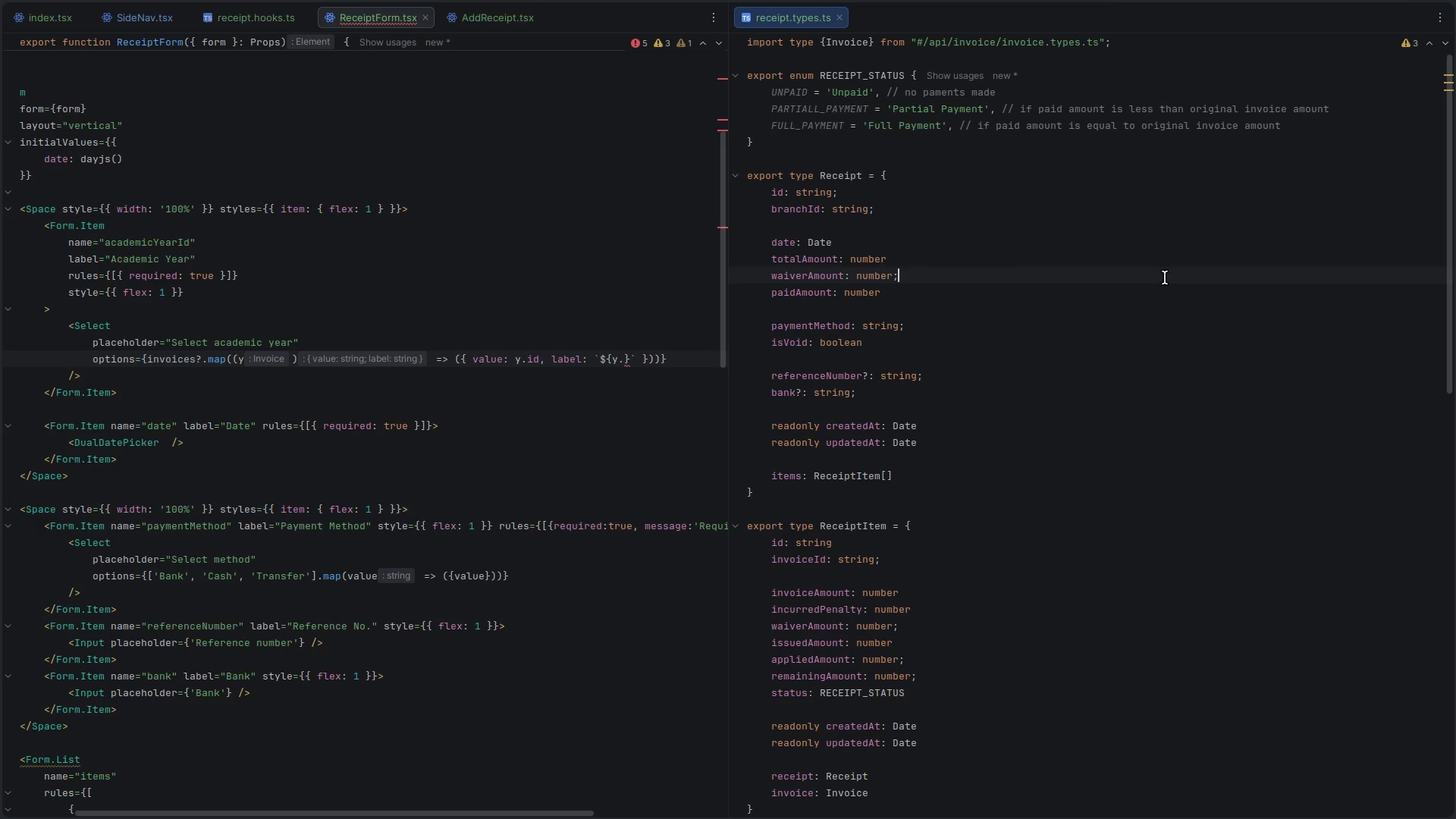 
key(Control+P)
 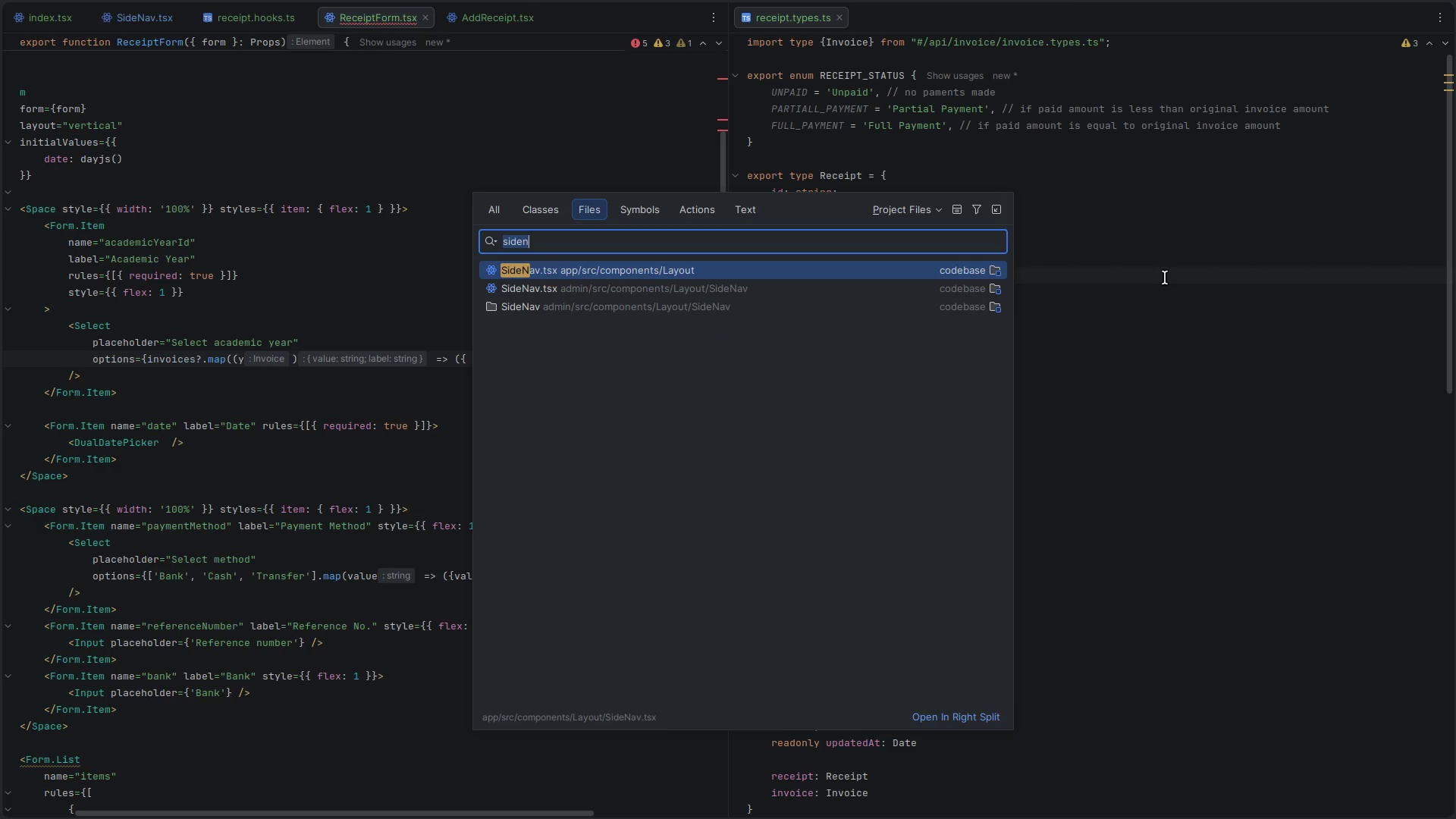 
type(invoice.en)
 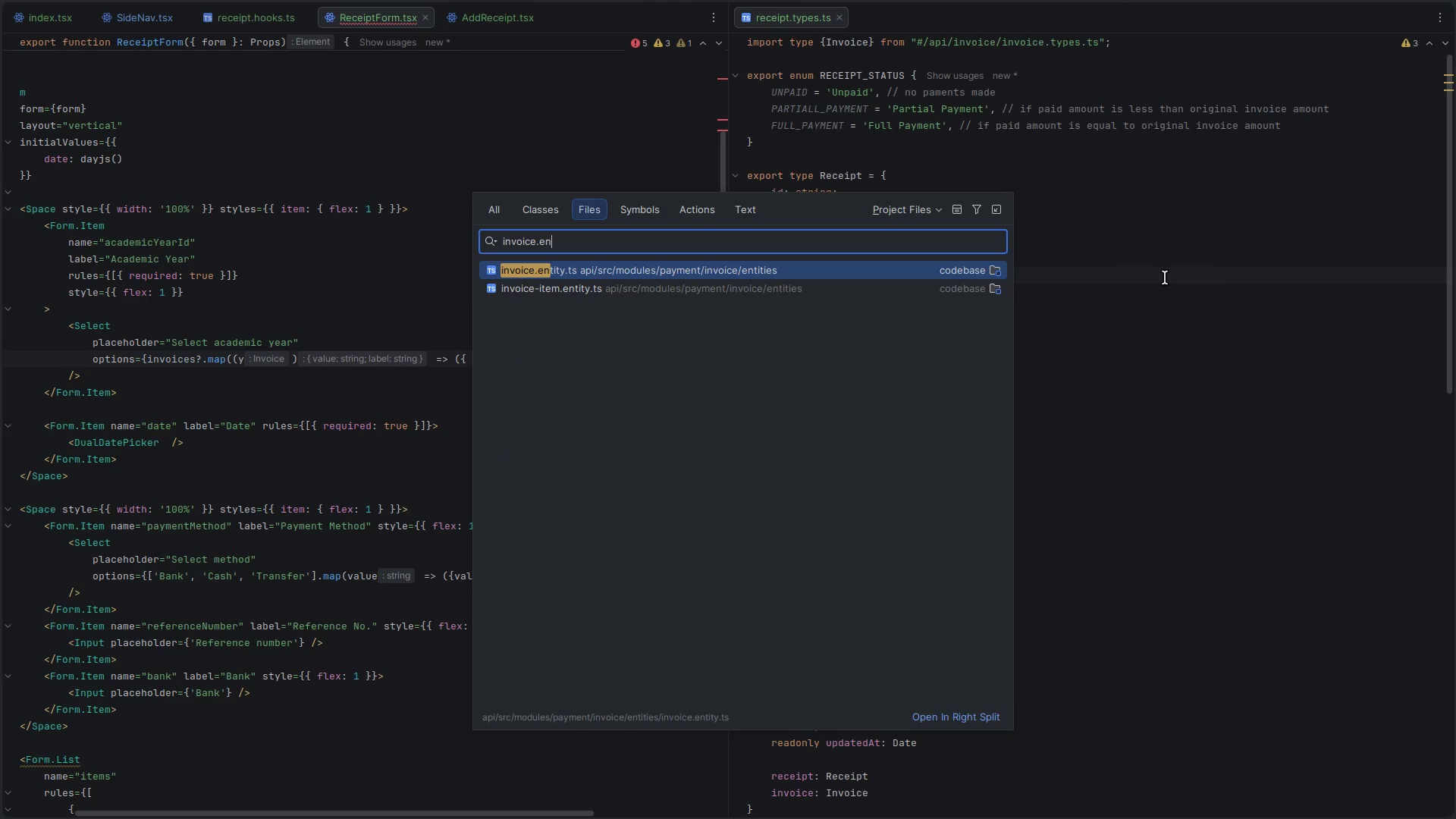 
key(Enter)
 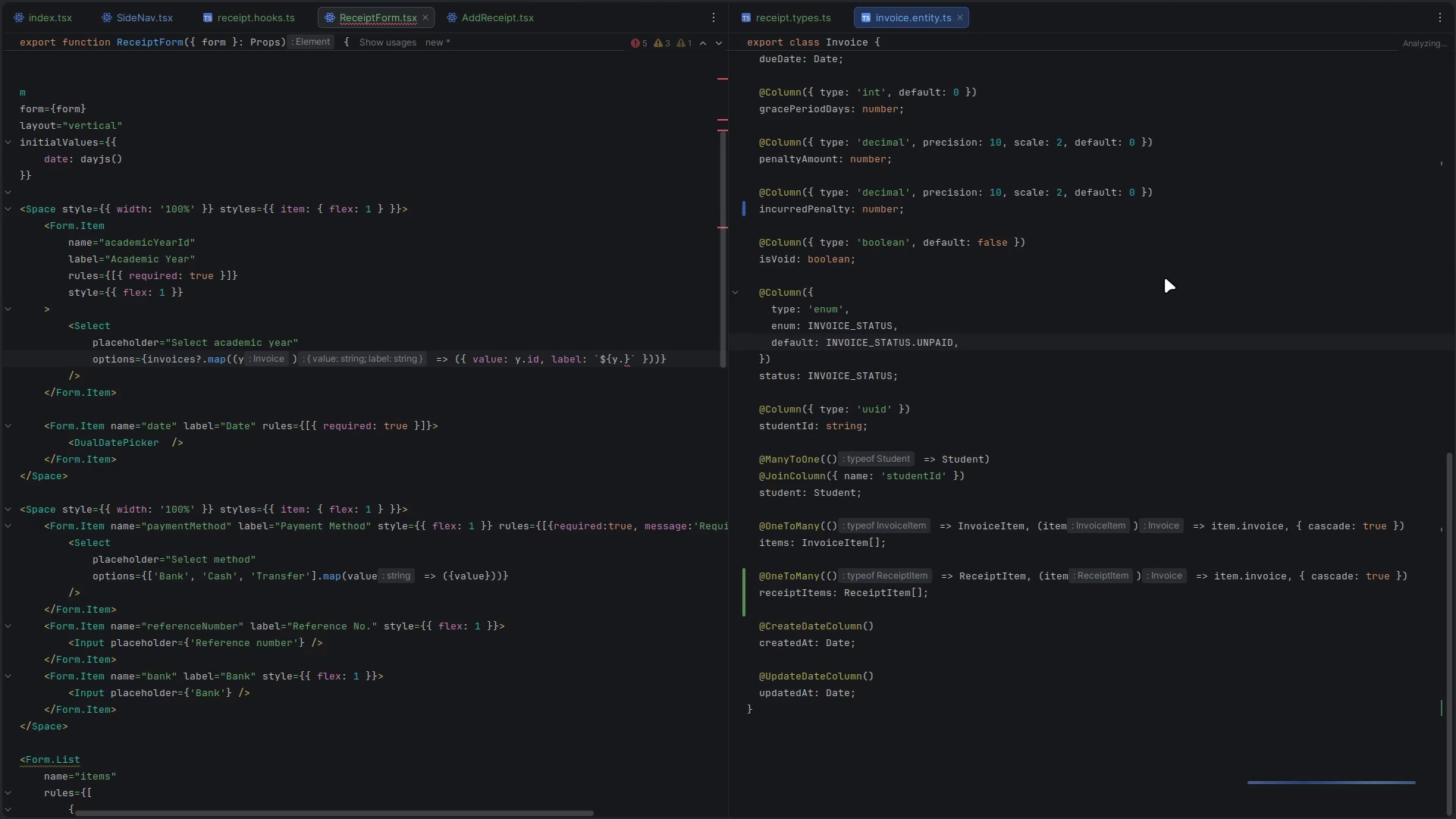 
scroll: coordinate [842, 444], scroll_direction: up, amount: 14.0
 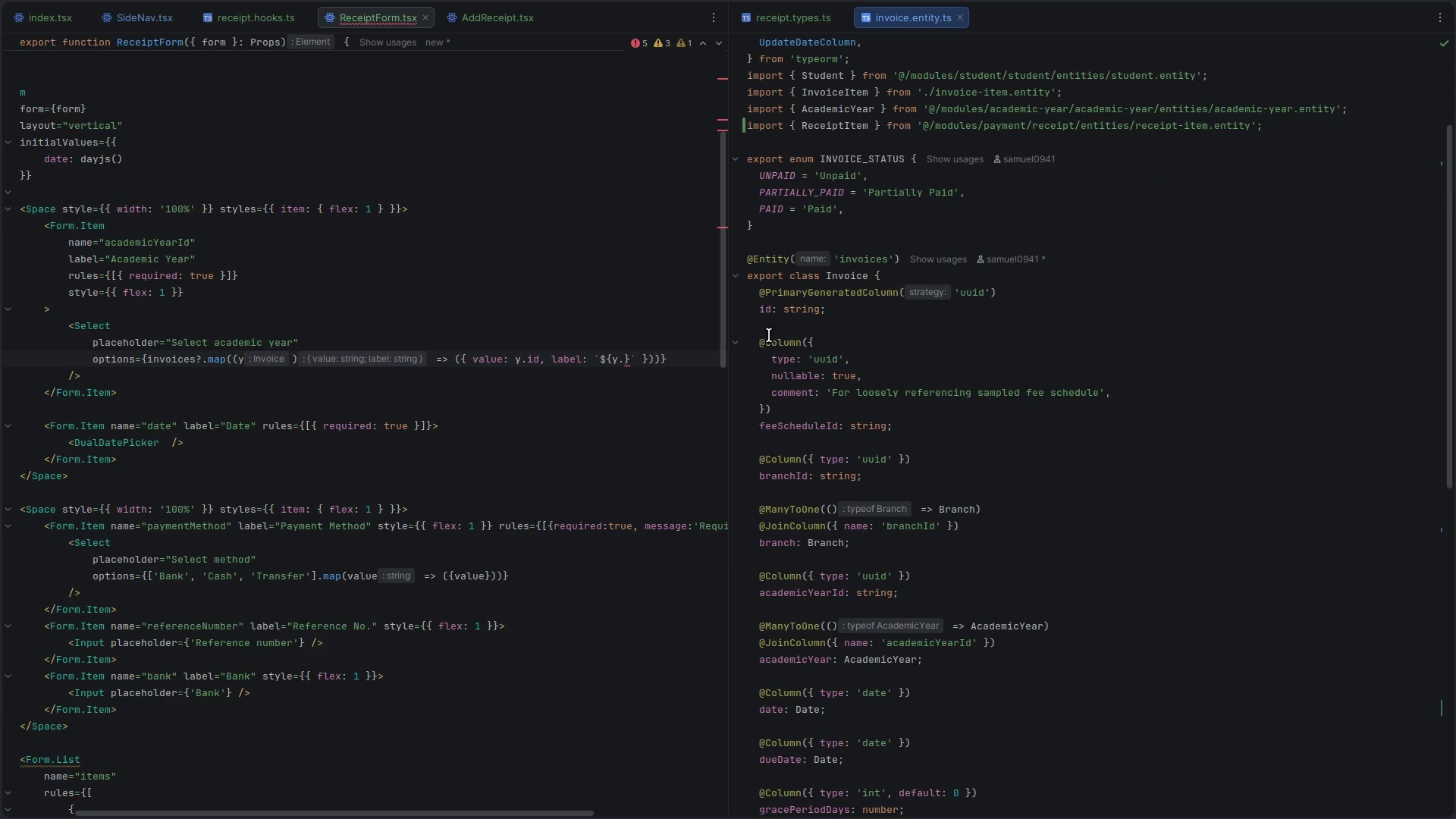 
left_click([801, 325])
 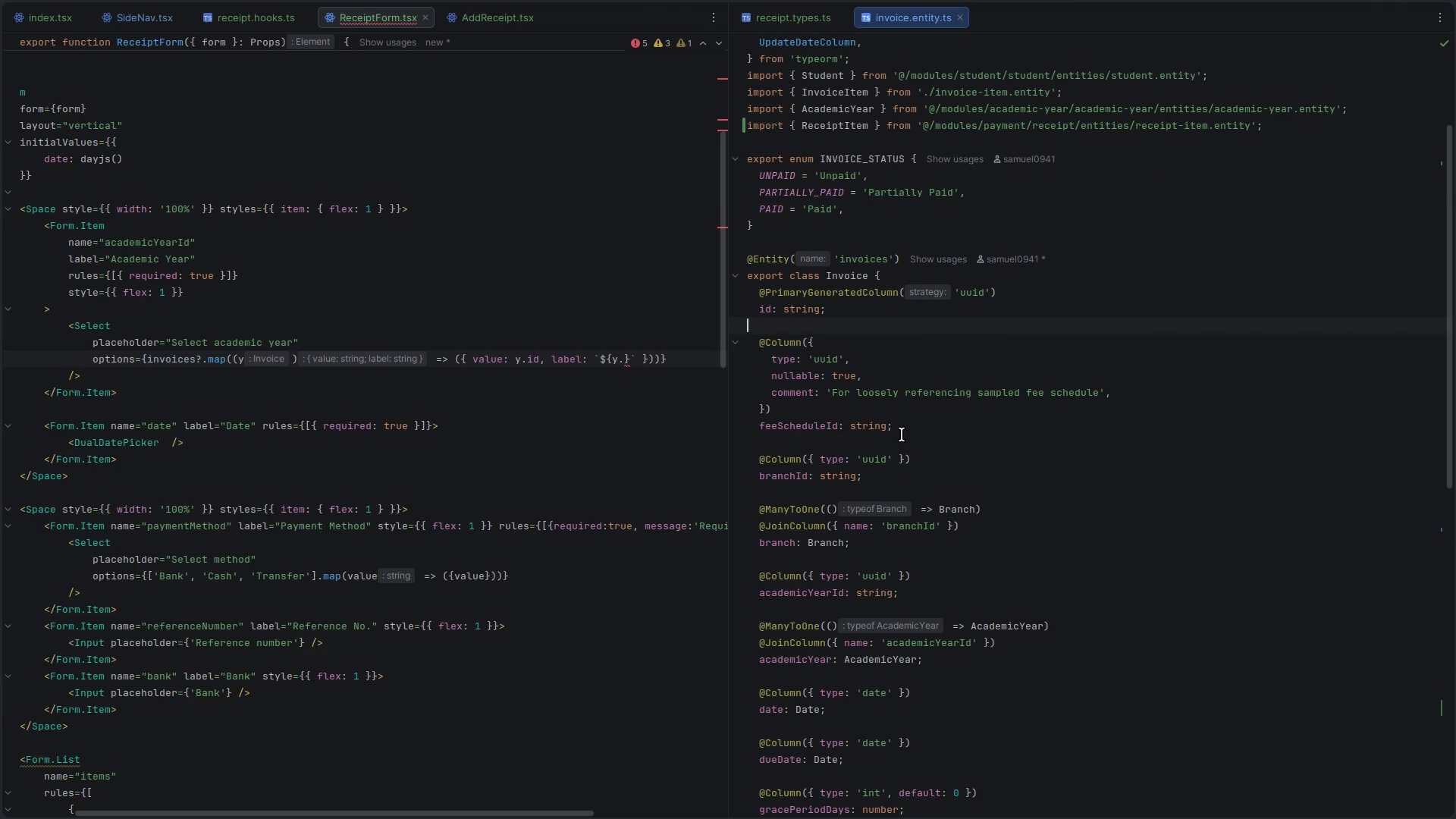 
left_click_drag(start_coordinate=[902, 435], to_coordinate=[746, 345])
 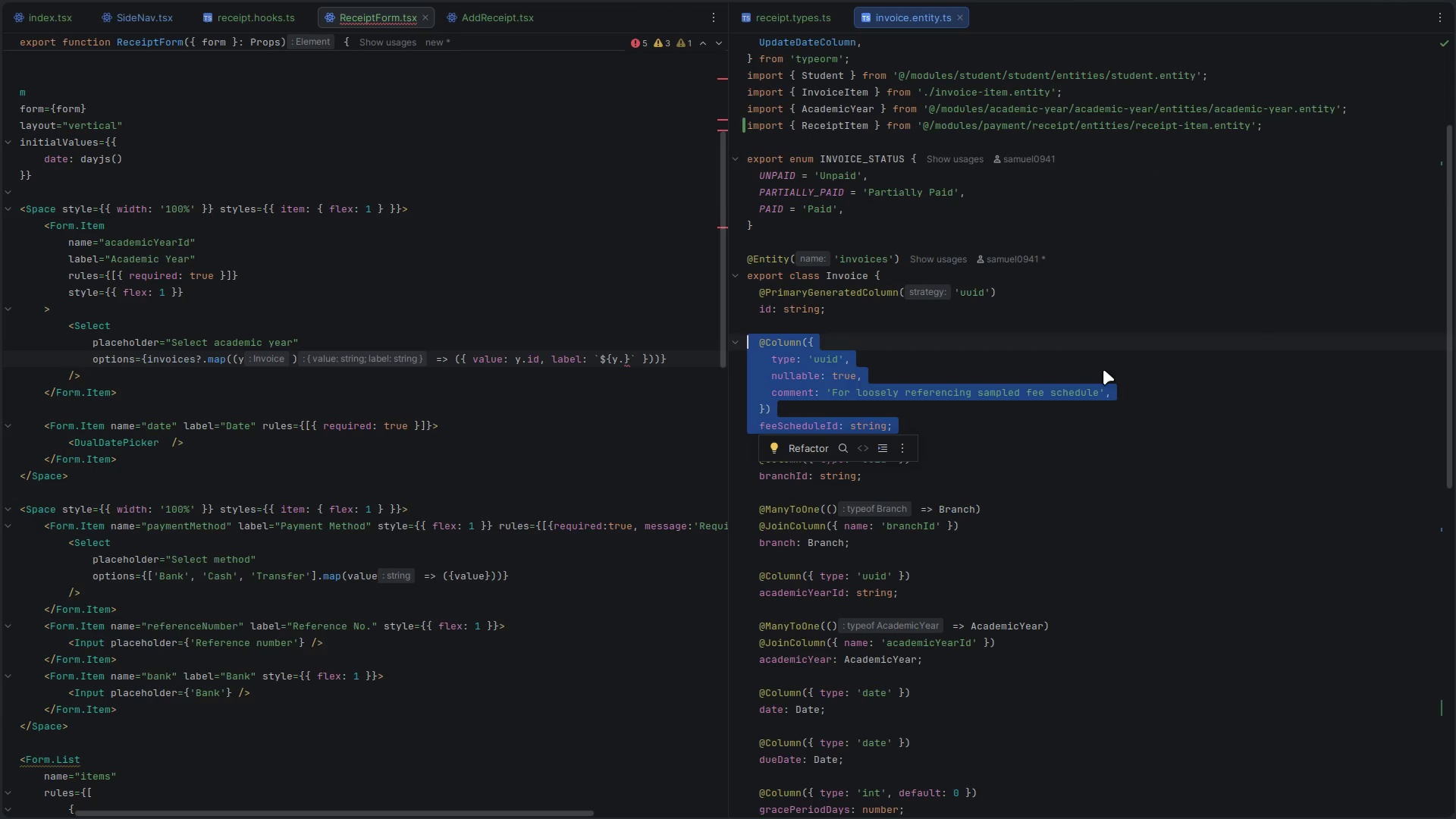 
key(Control+C)
 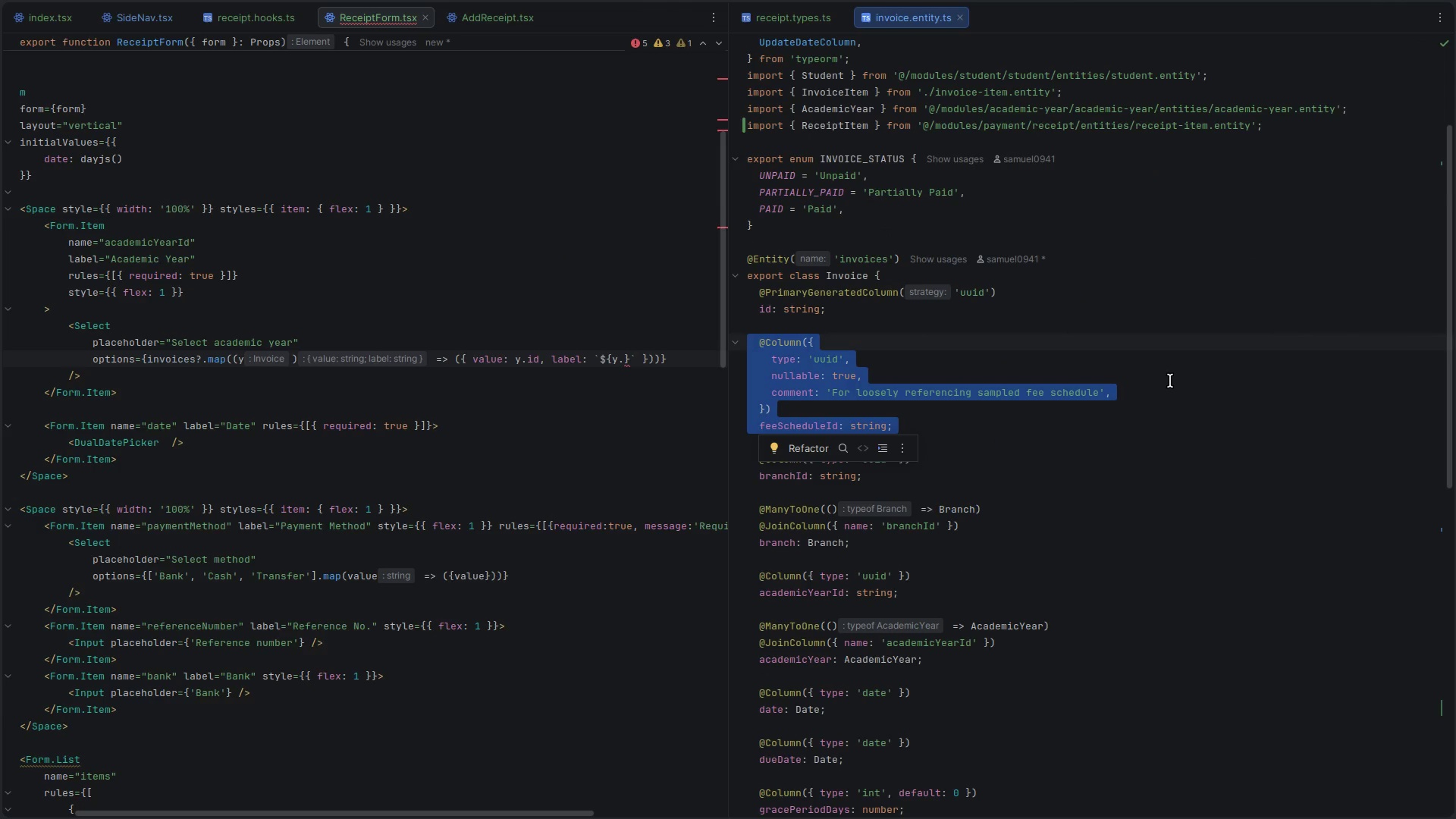 
key(ArrowUp)
 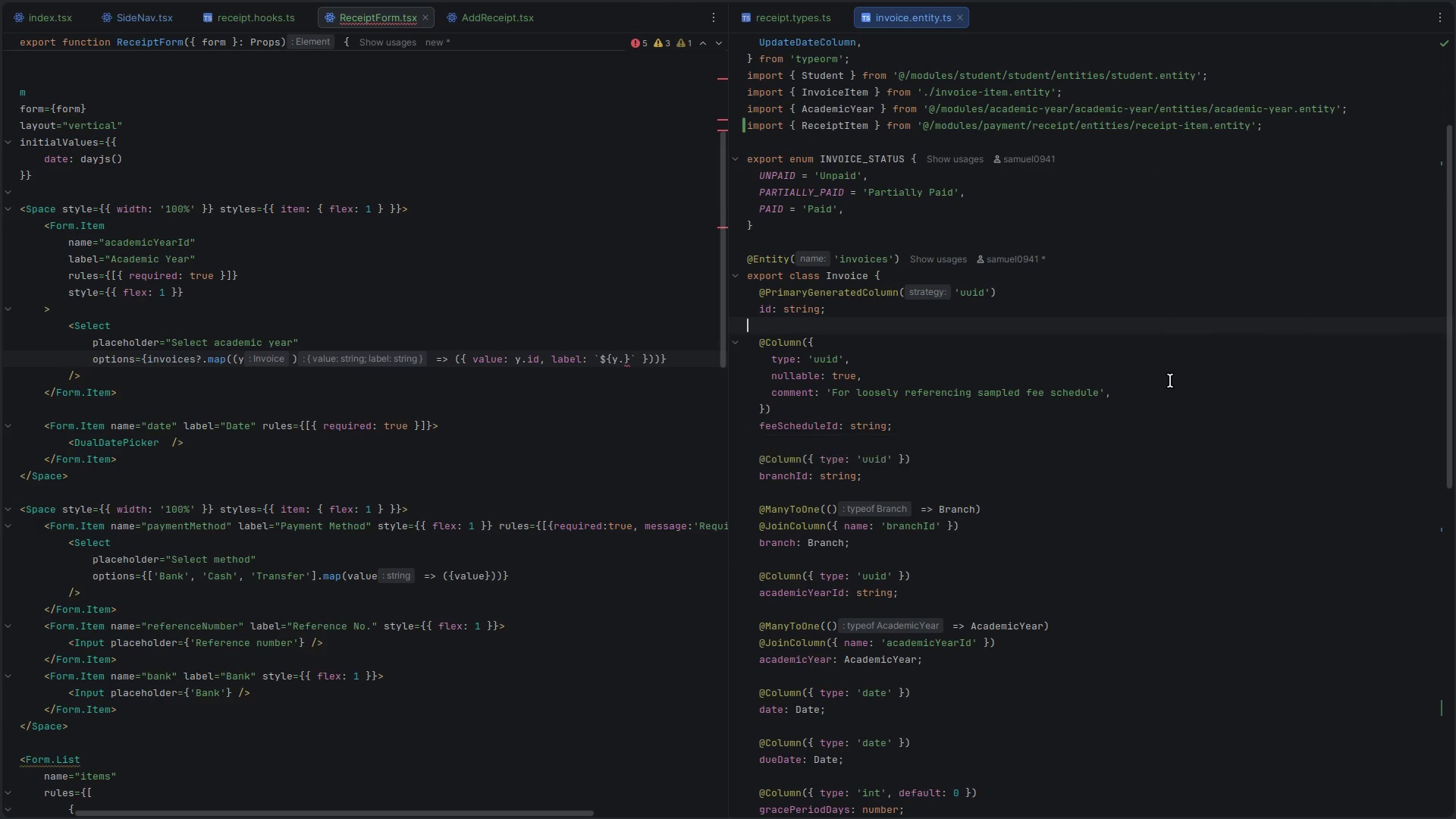 
key(Enter)
 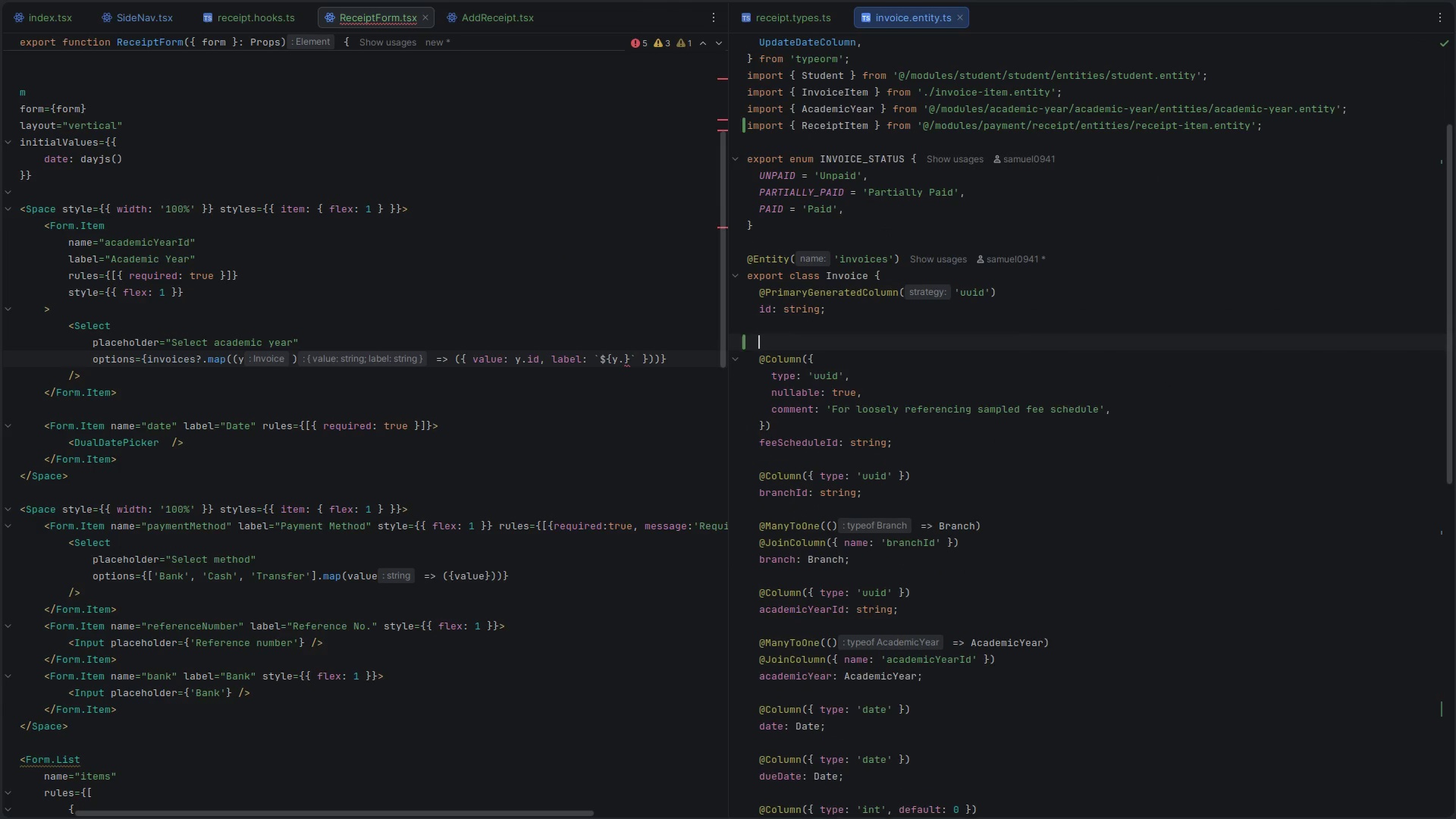 
key(Enter)
 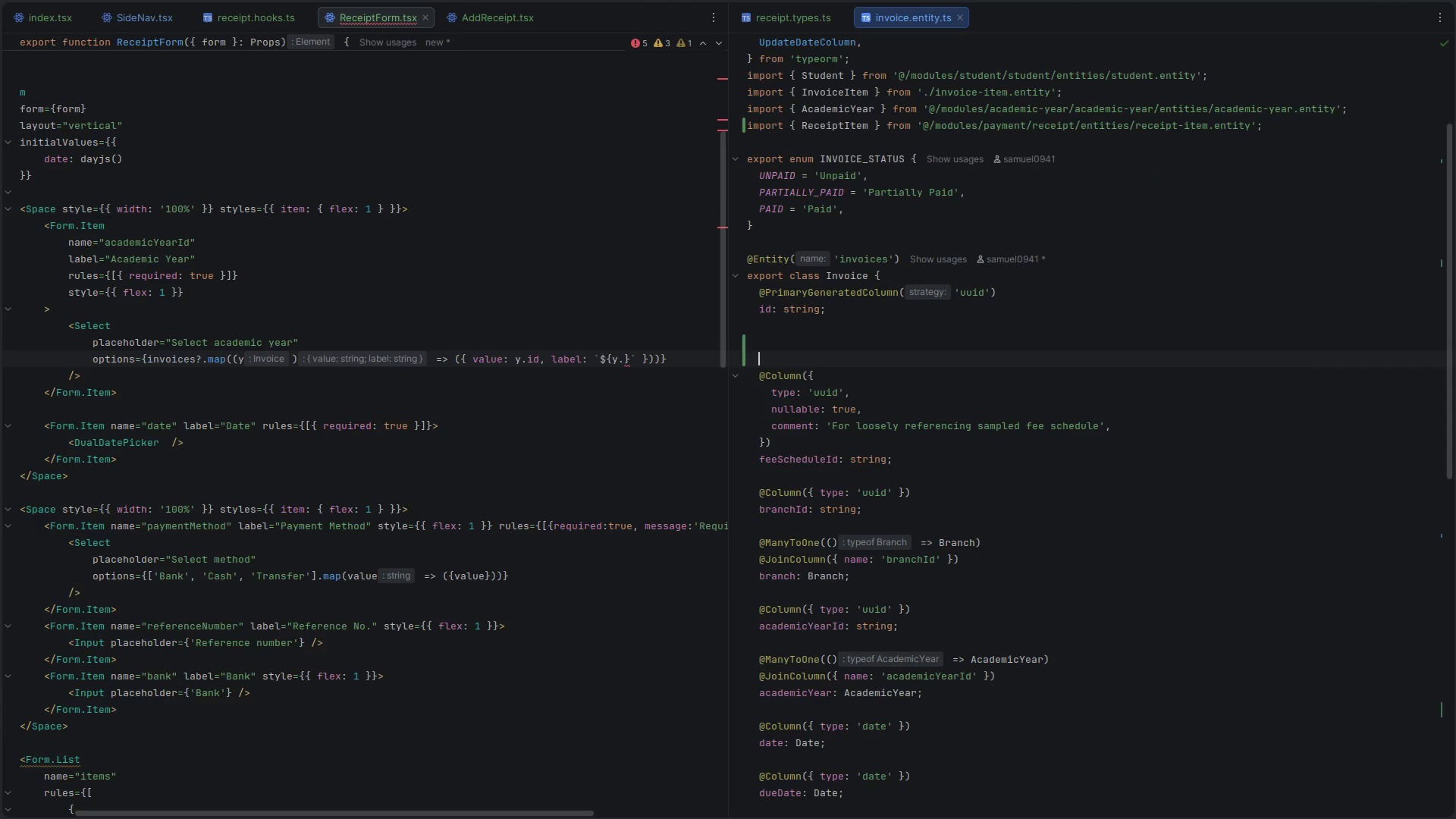 
key(ArrowUp)
 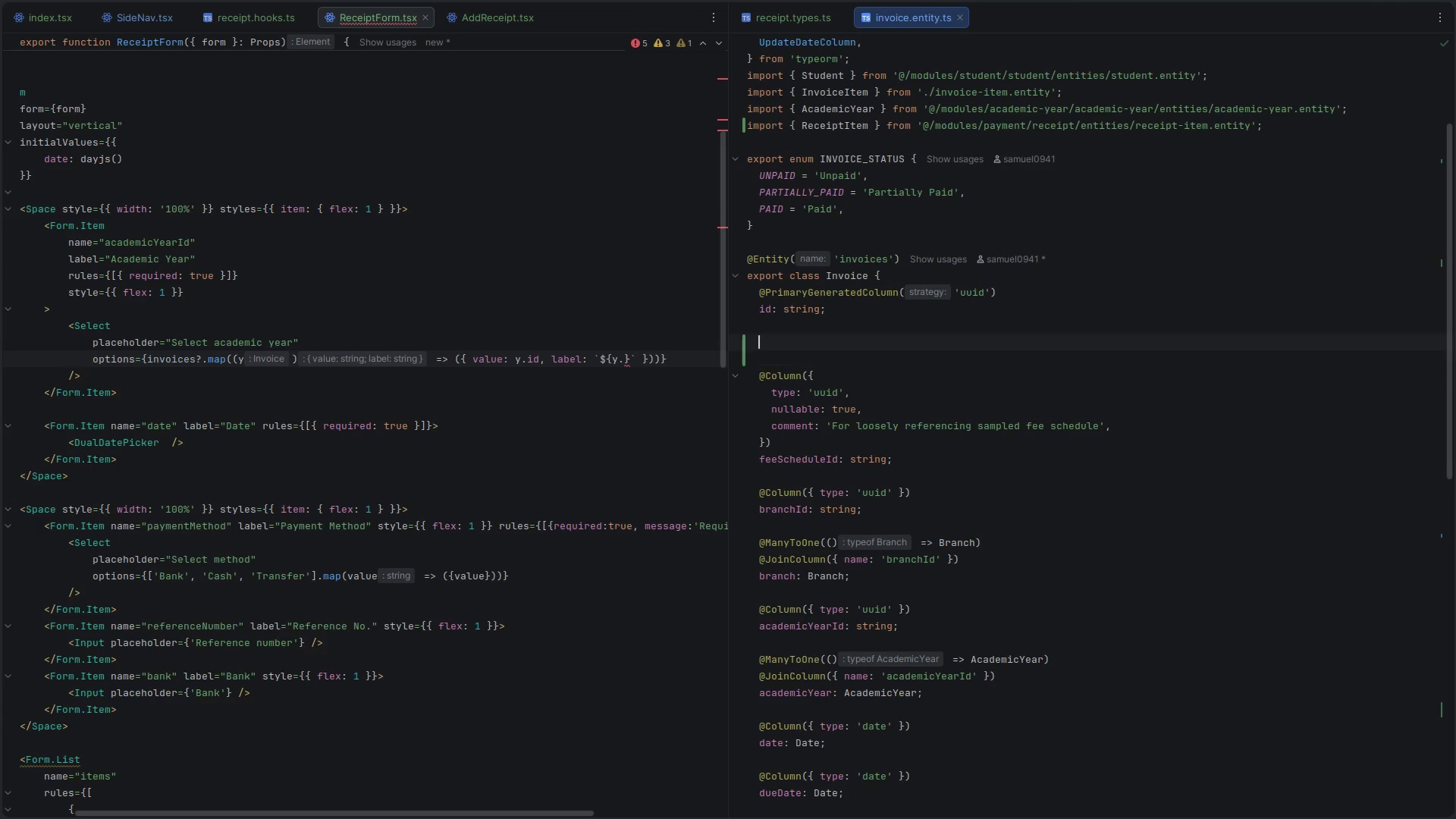 
key(Control+ControlLeft)
 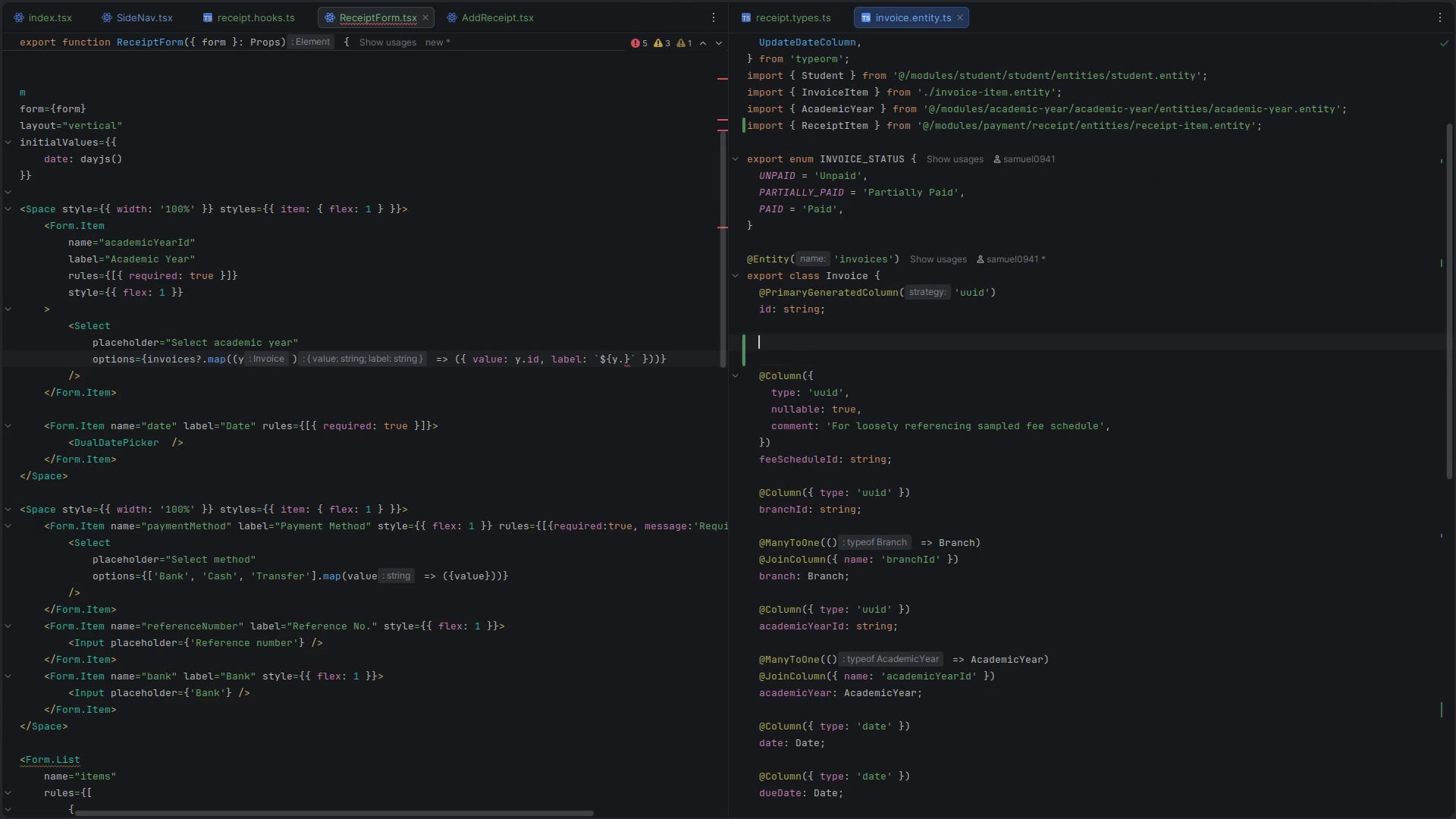 
key(Control+V)
 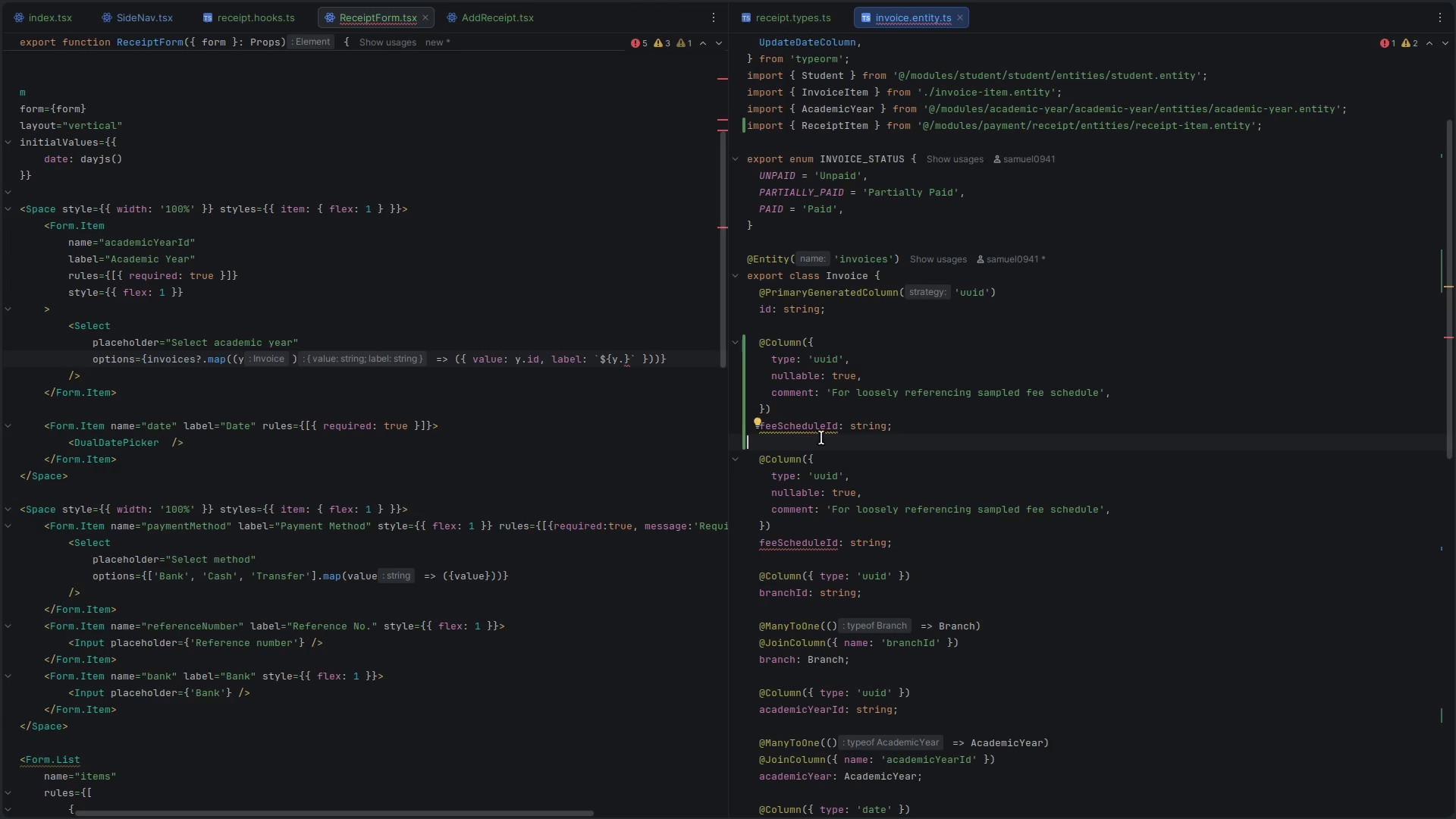 
double_click([795, 434])
 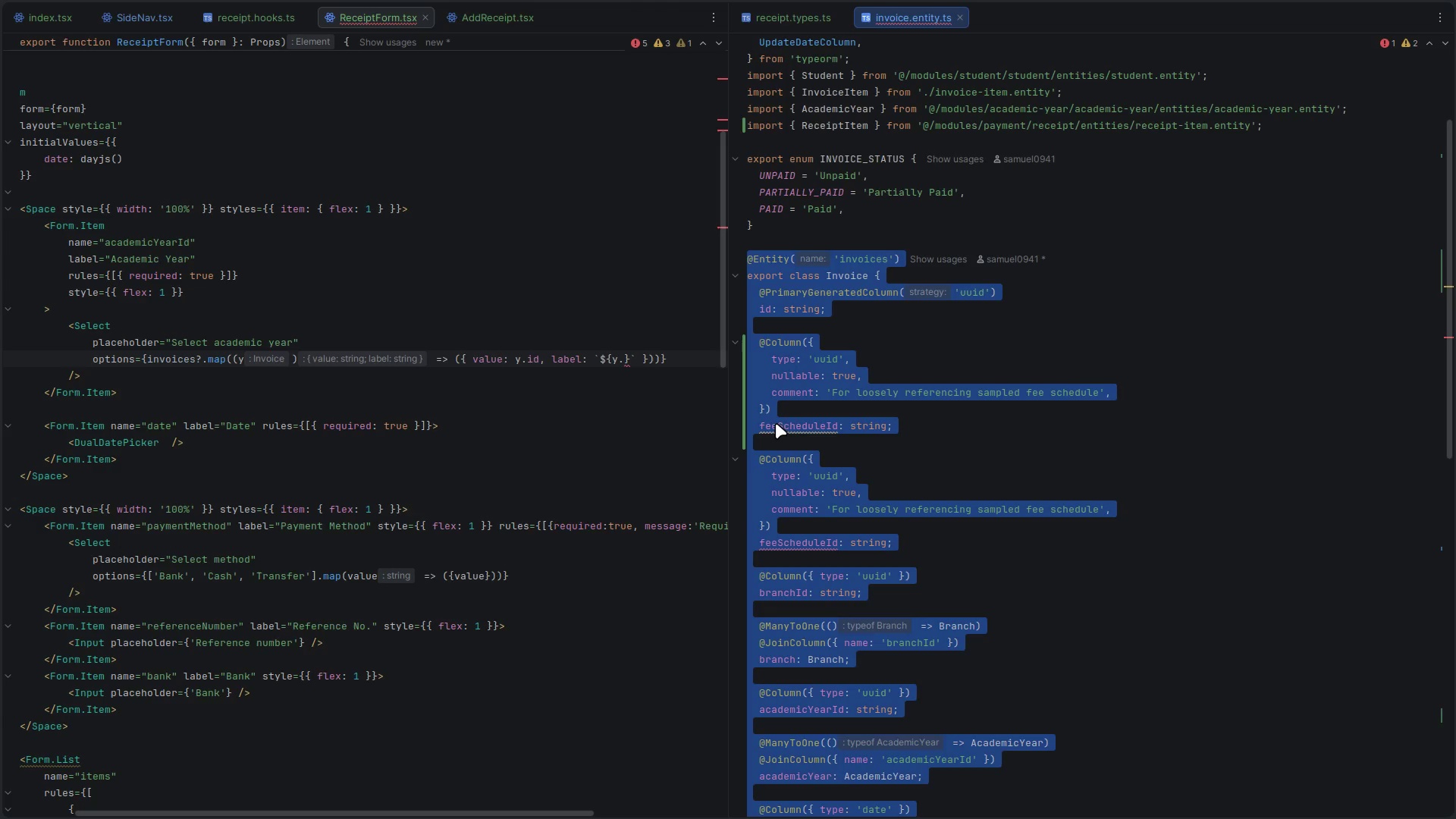 
left_click([775, 422])
 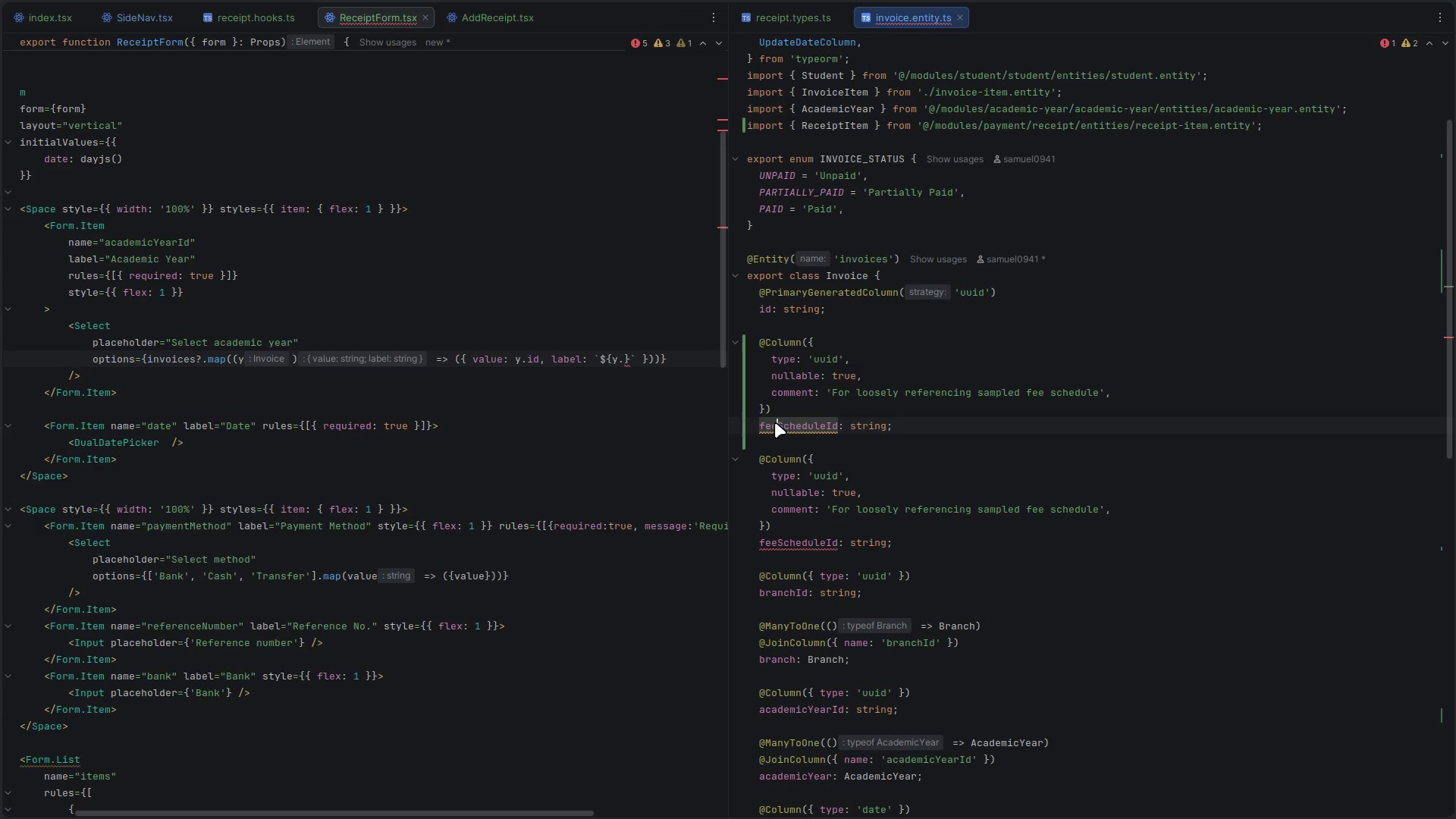 
double_click([775, 422])
 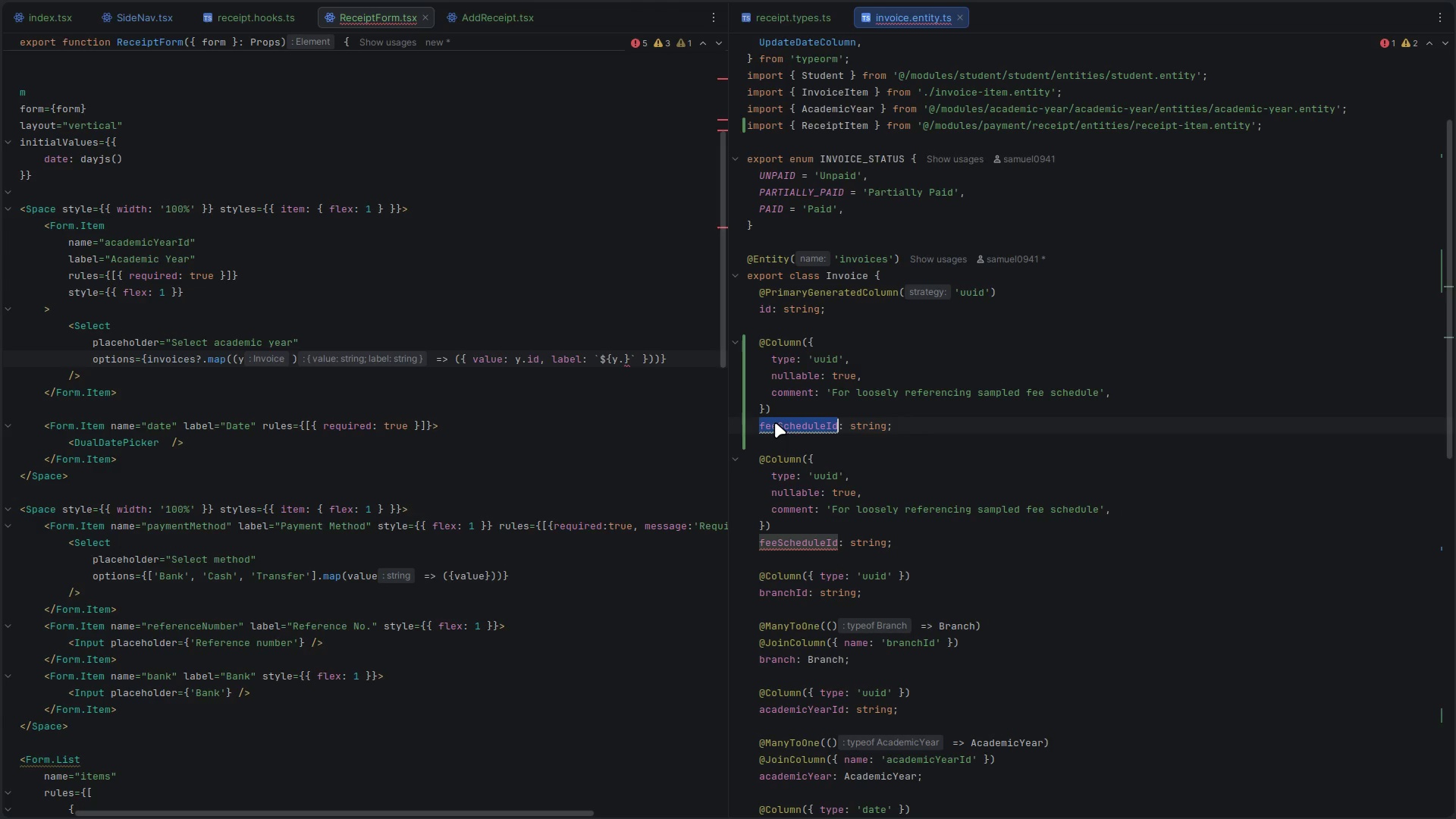 
type(invoce)
key(Backspace)
key(Backspace)
type(iceNo)
 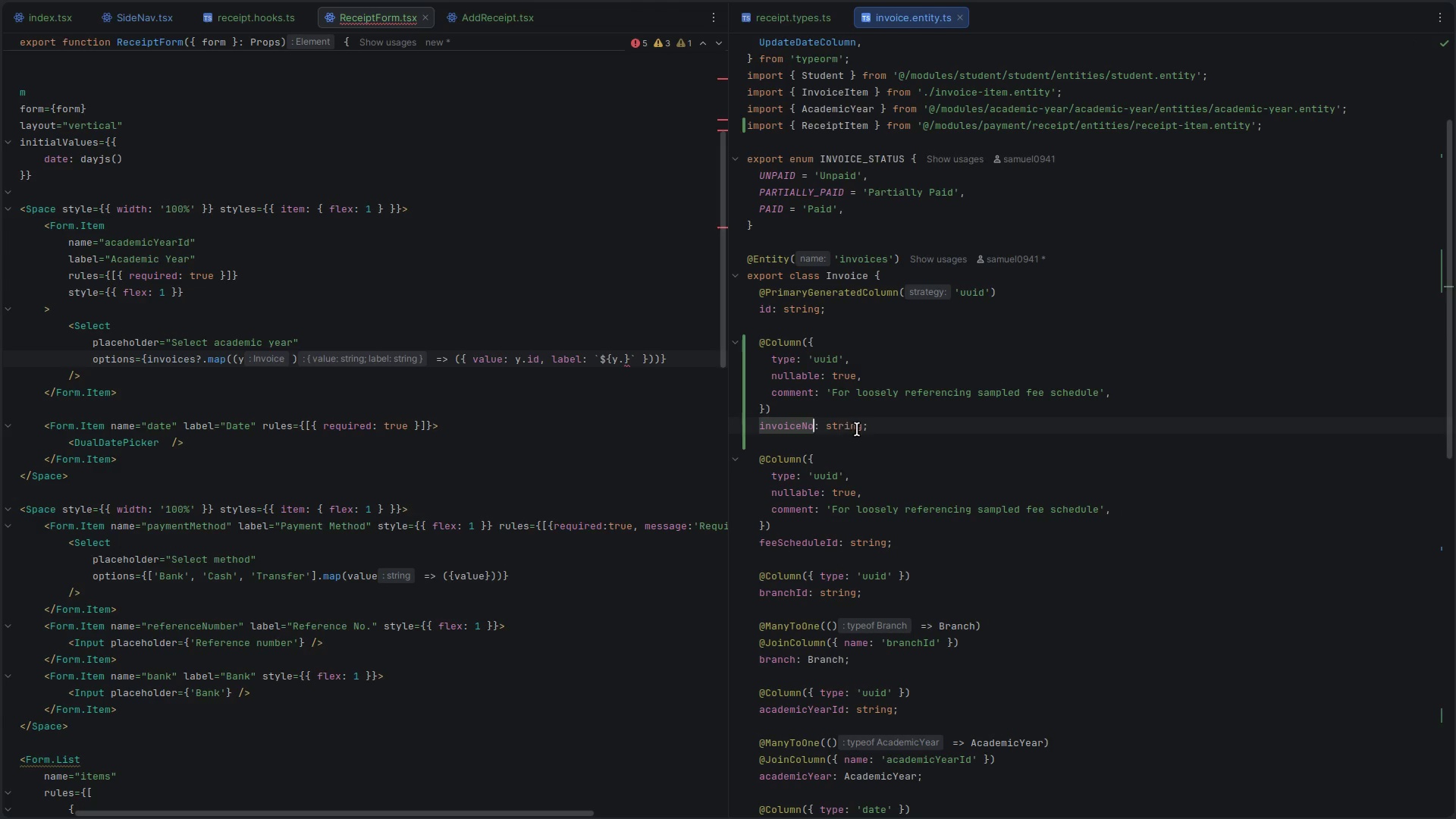 
double_click([857, 432])
 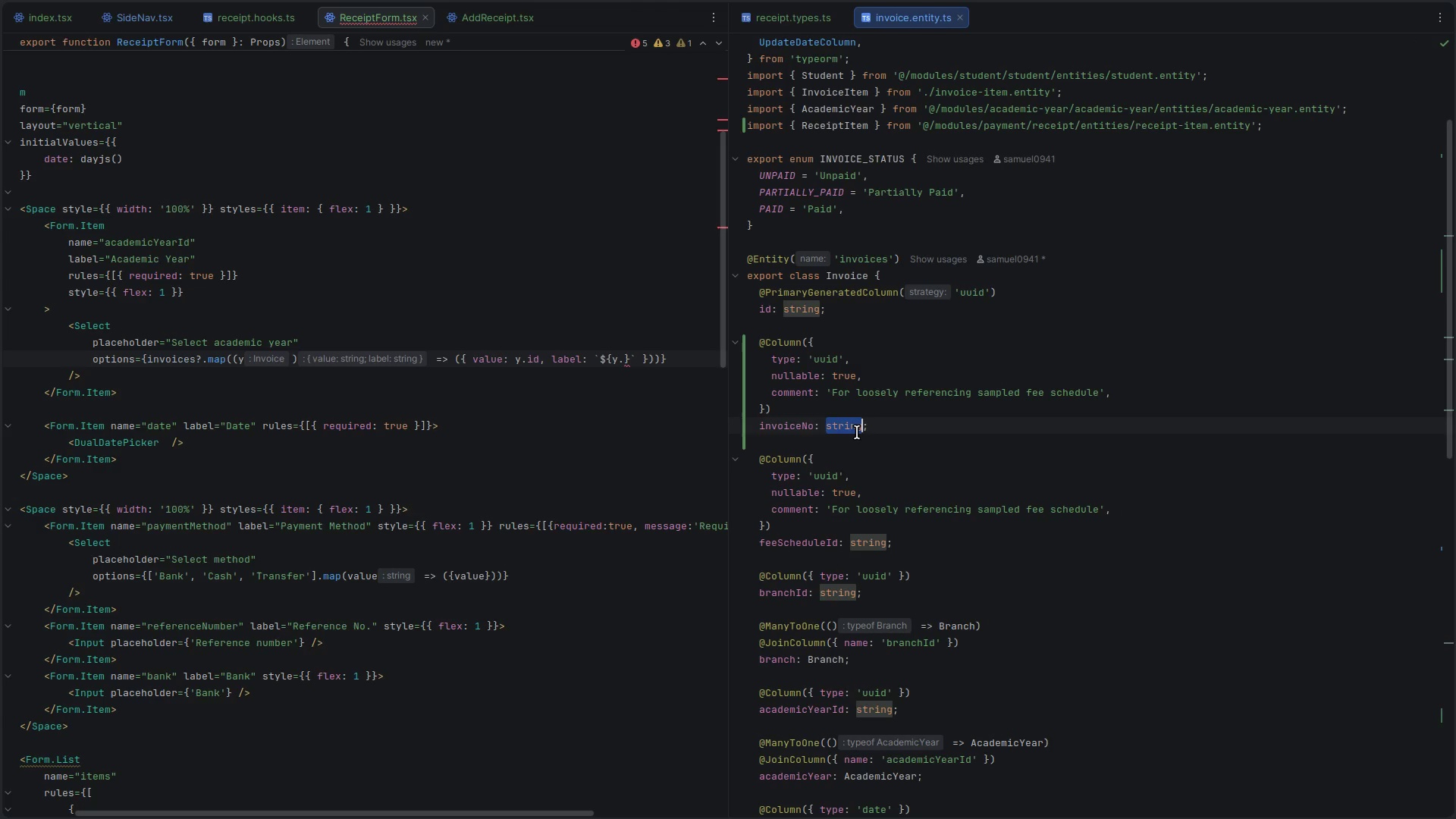 
type(nm)
key(Backspace)
type(umber)
 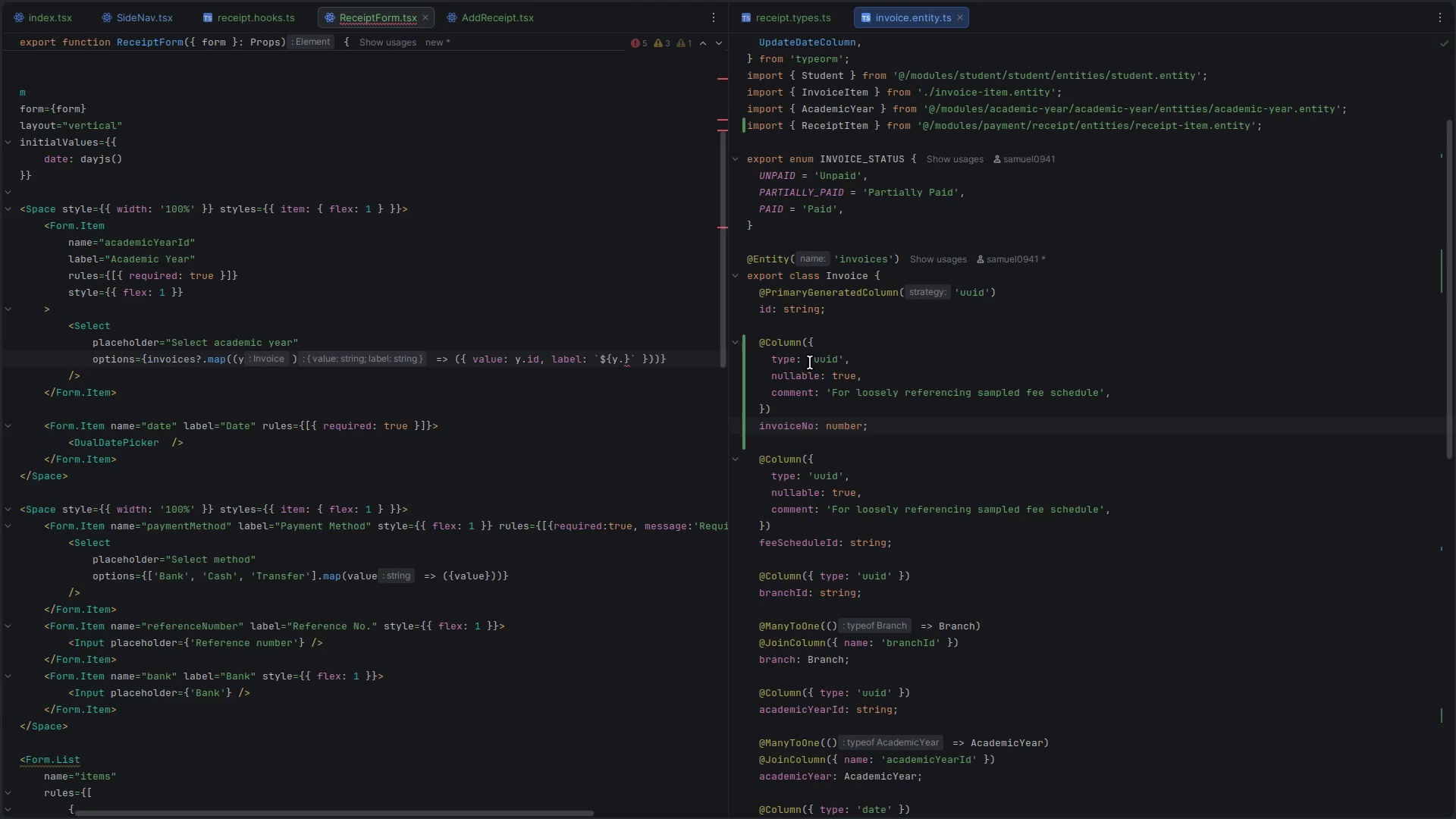 
double_click([824, 359])
 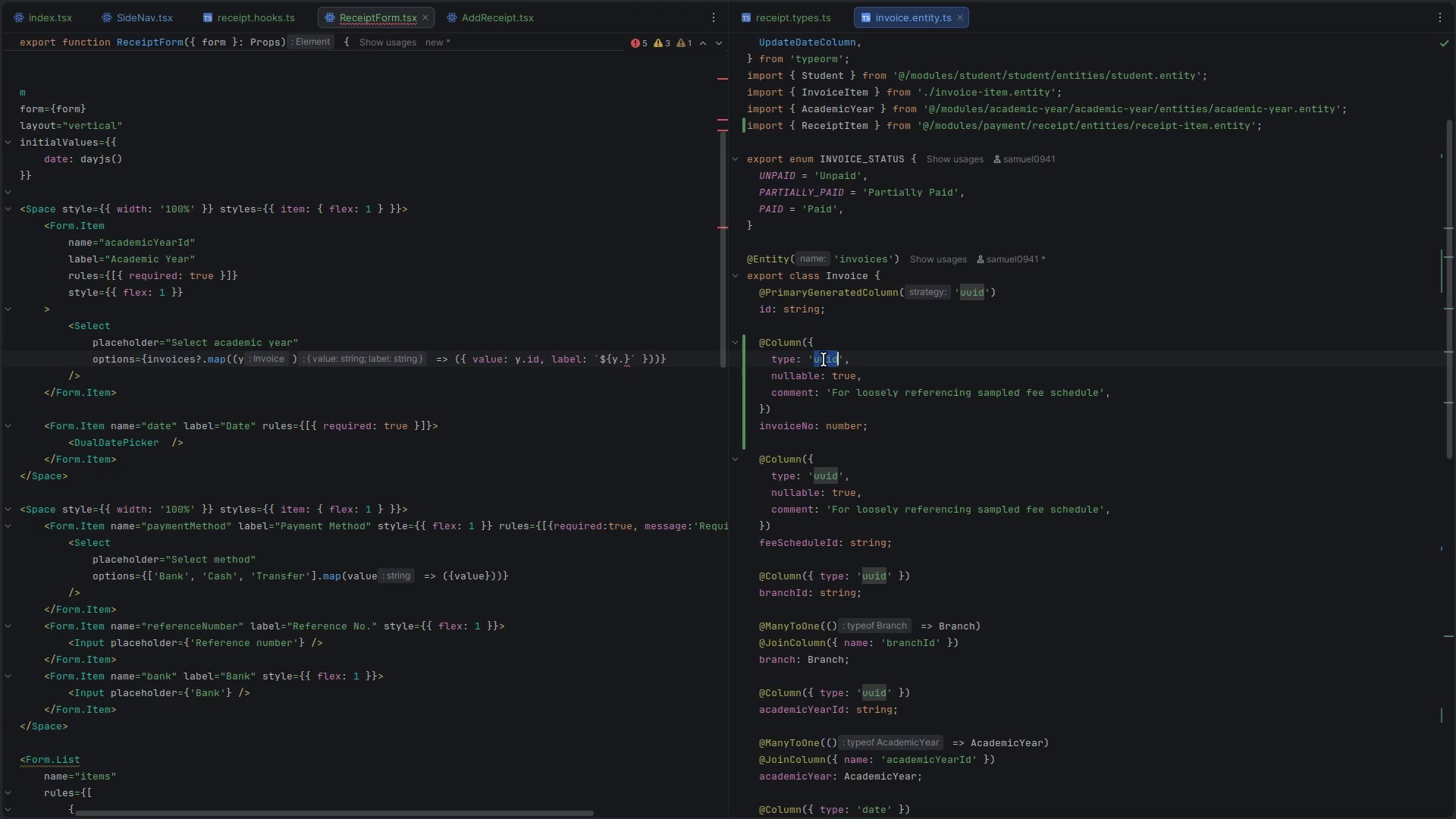 
key(Backspace)
 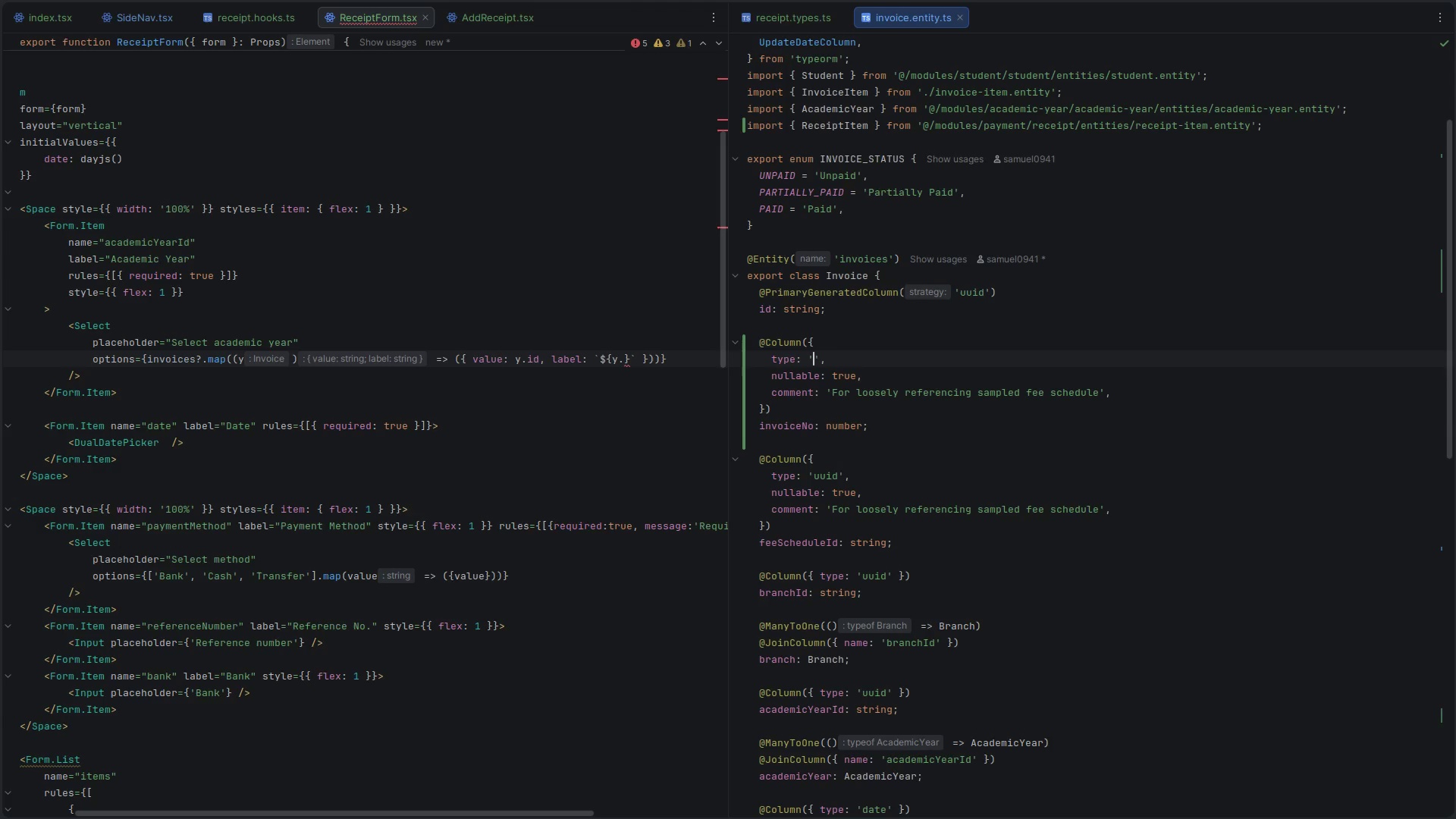 
key(Control+Space)
 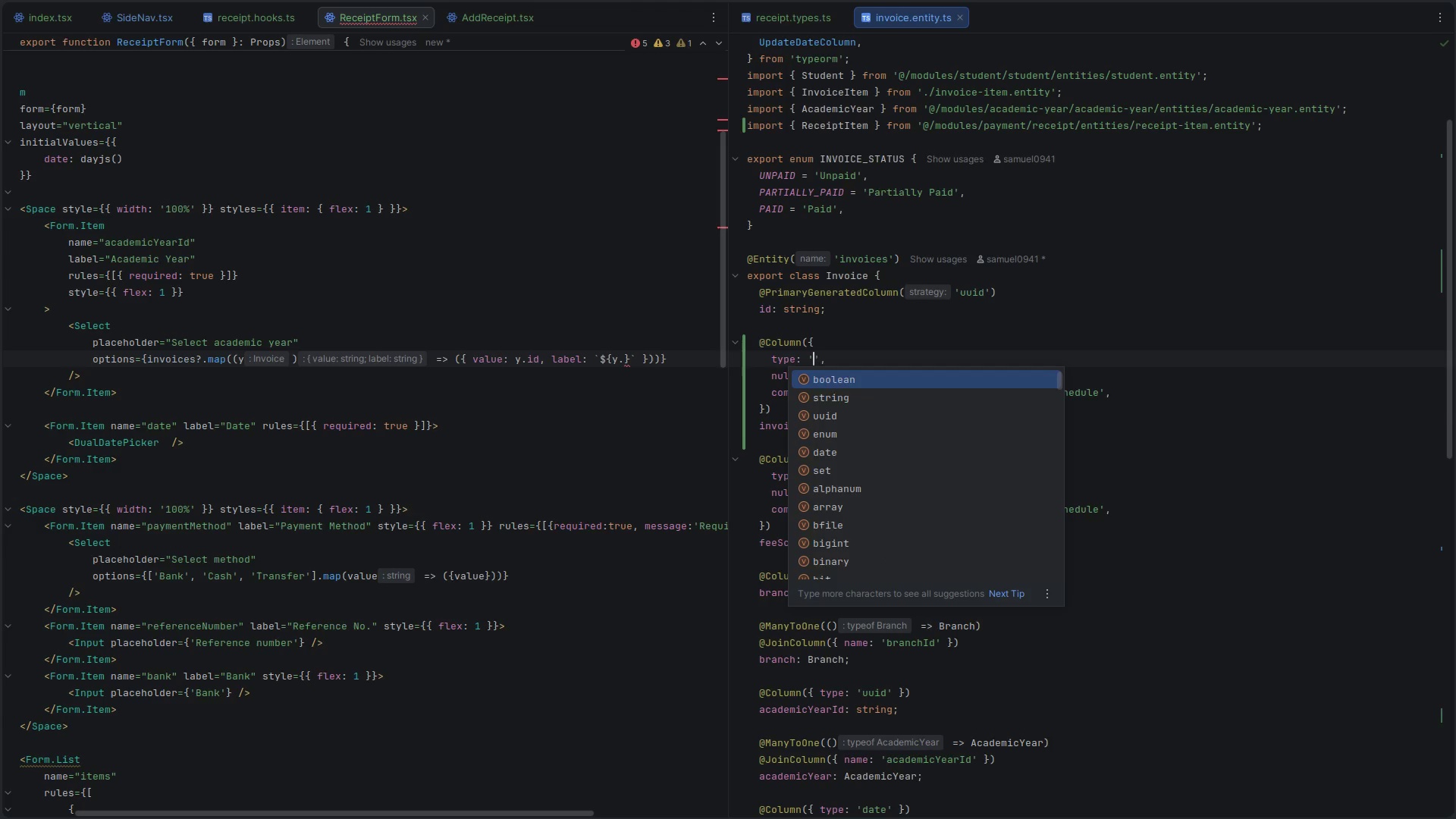 
type(inte)
 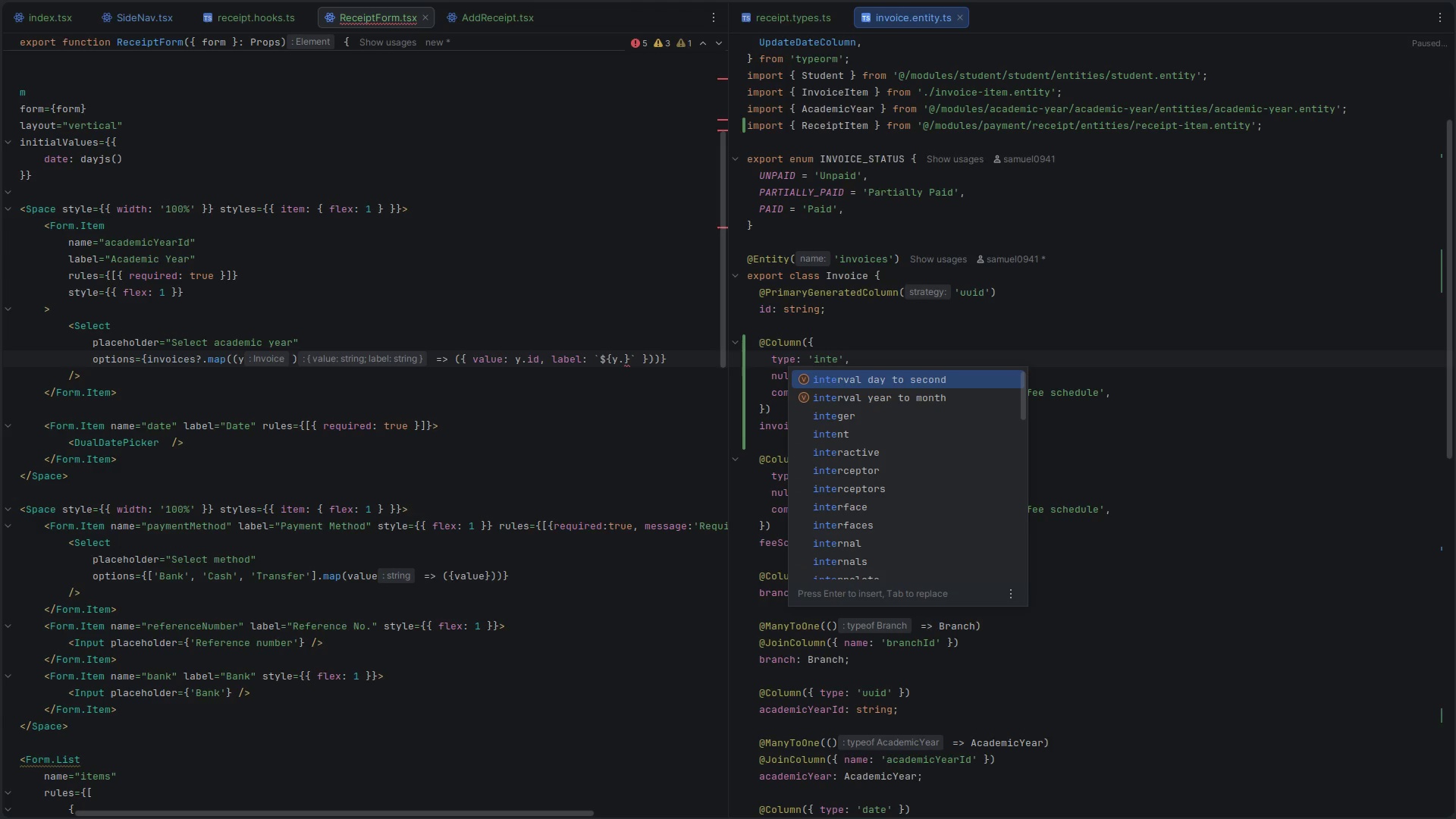 
key(ArrowDown)
 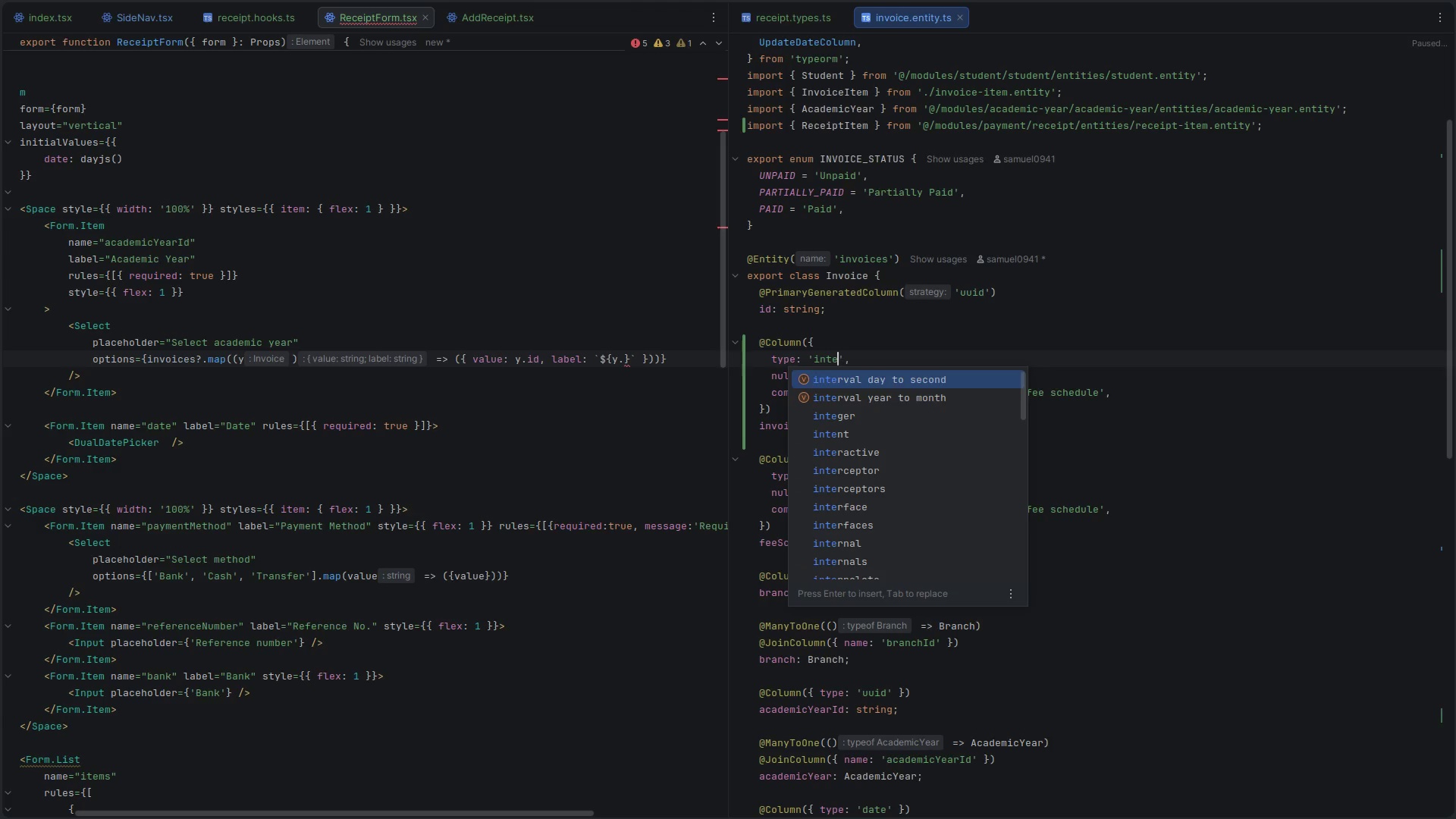 
key(ArrowDown)
 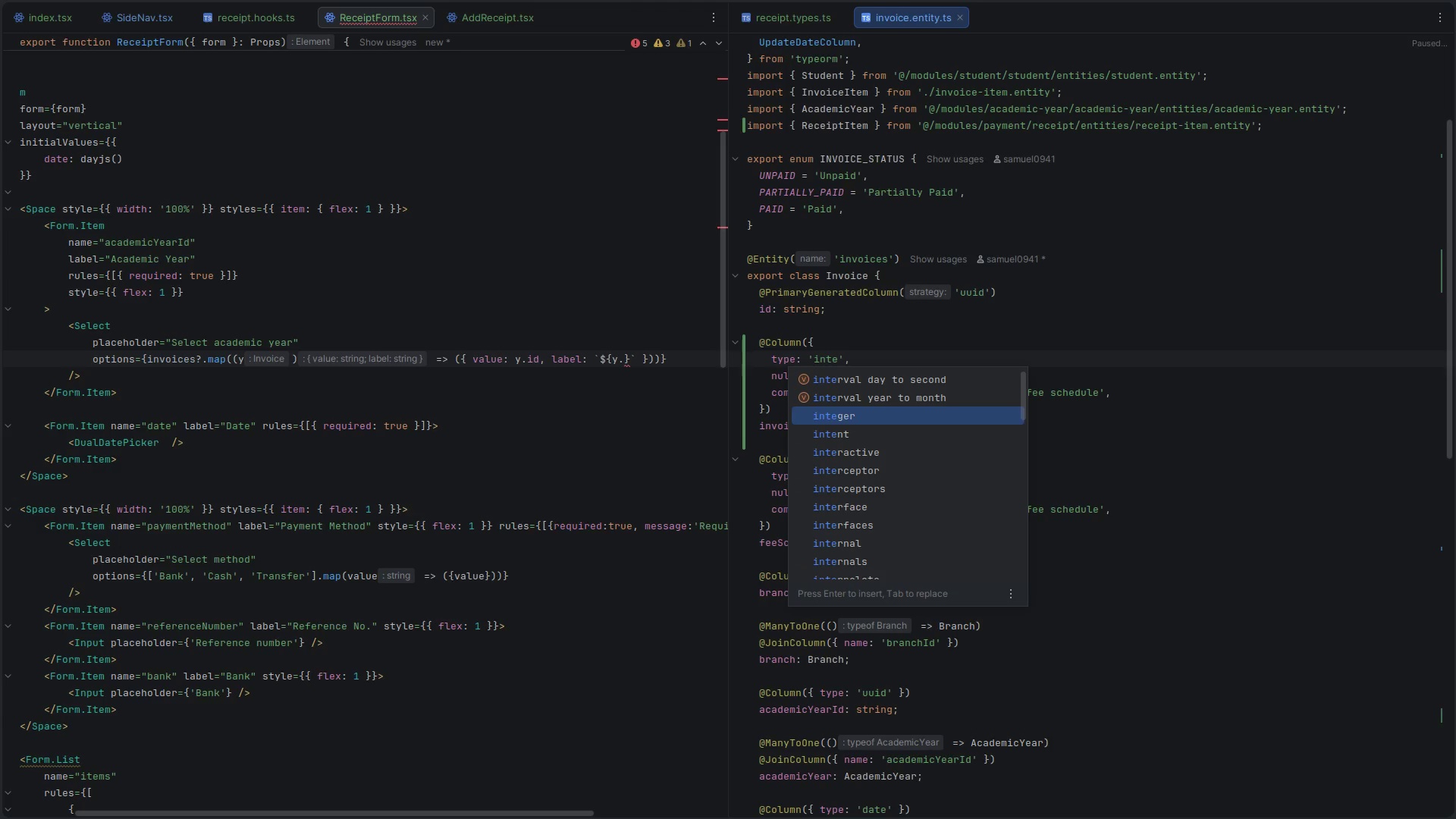 
key(Enter)
 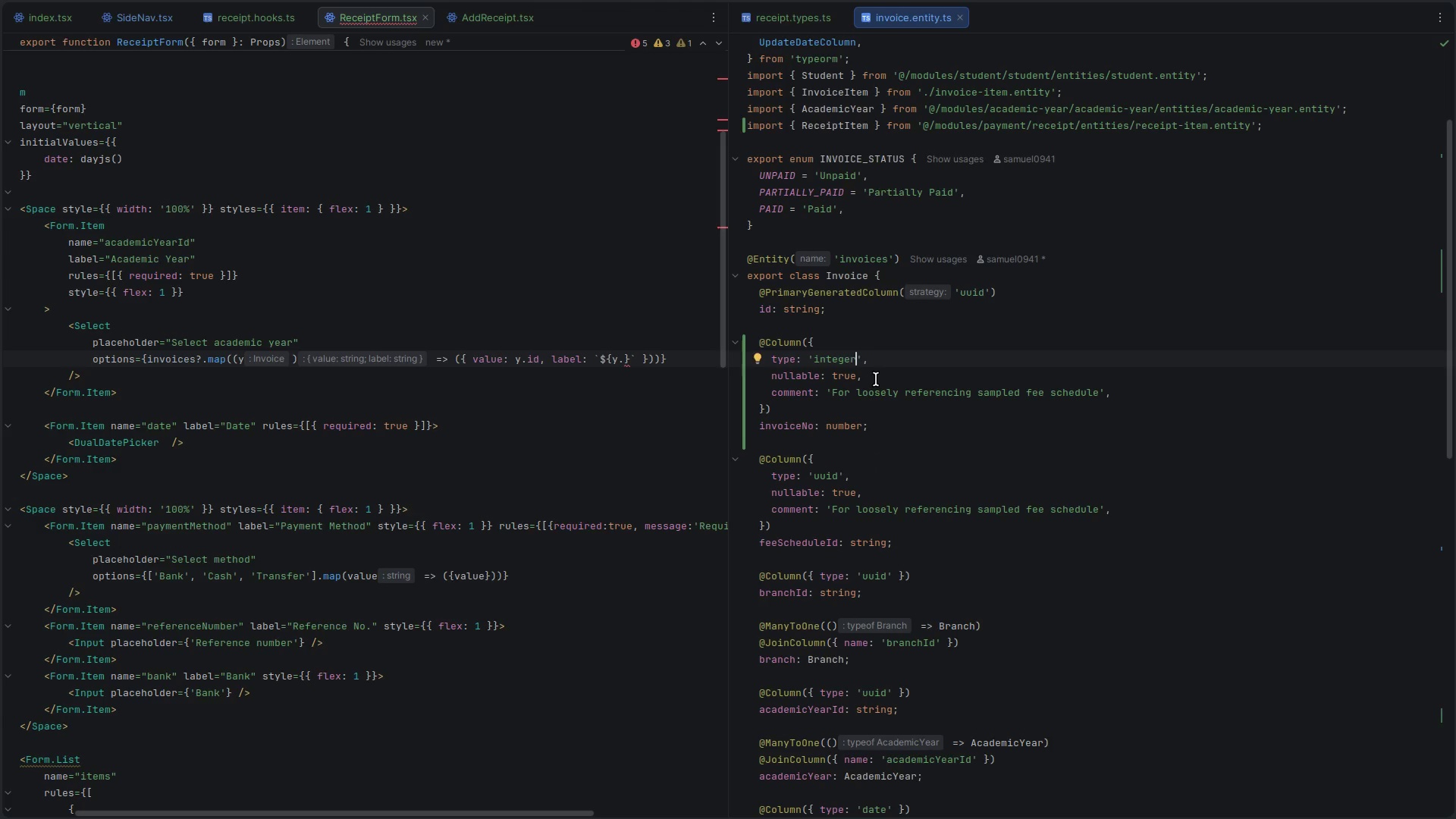 
left_click([874, 379])
 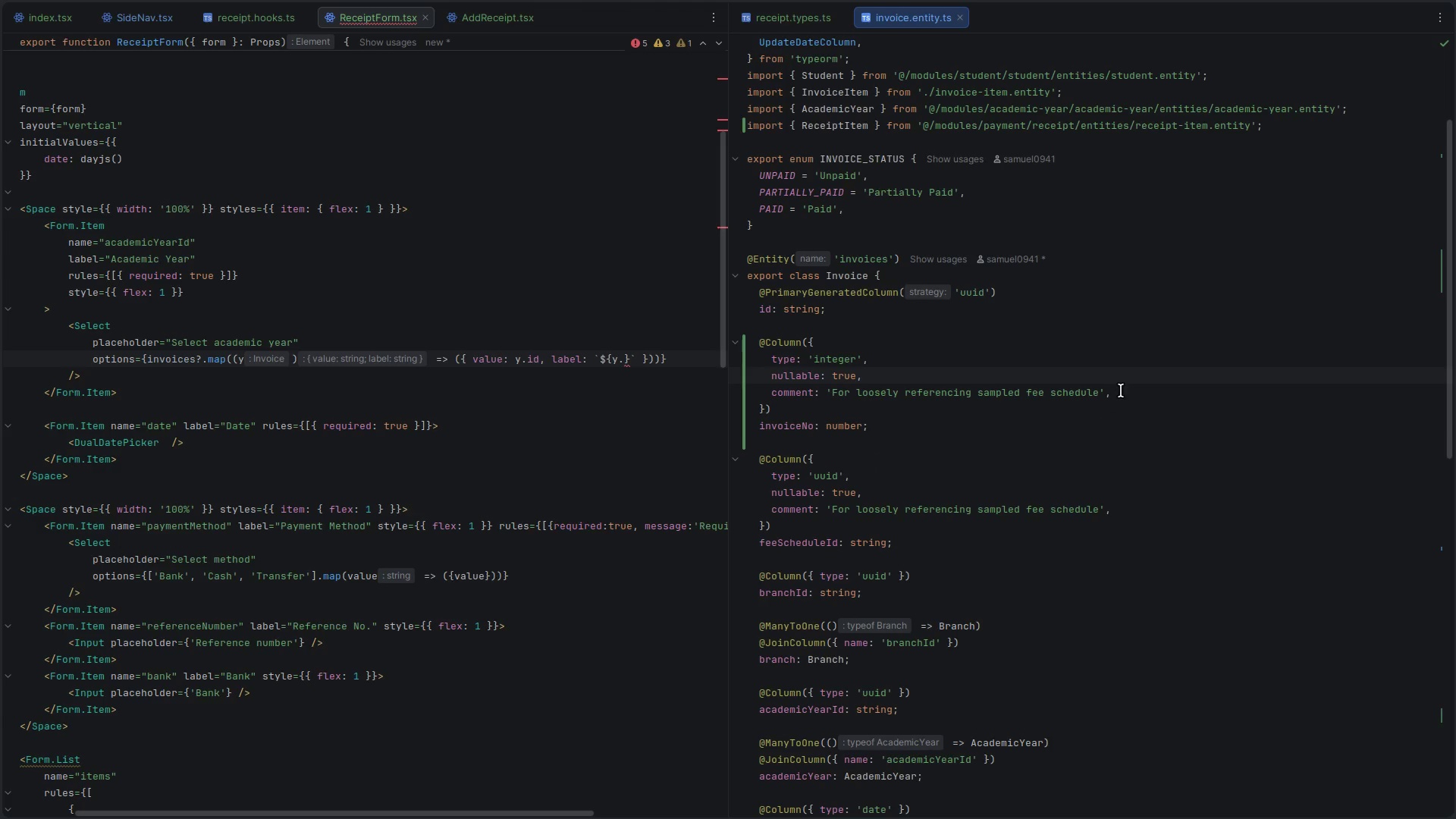 
left_click([1125, 385])
 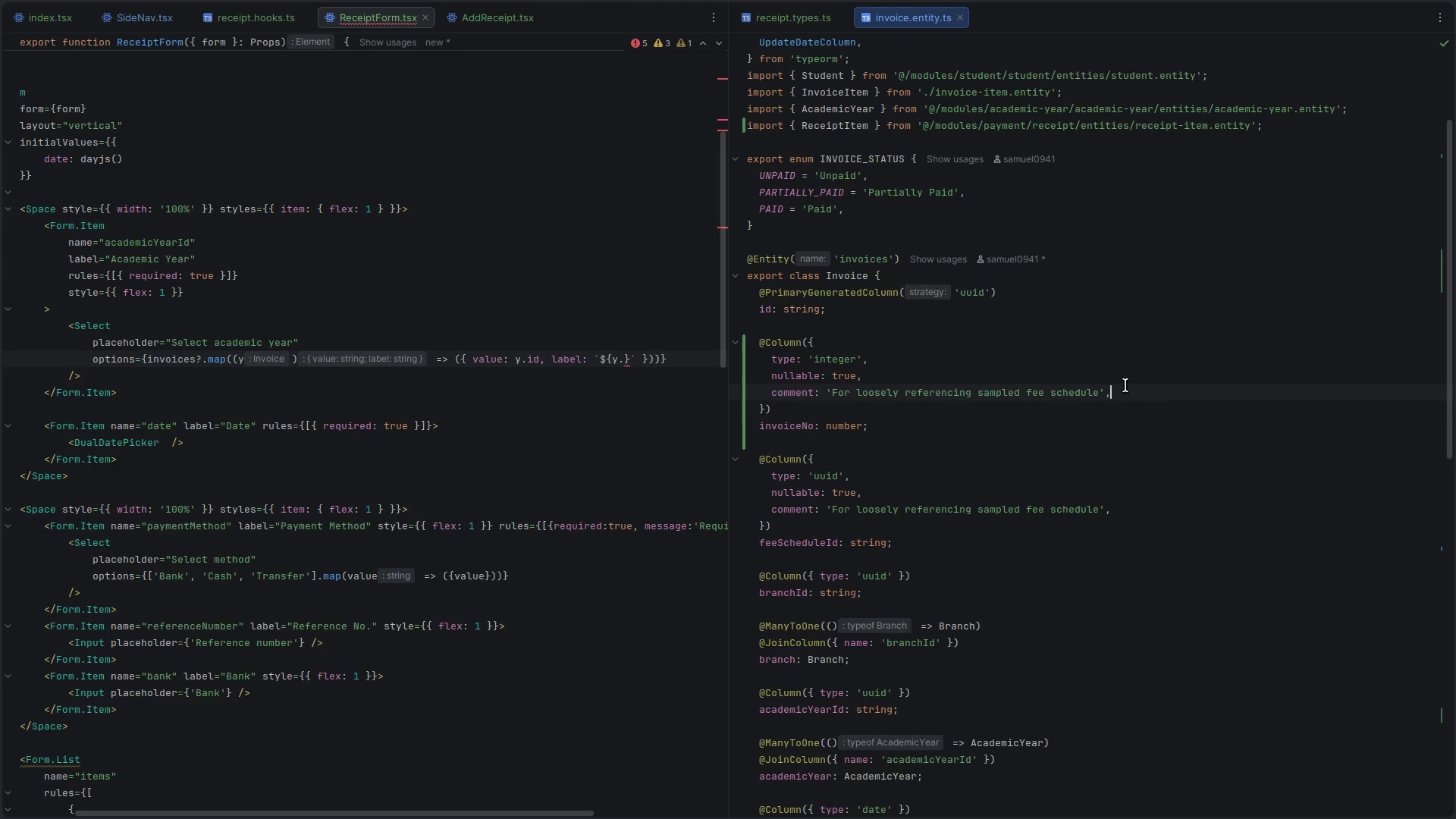 
key(Shift+ArrowUp)
 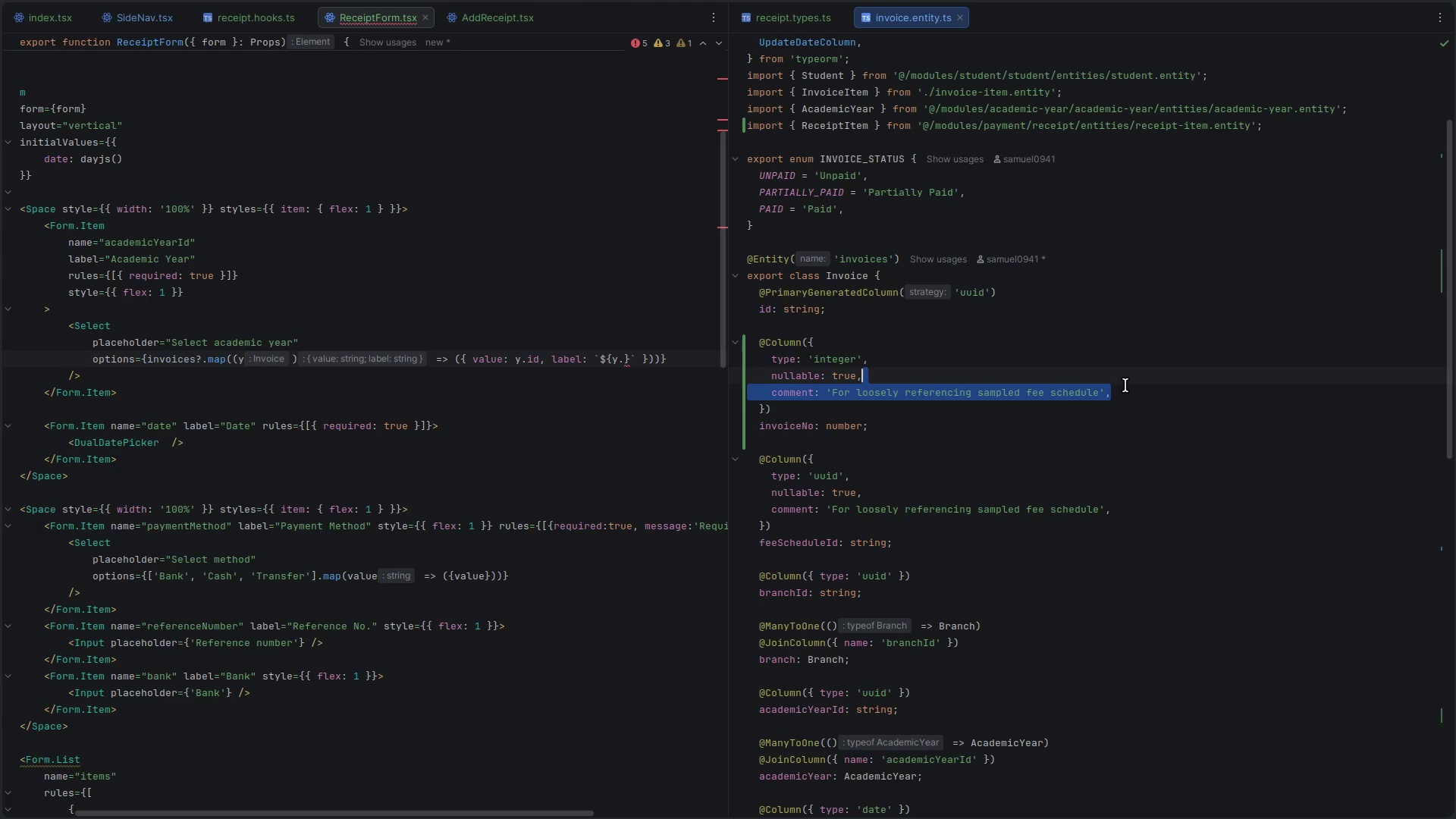 
key(Shift+ArrowUp)
 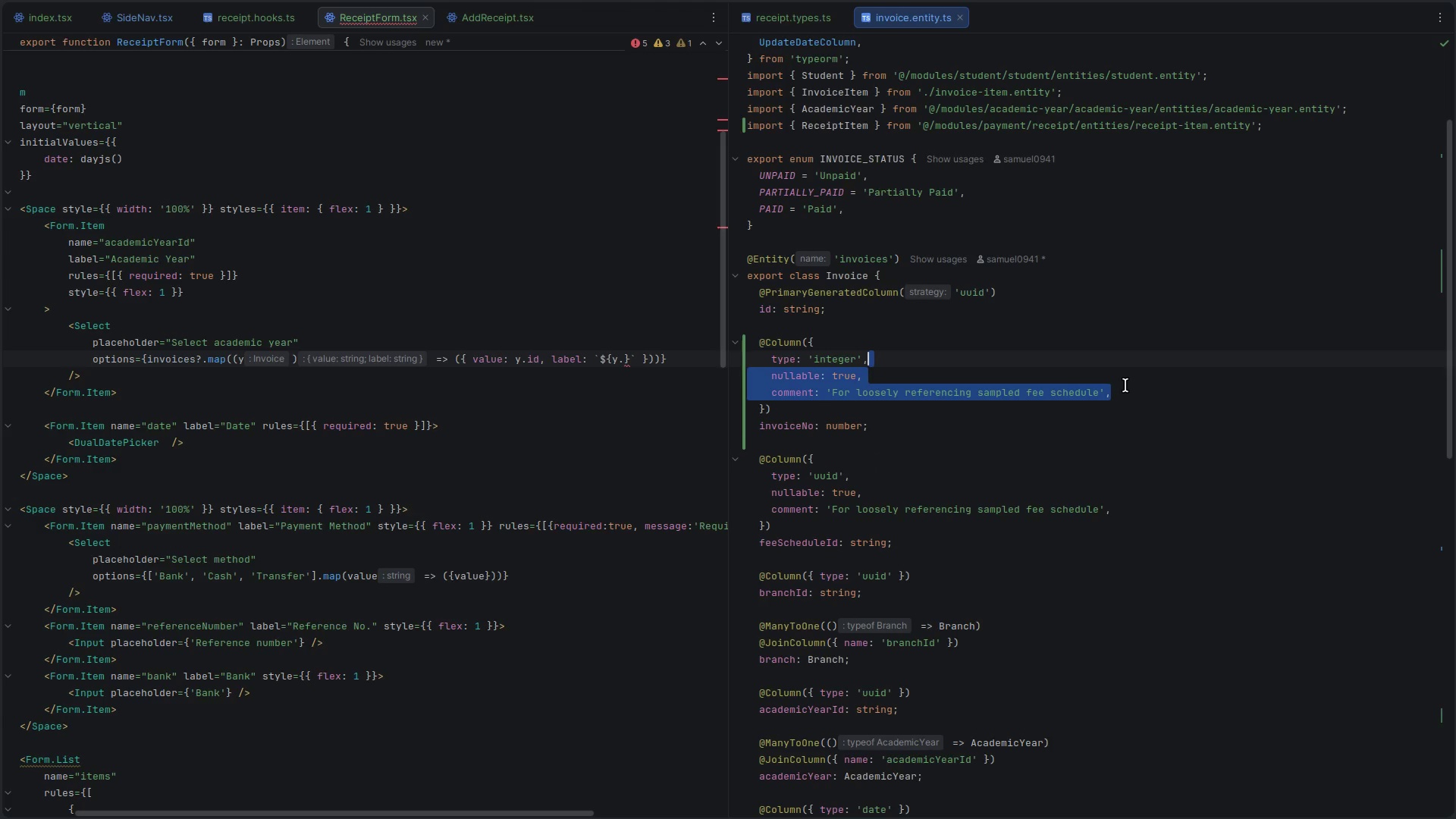 
key(Enter)
 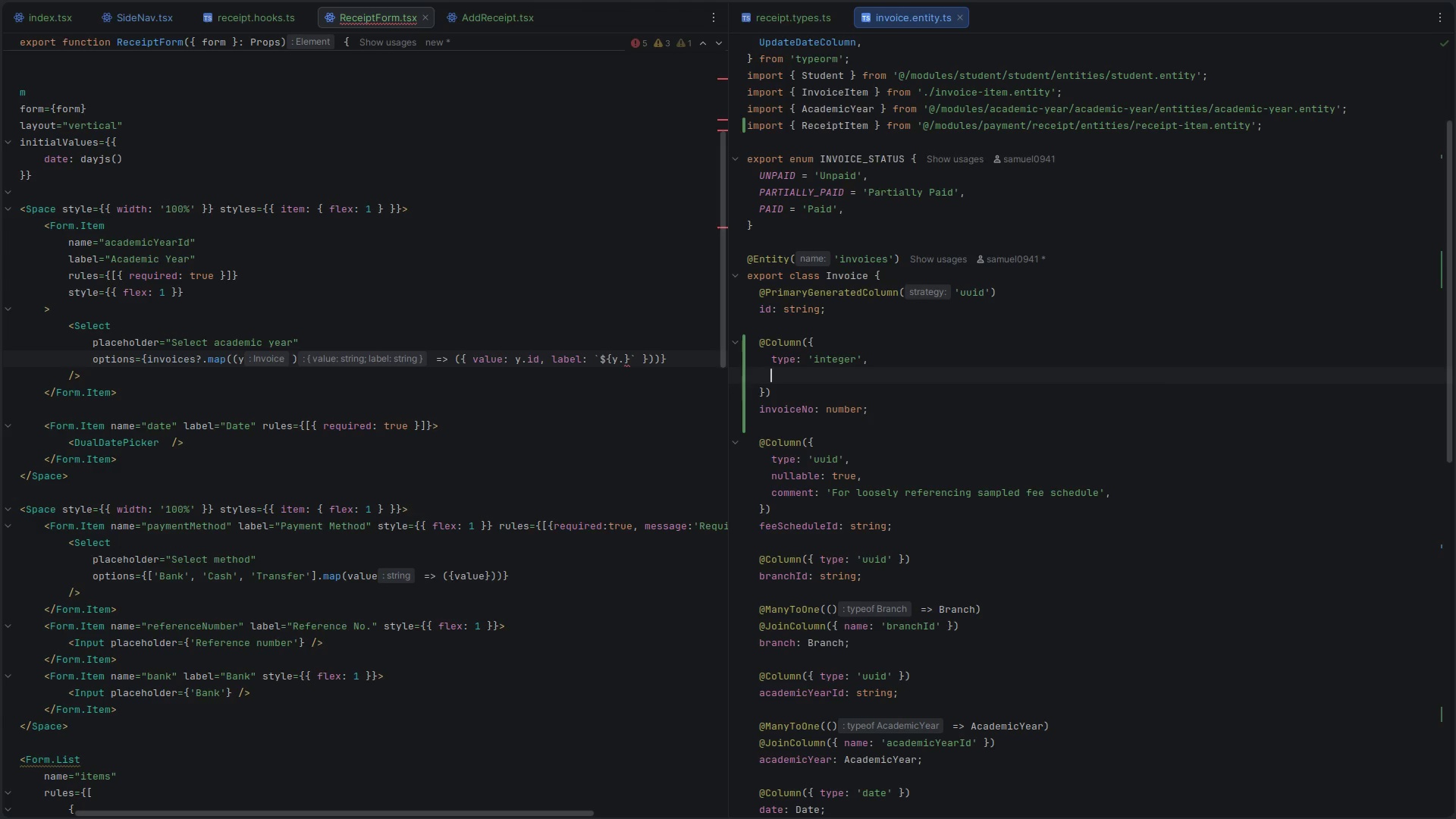 
type(aut)
key(Backspace)
key(Backspace)
key(Backspace)
 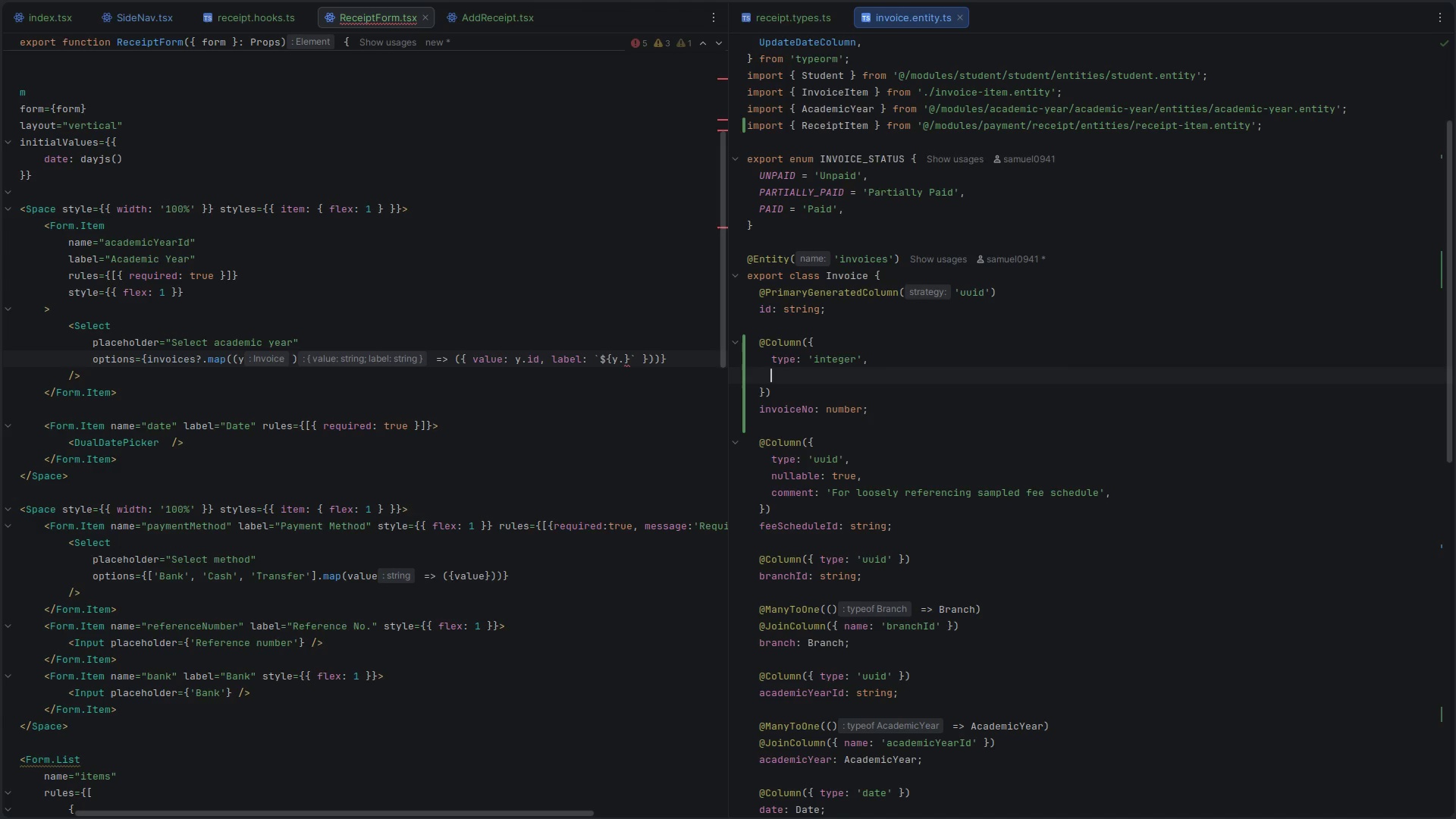 
key(Control+Space)
 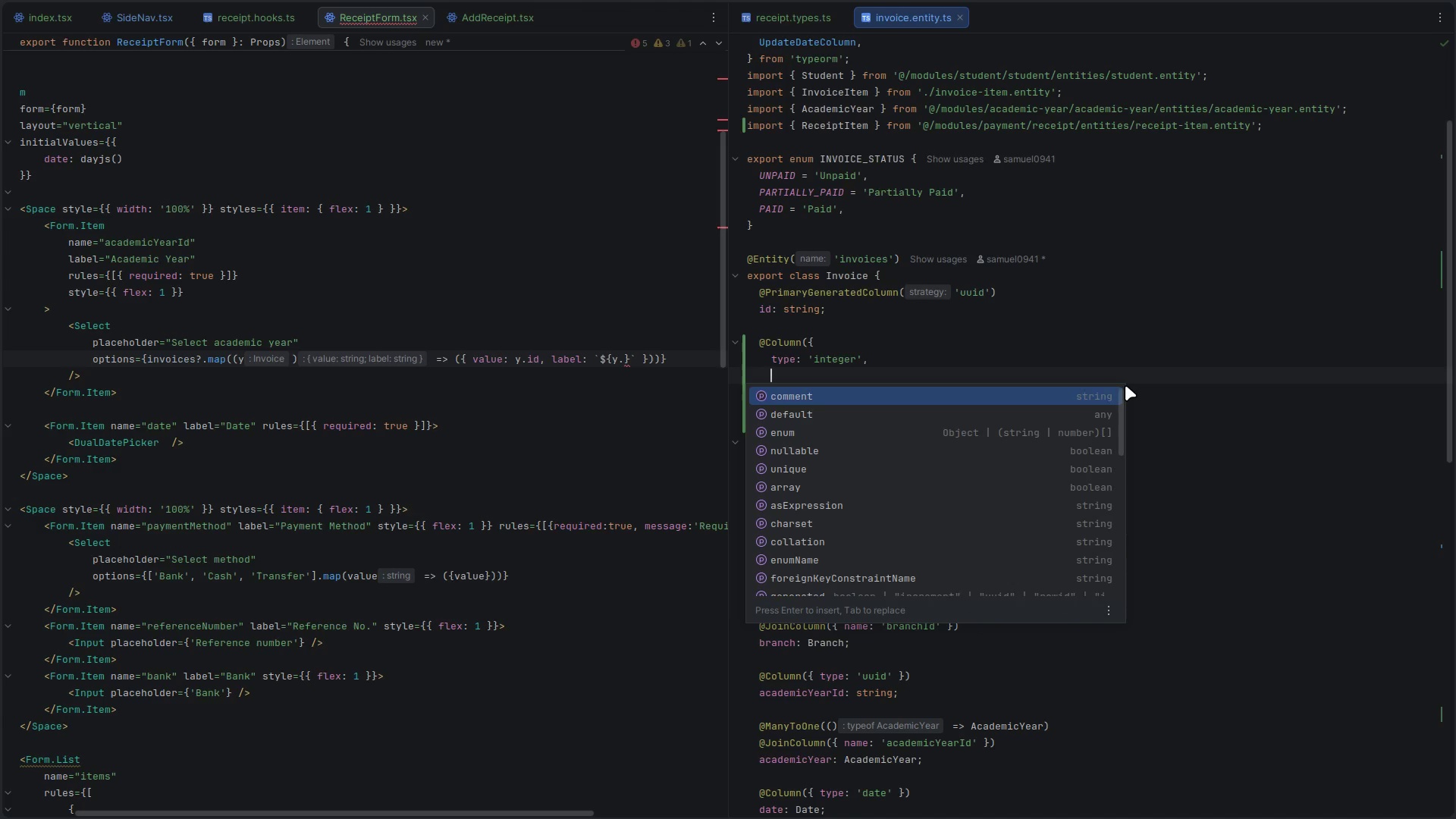 
type(inc)
key(Backspace)
key(Backspace)
key(Backspace)
 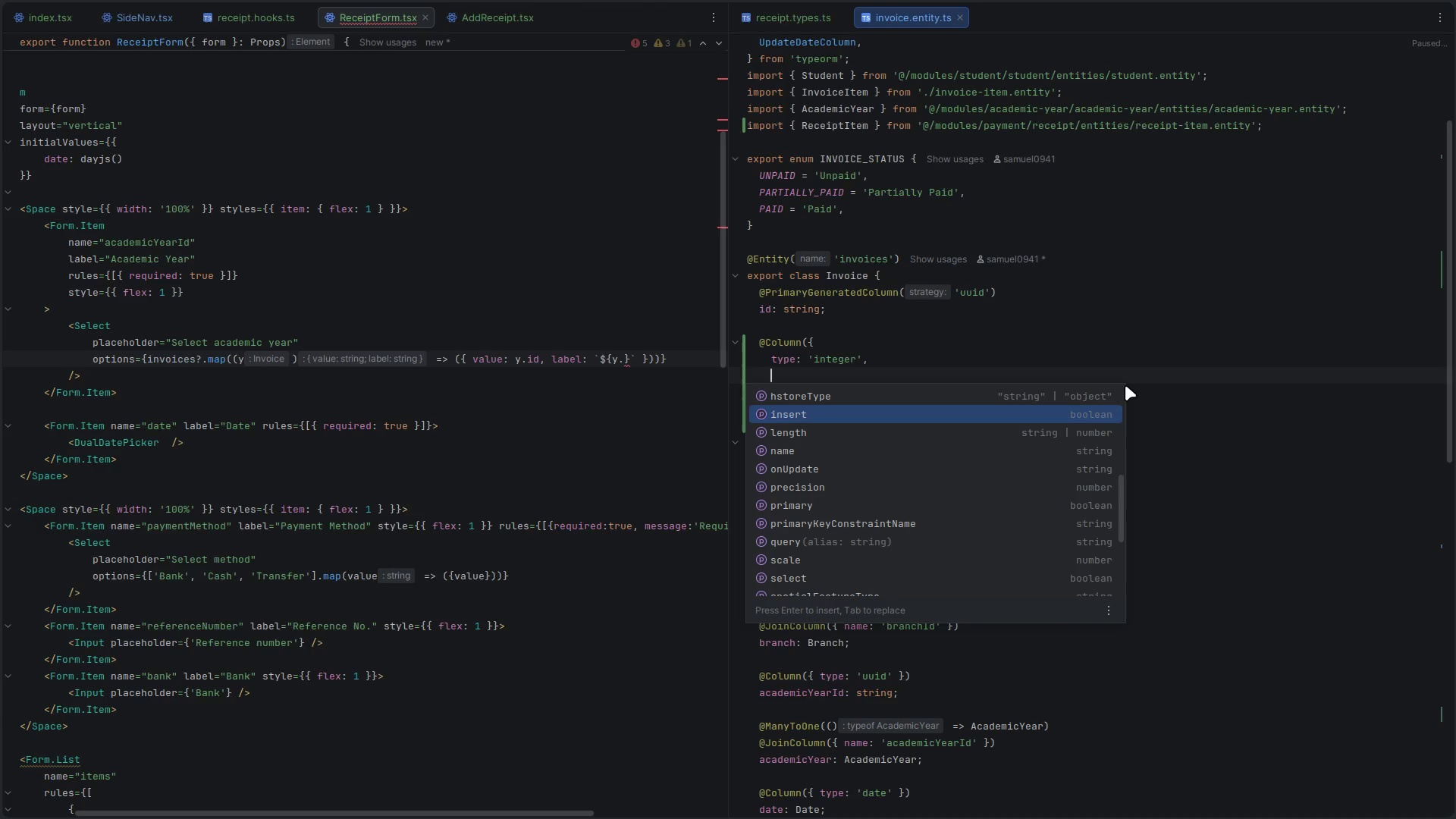 
key(Control+ControlLeft)
 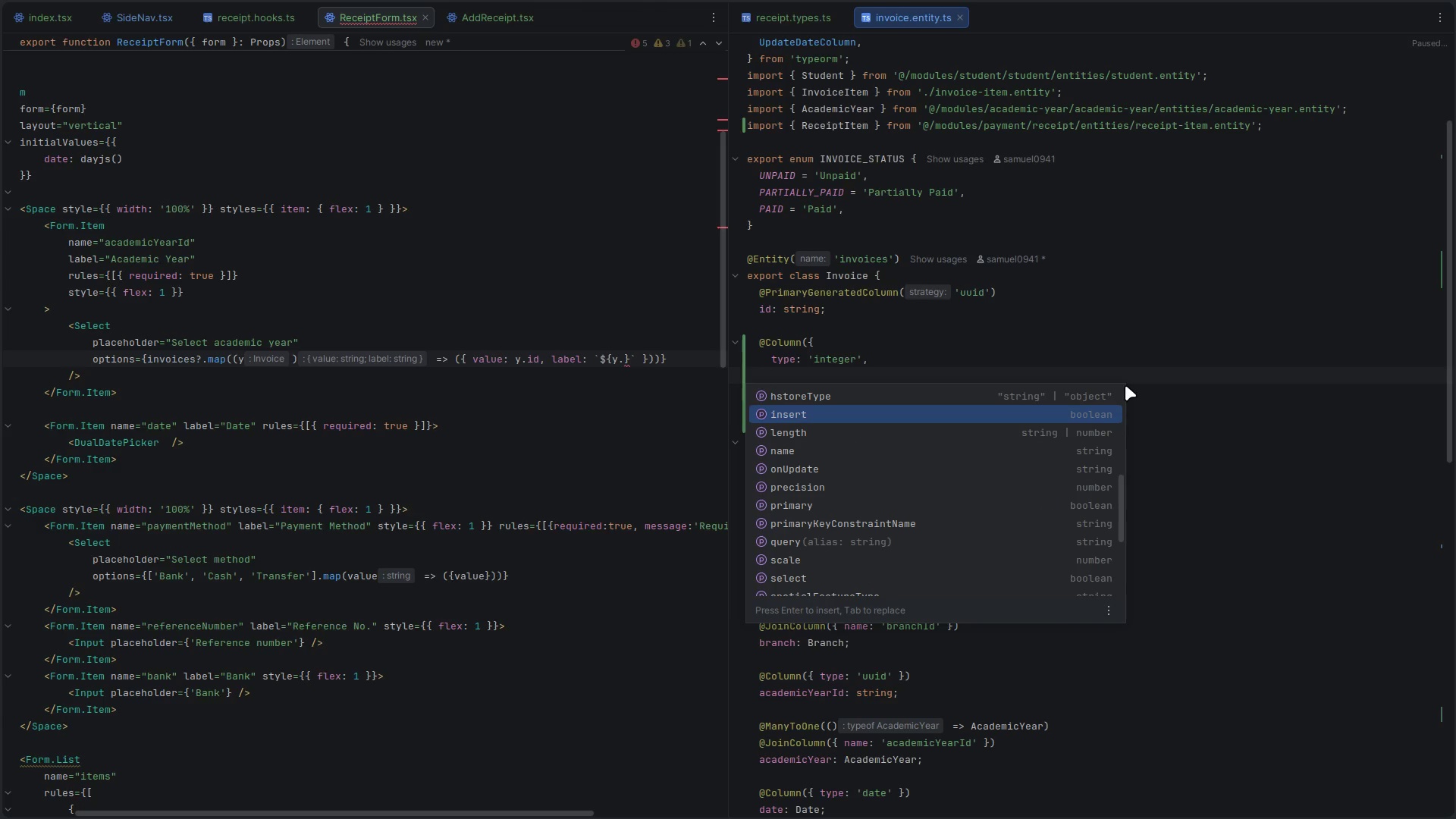 
key(Control+X)
 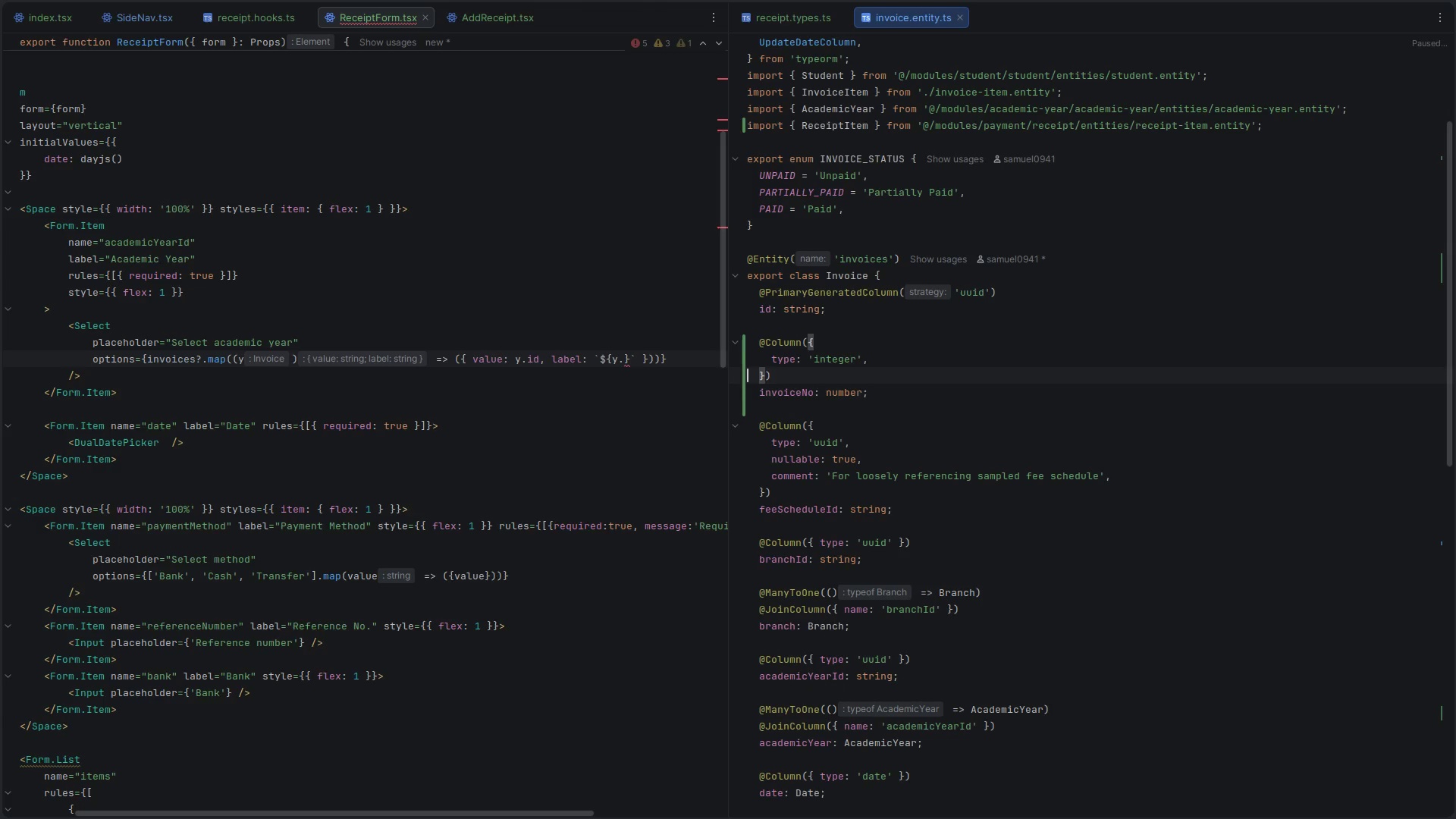 
key(ArrowUp)
 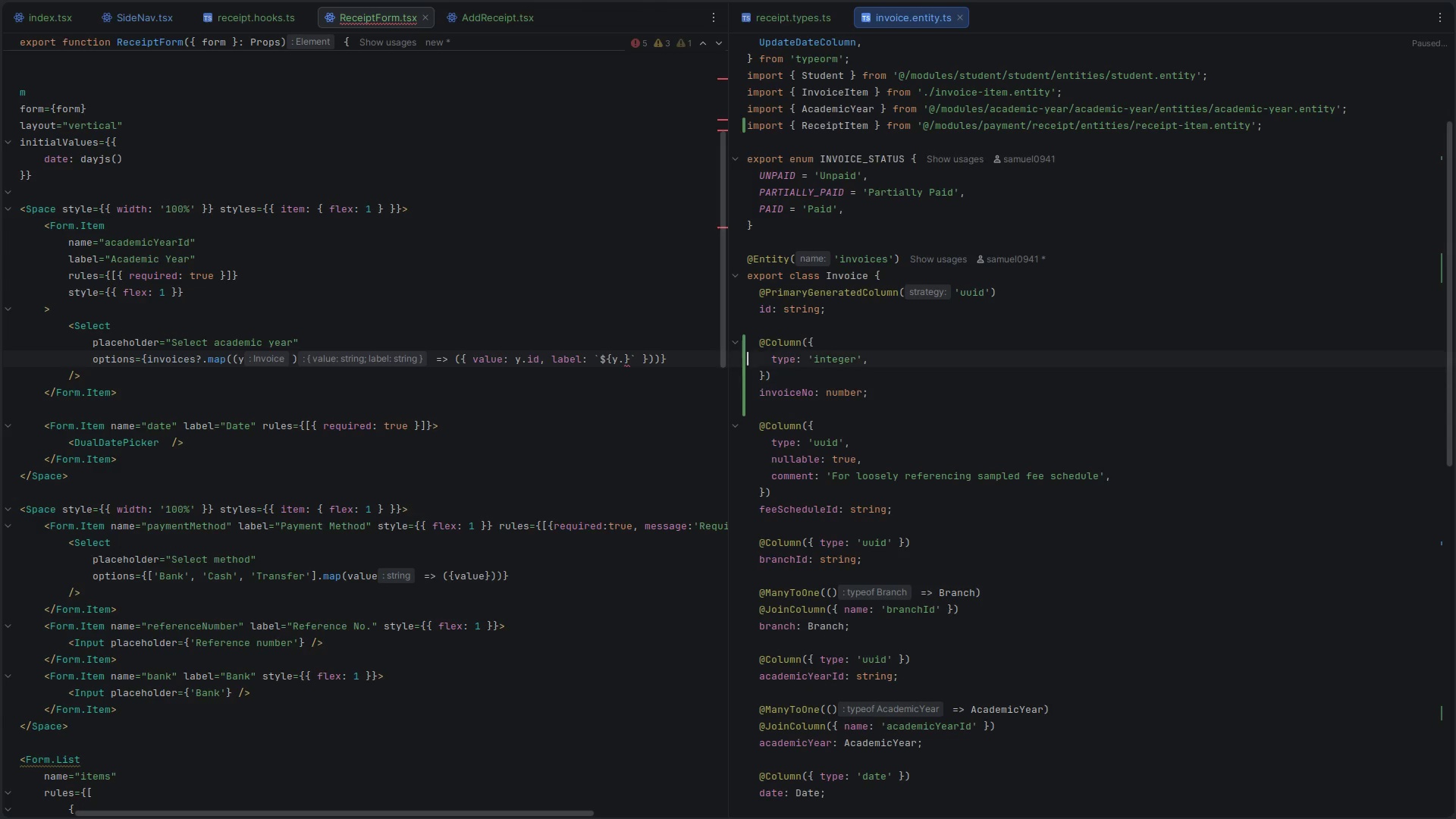 
key(ArrowUp)
 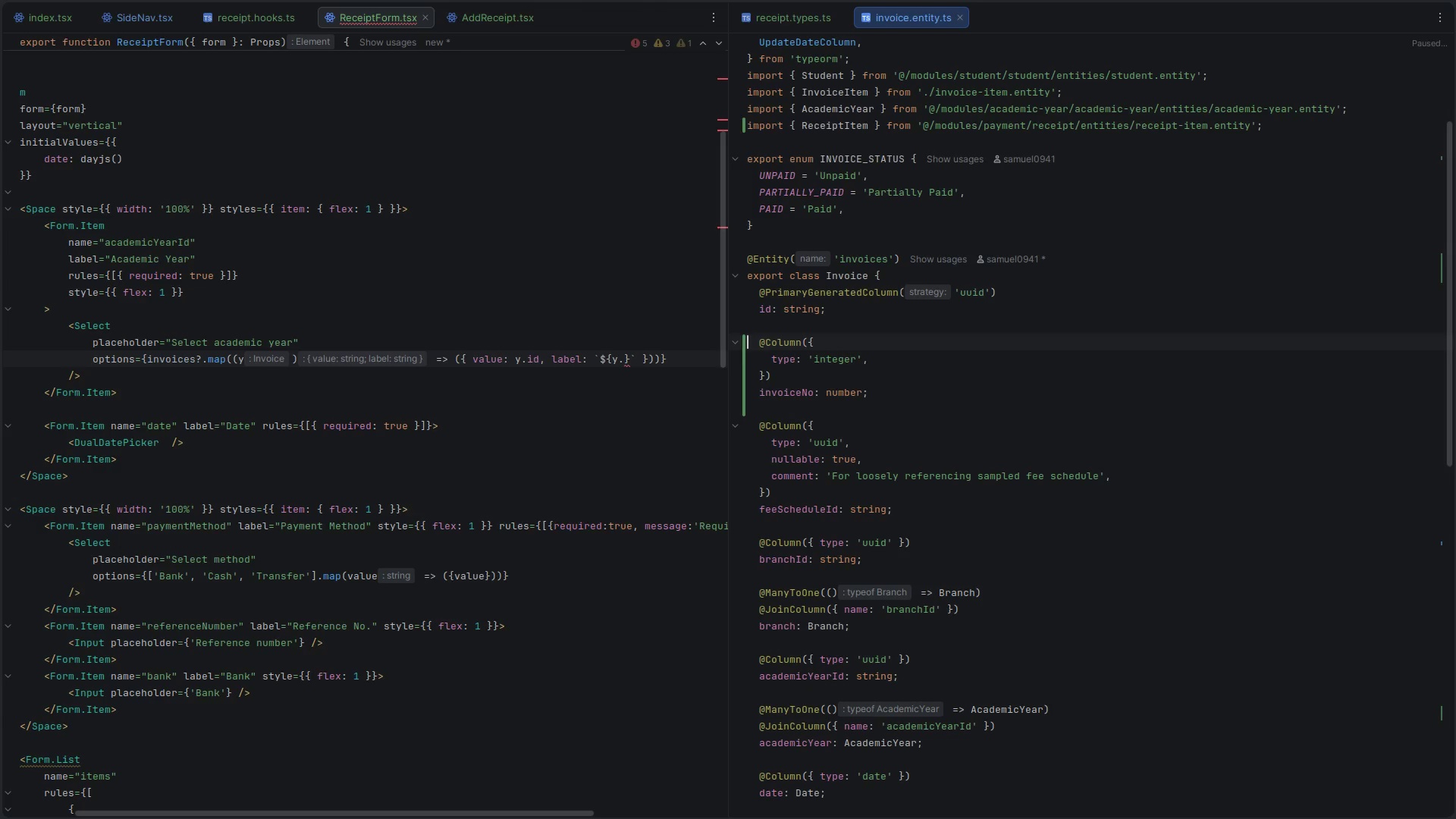 
key(ArrowUp)
 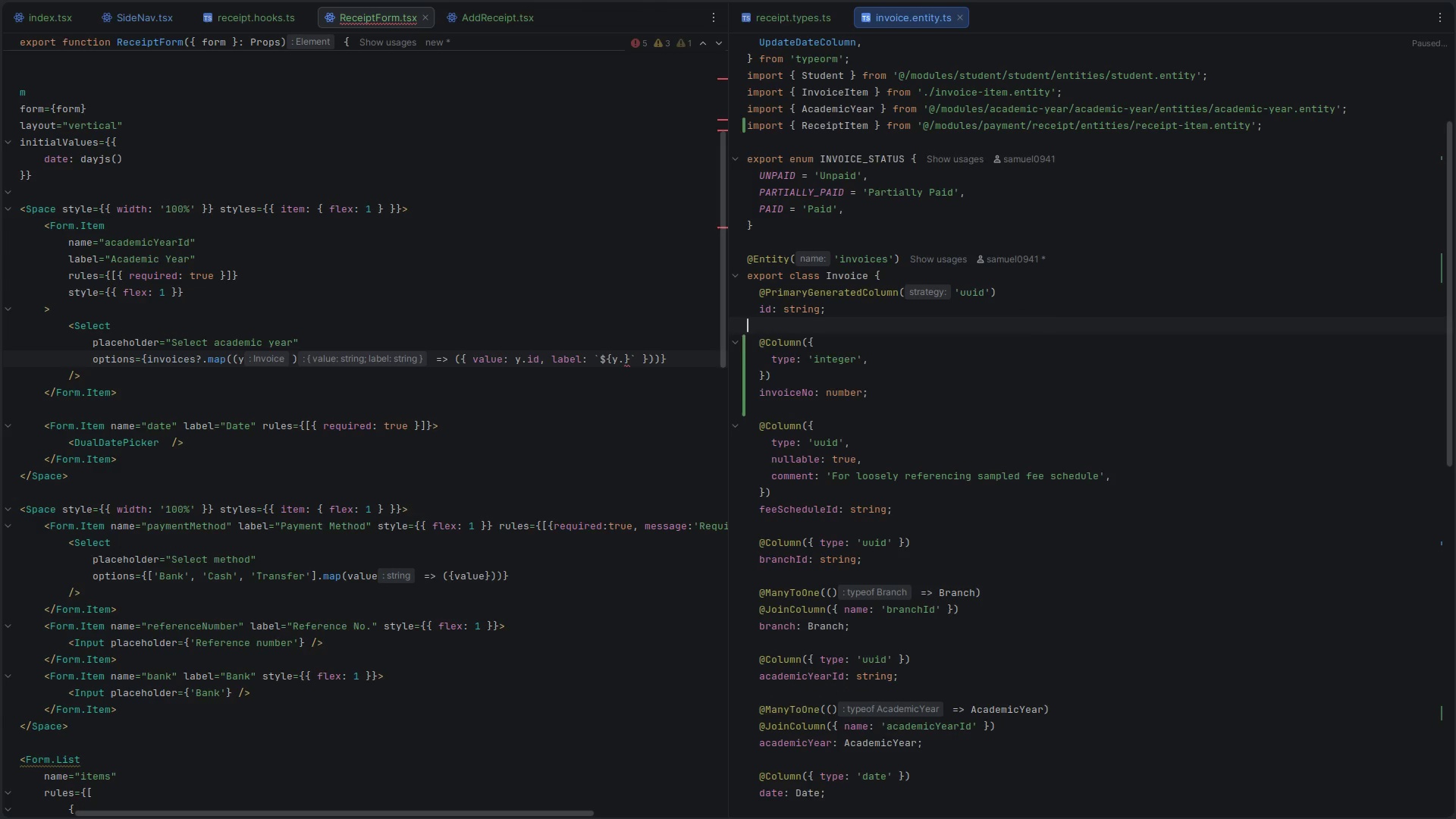 
key(Enter)
 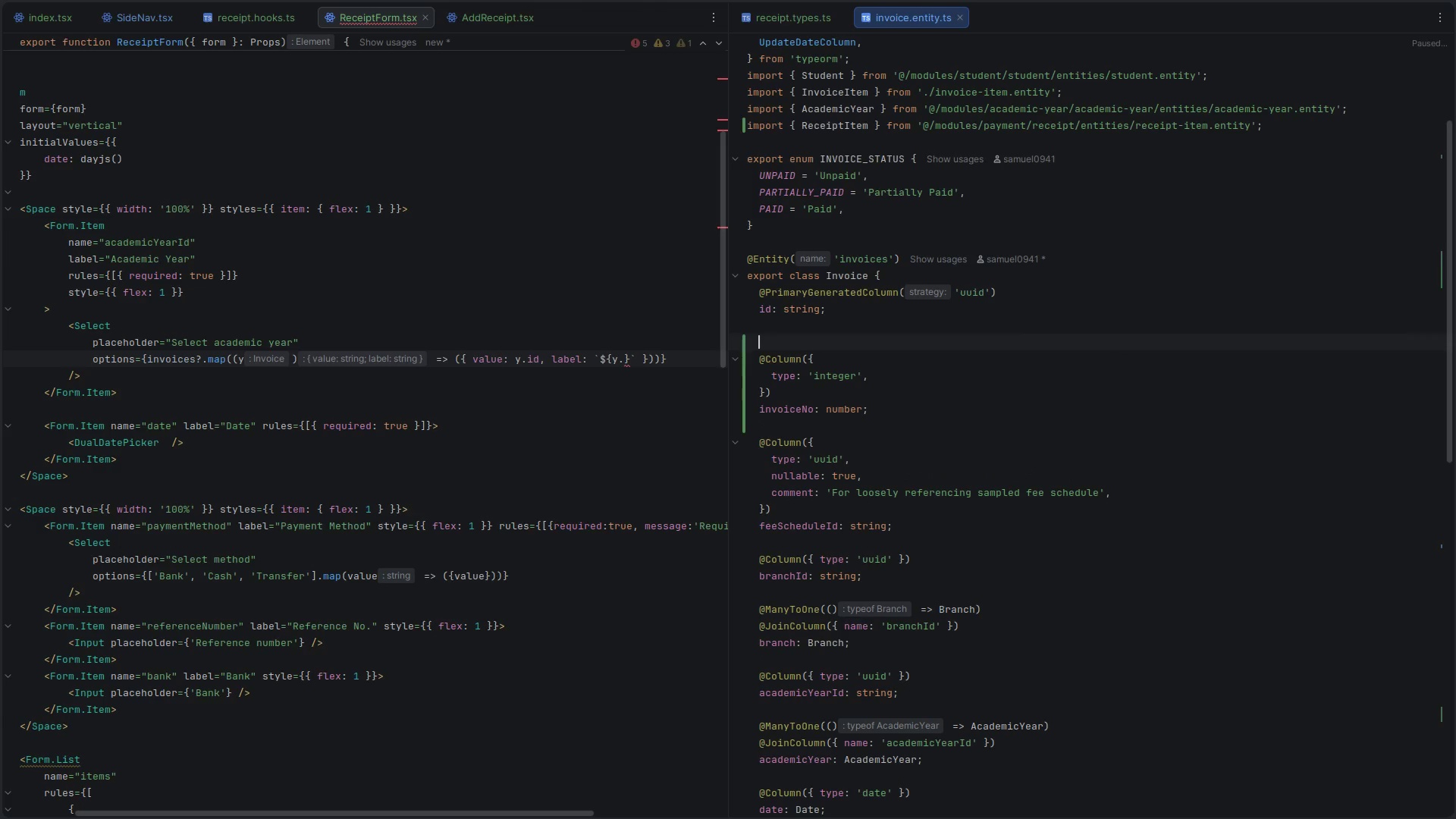 
type(@Incre)
key(Backspace)
key(Backspace)
key(Backspace)
key(Backspace)
type(A)
key(Backspace)
key(Backspace)
type(Autoince)
 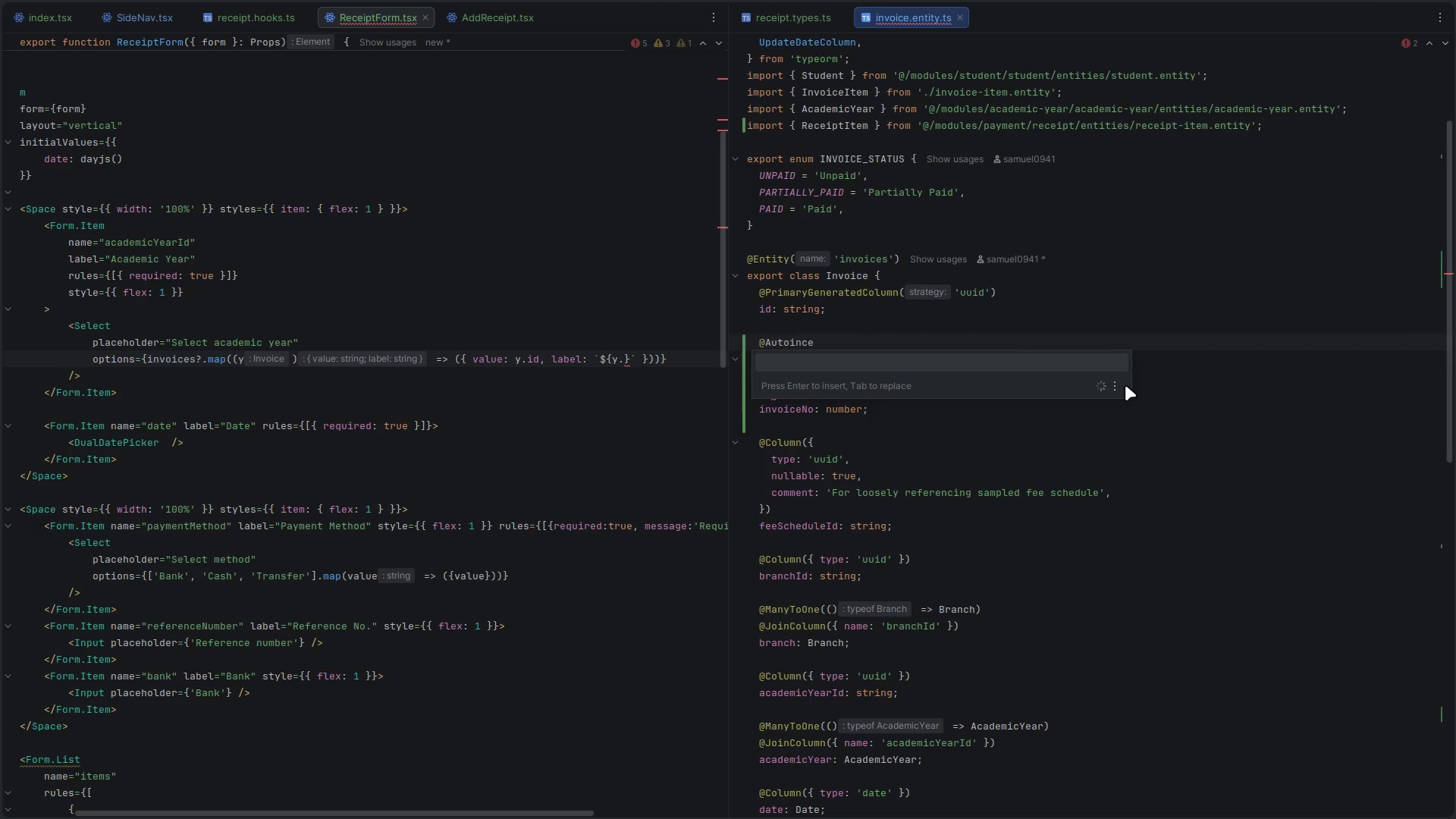 
key(Control+Z)
 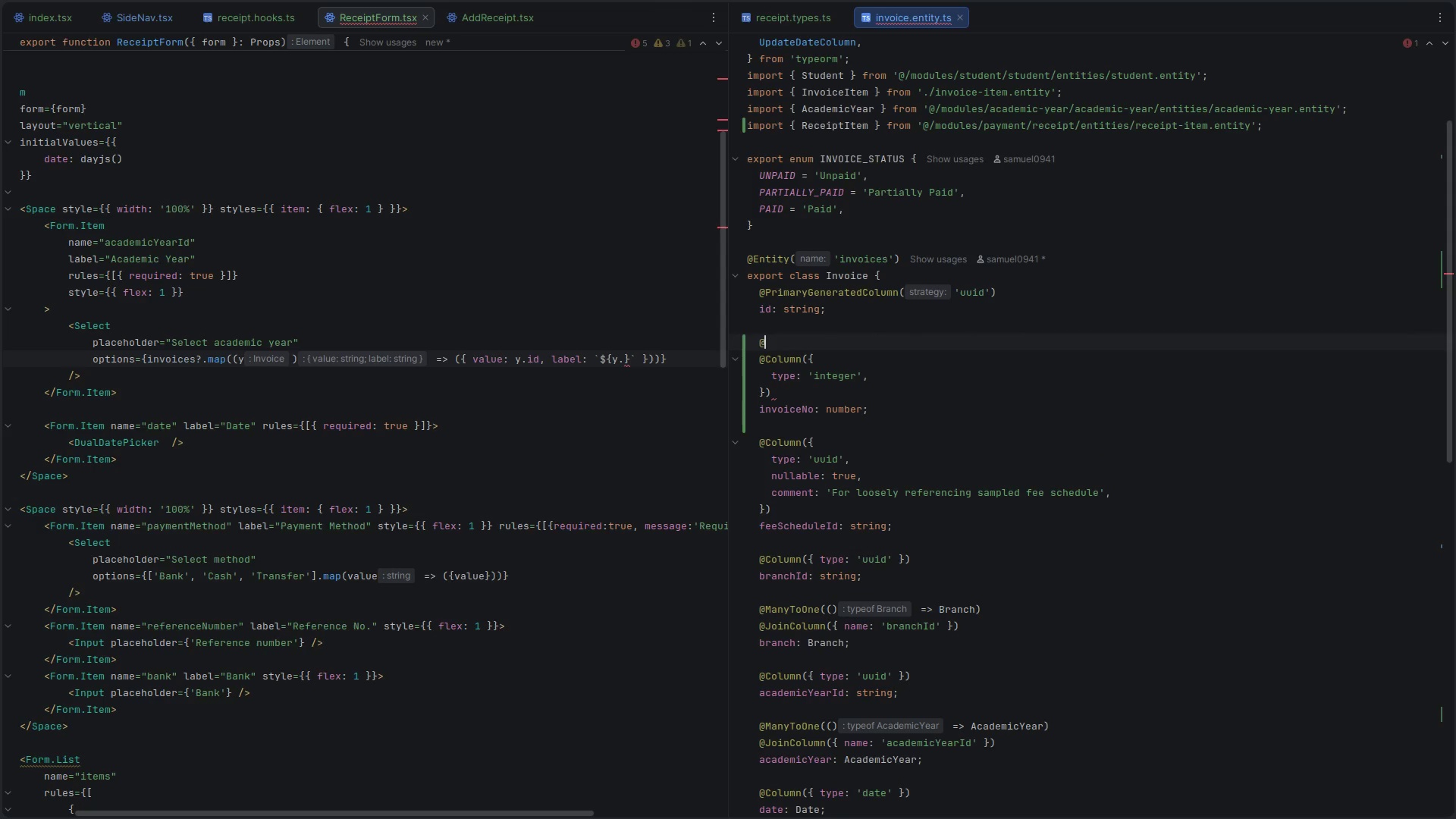 
type(Incre)
 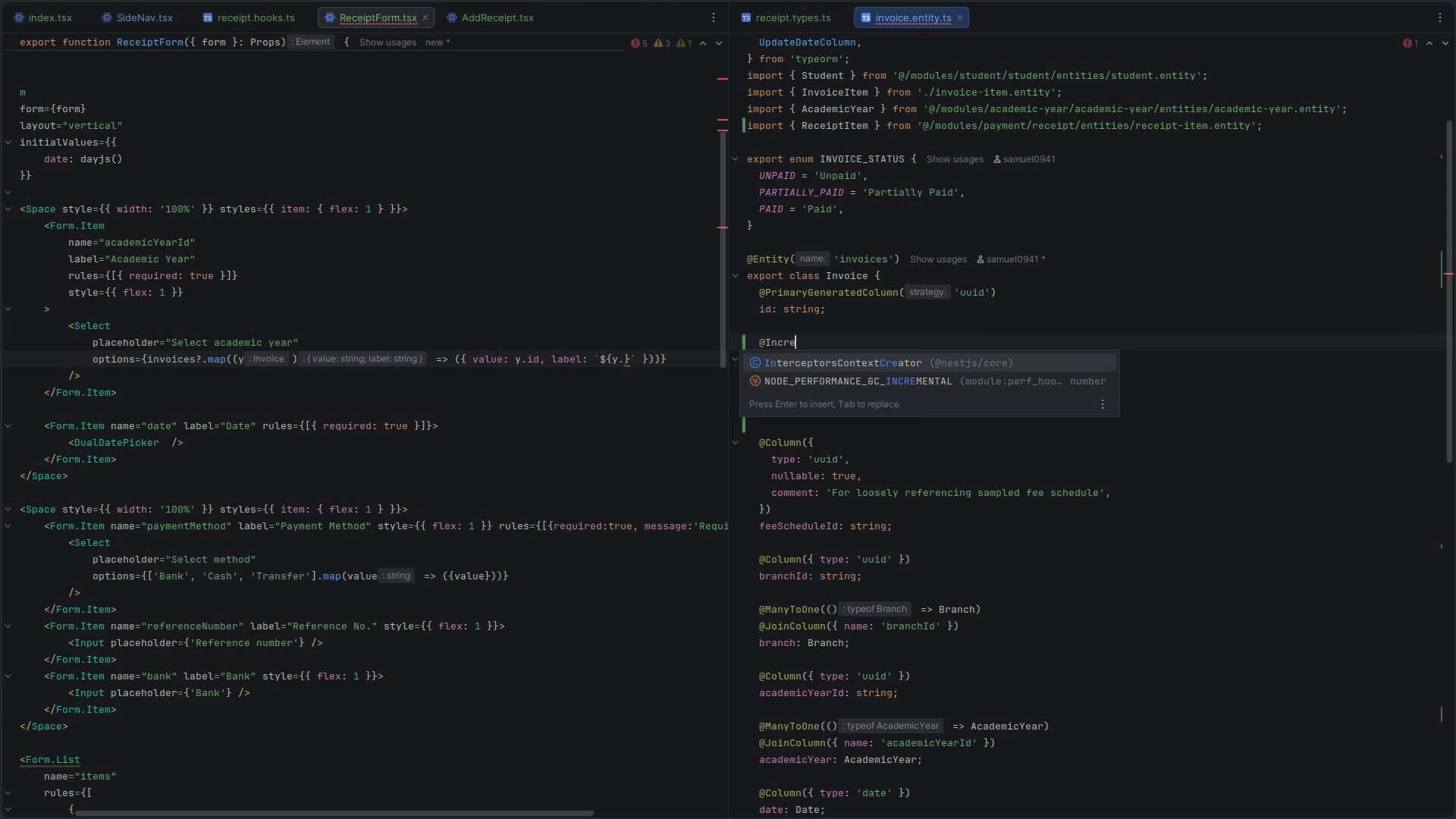 
key(Control+X)
 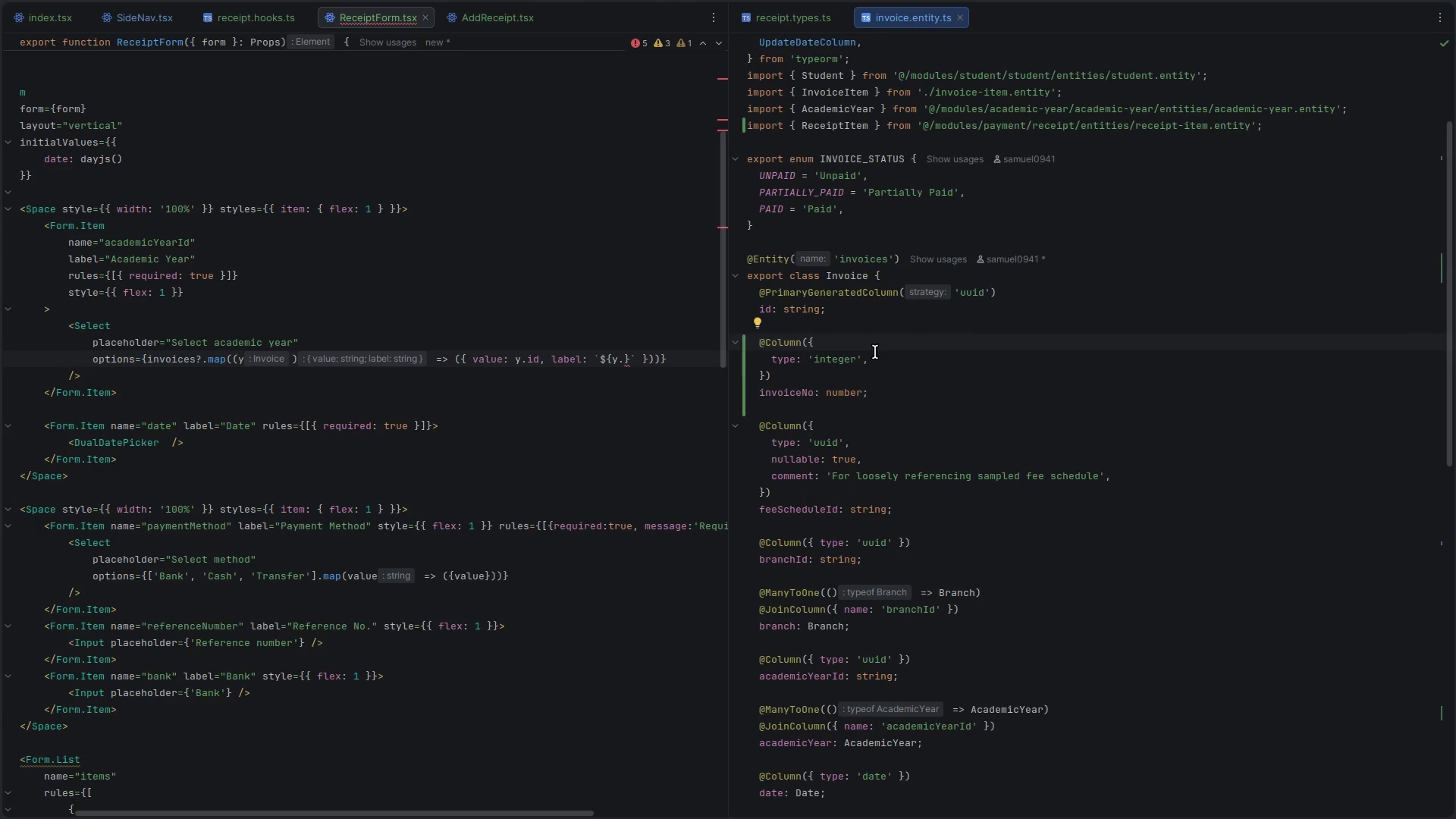 
wait(5.97)
 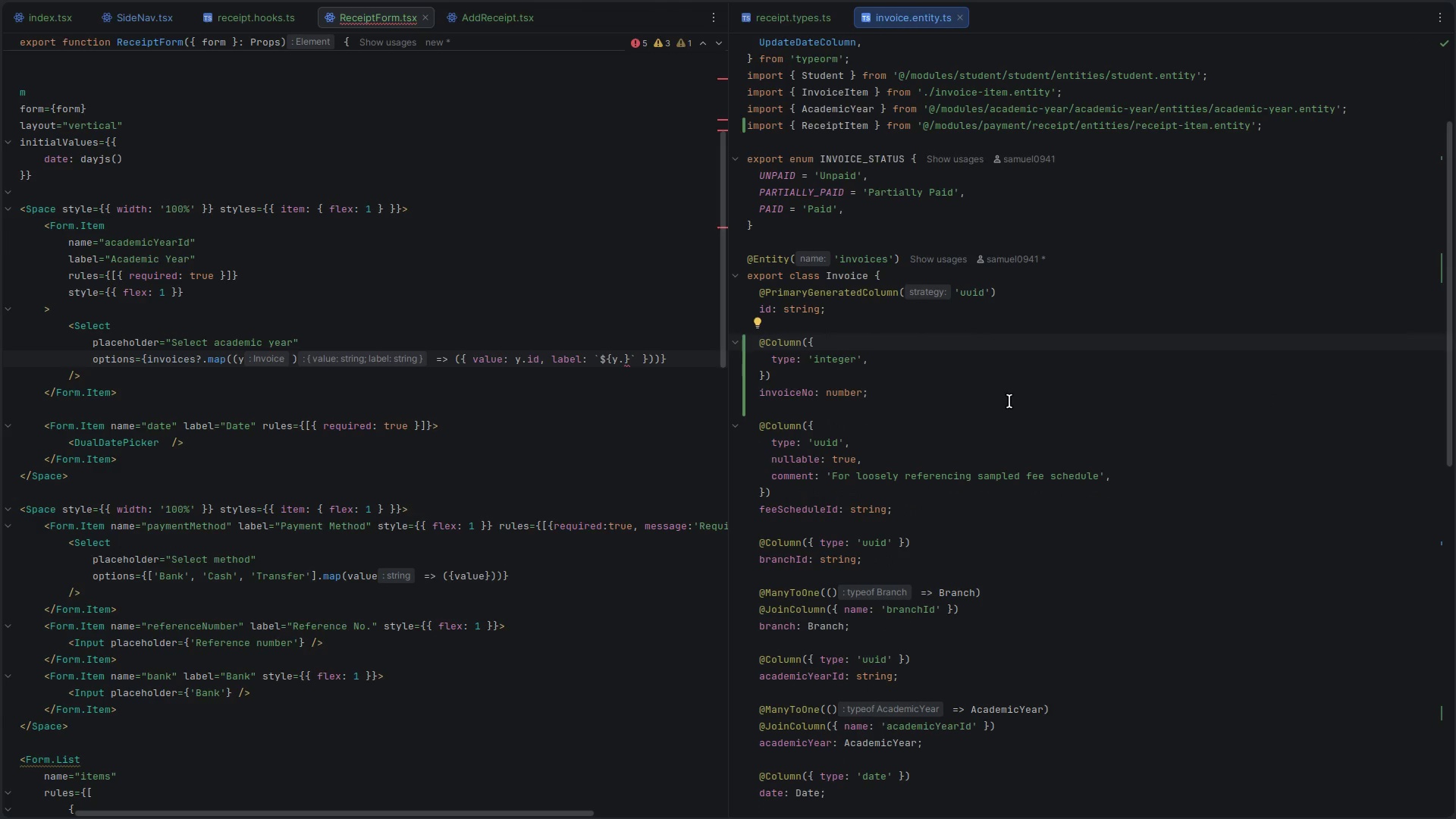 
left_click([905, 362])
 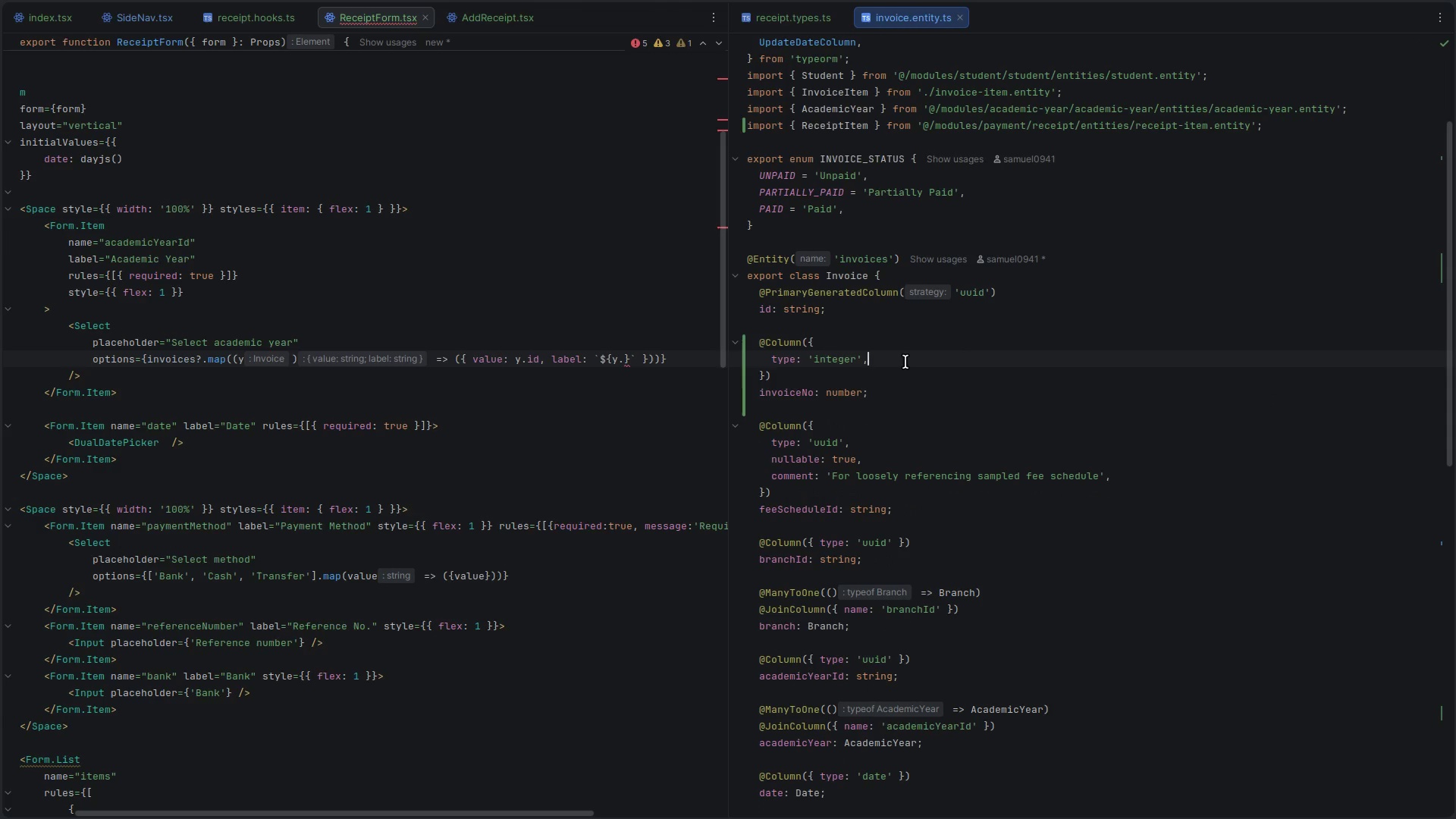 
key(Shift+ShiftRight)
 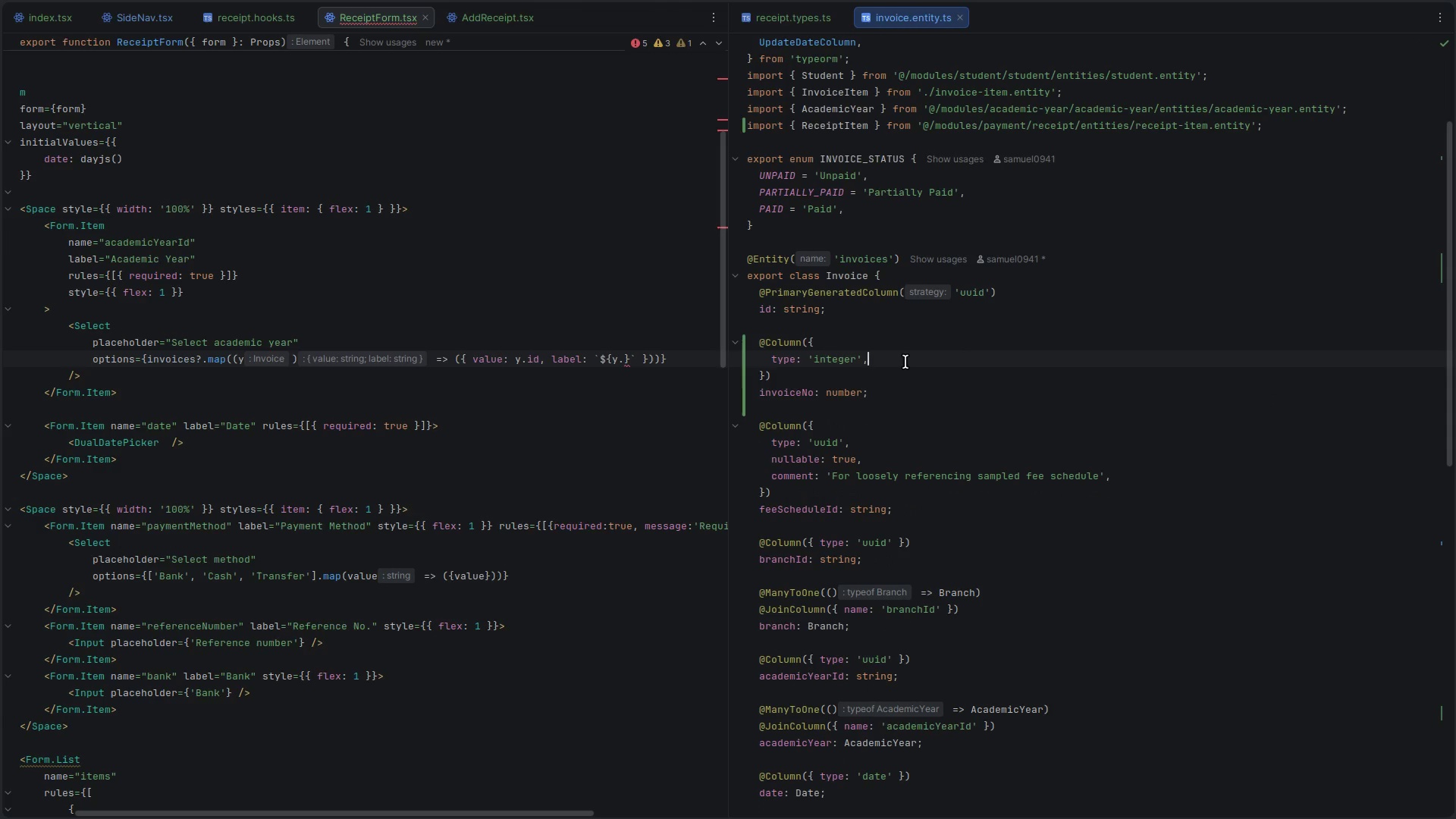 
key(Control+ControlLeft)
 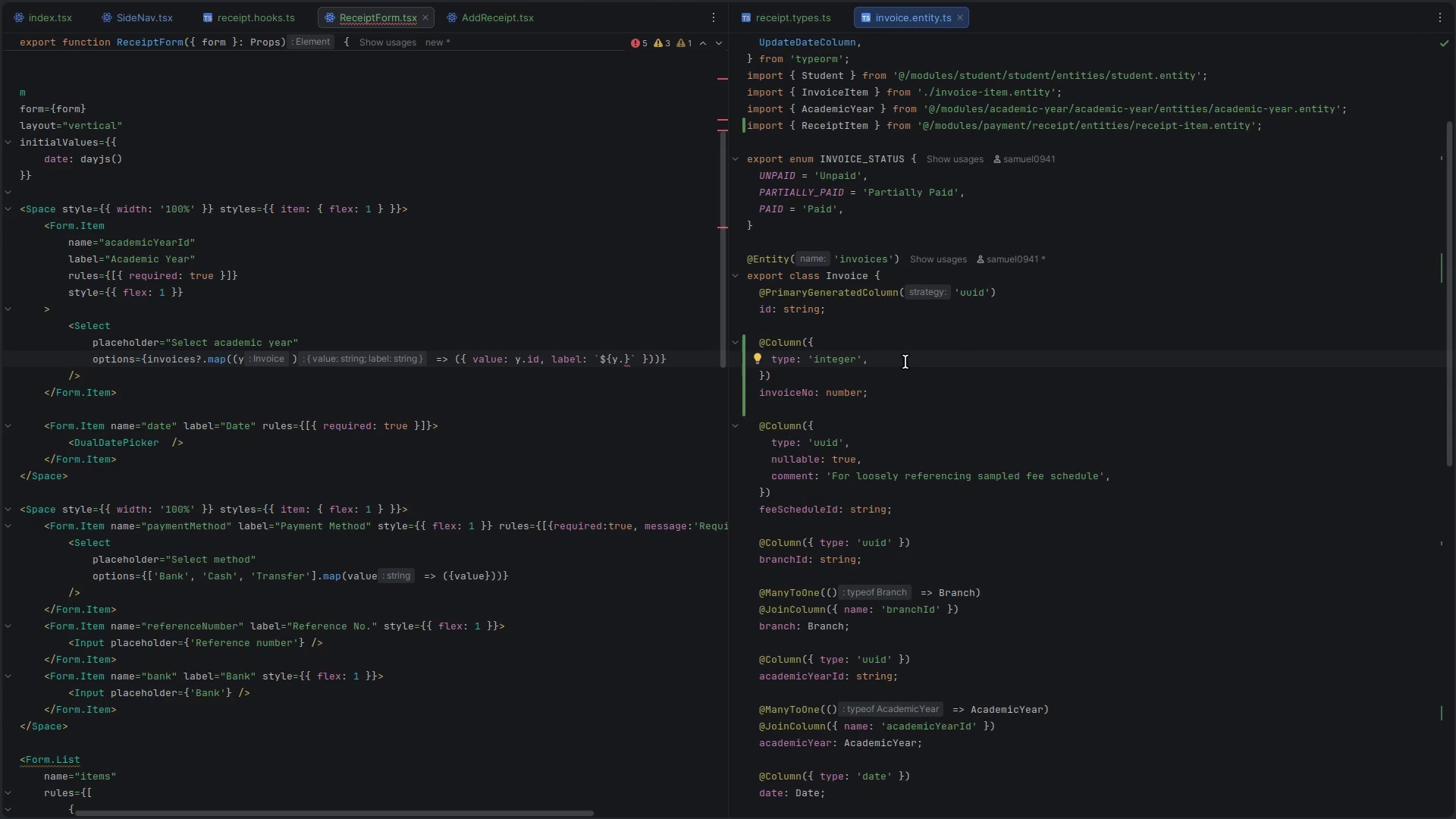 
key(Enter)
 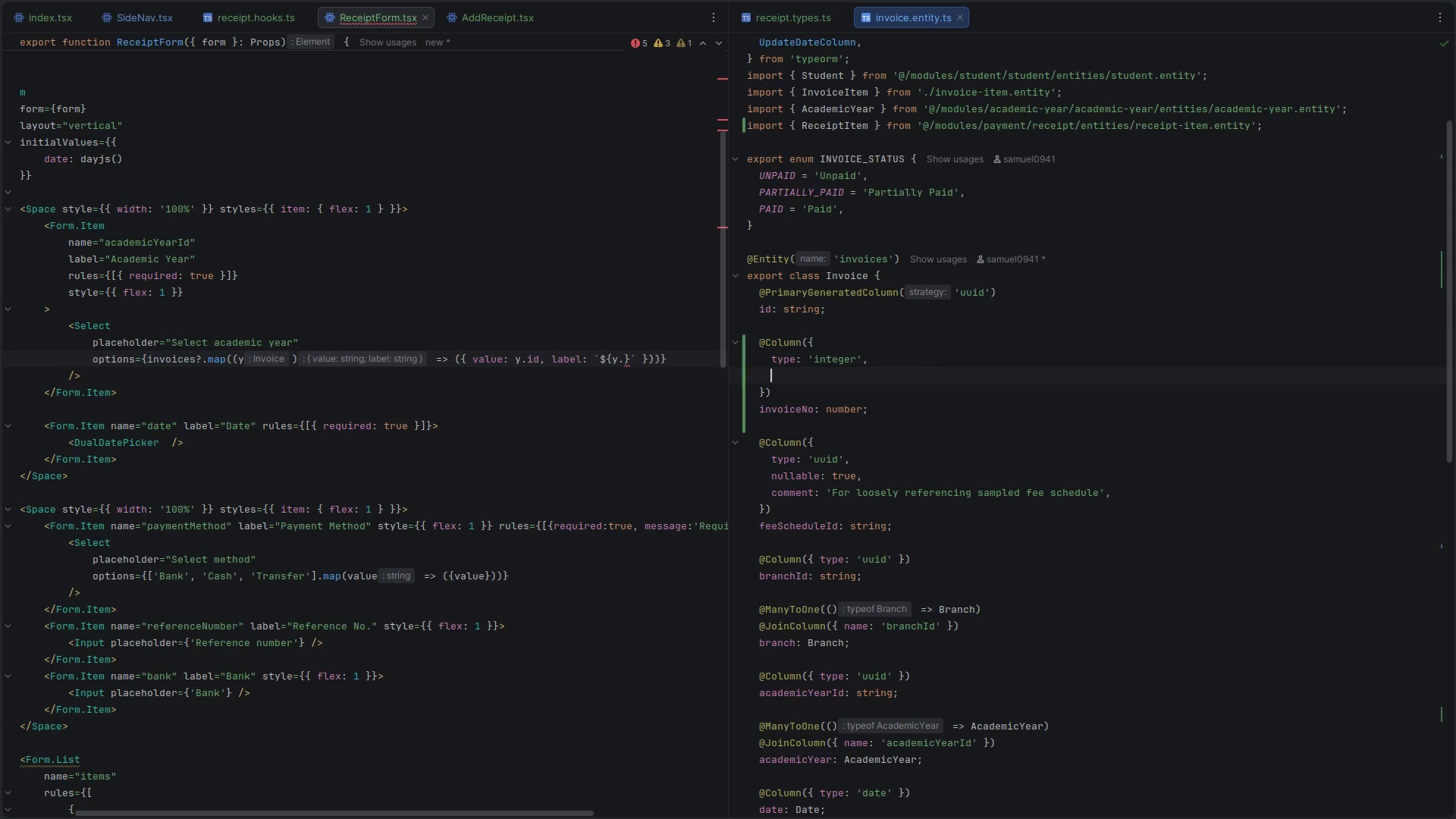 
key(Control+Space)
 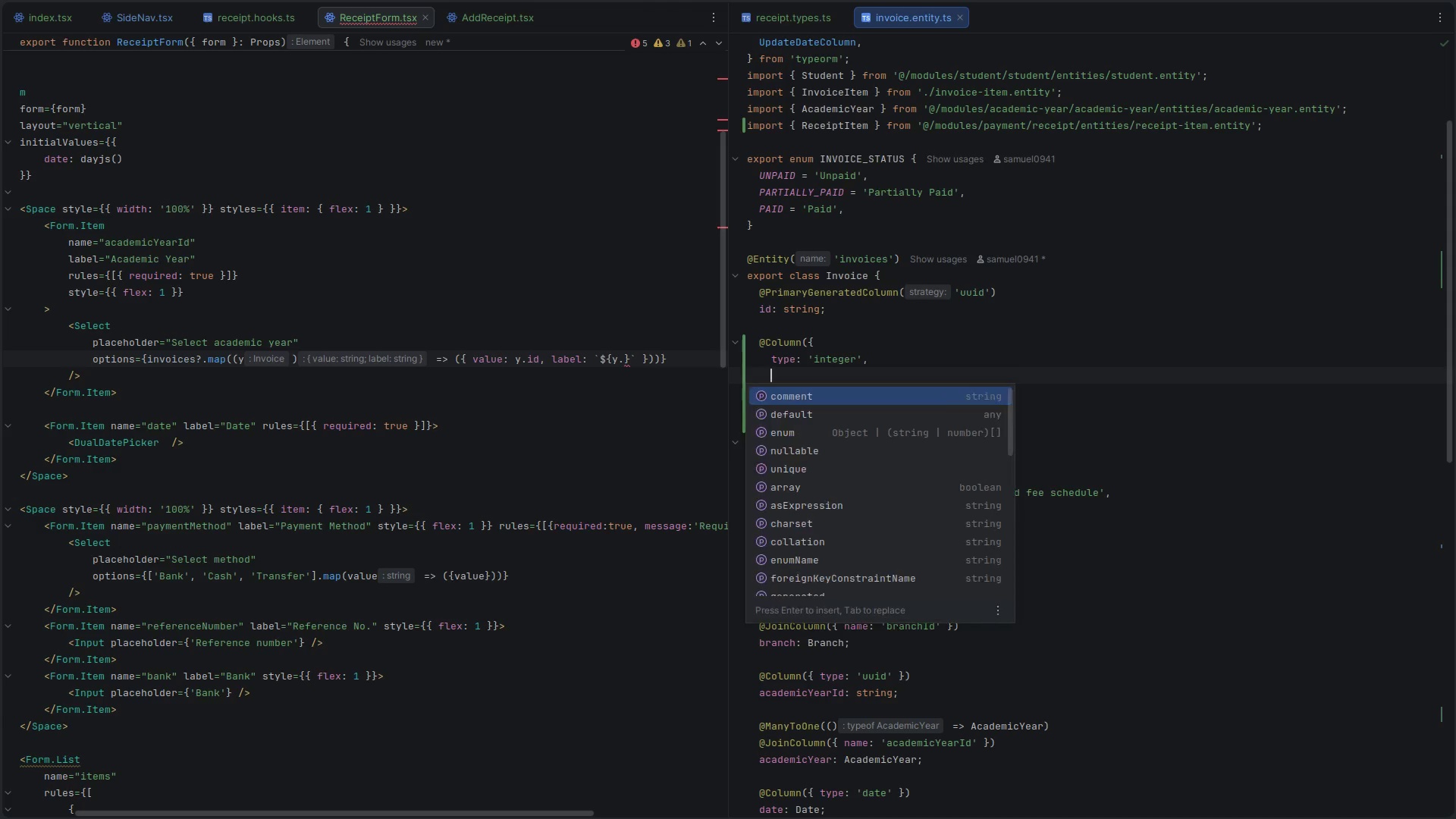 
key(Control+Space)
 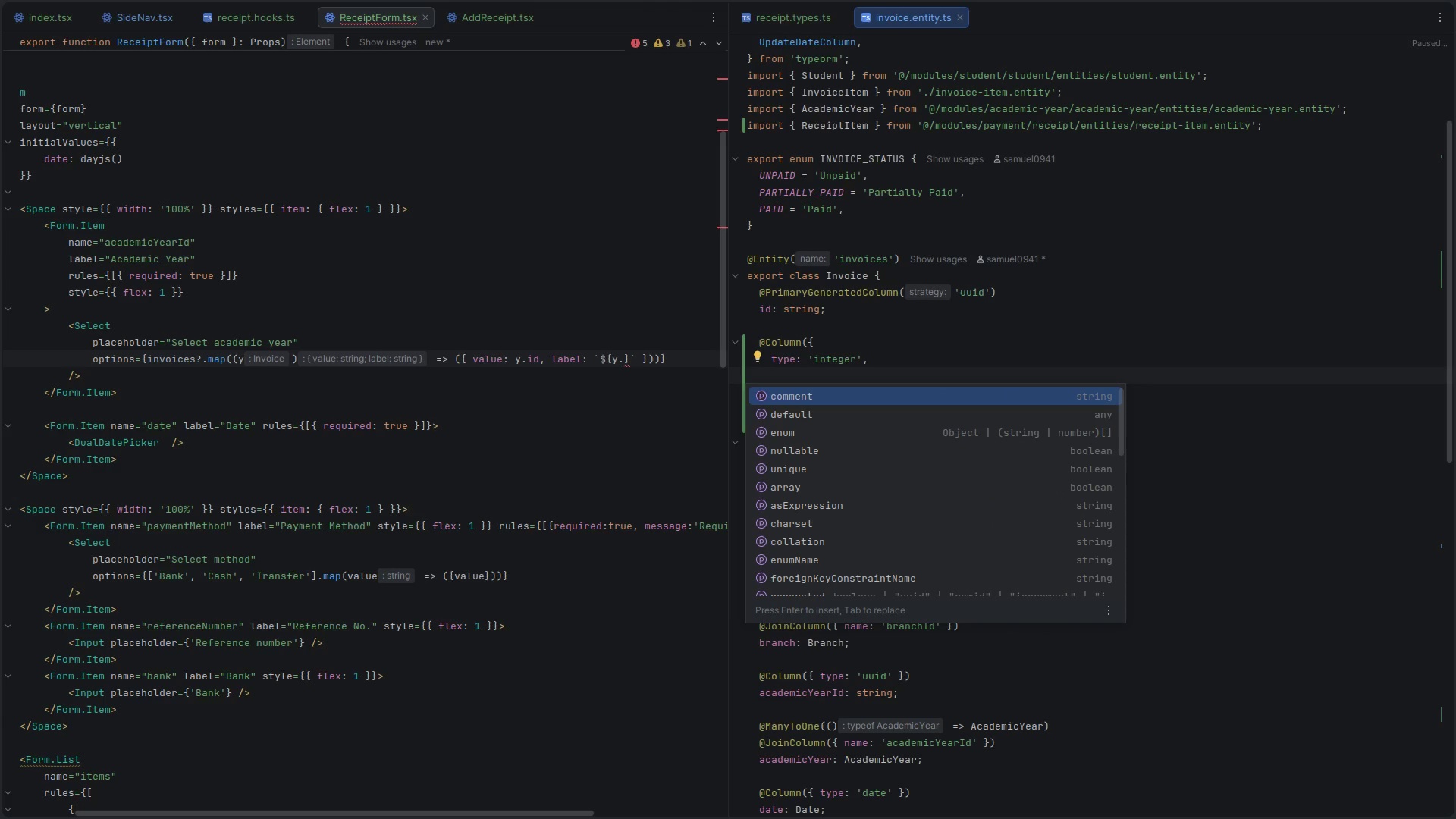 
key(ArrowDown)
 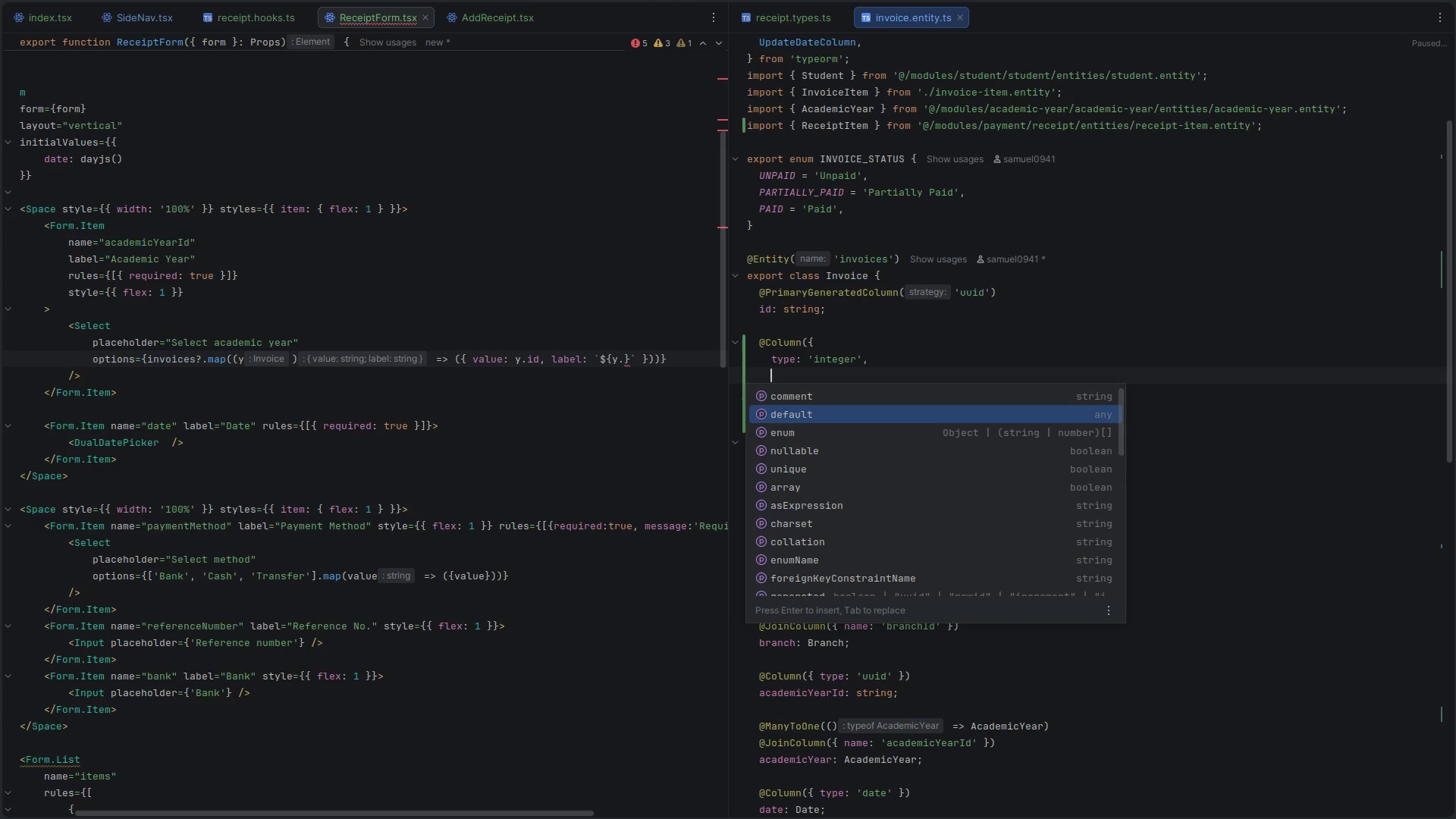 
key(ArrowDown)
 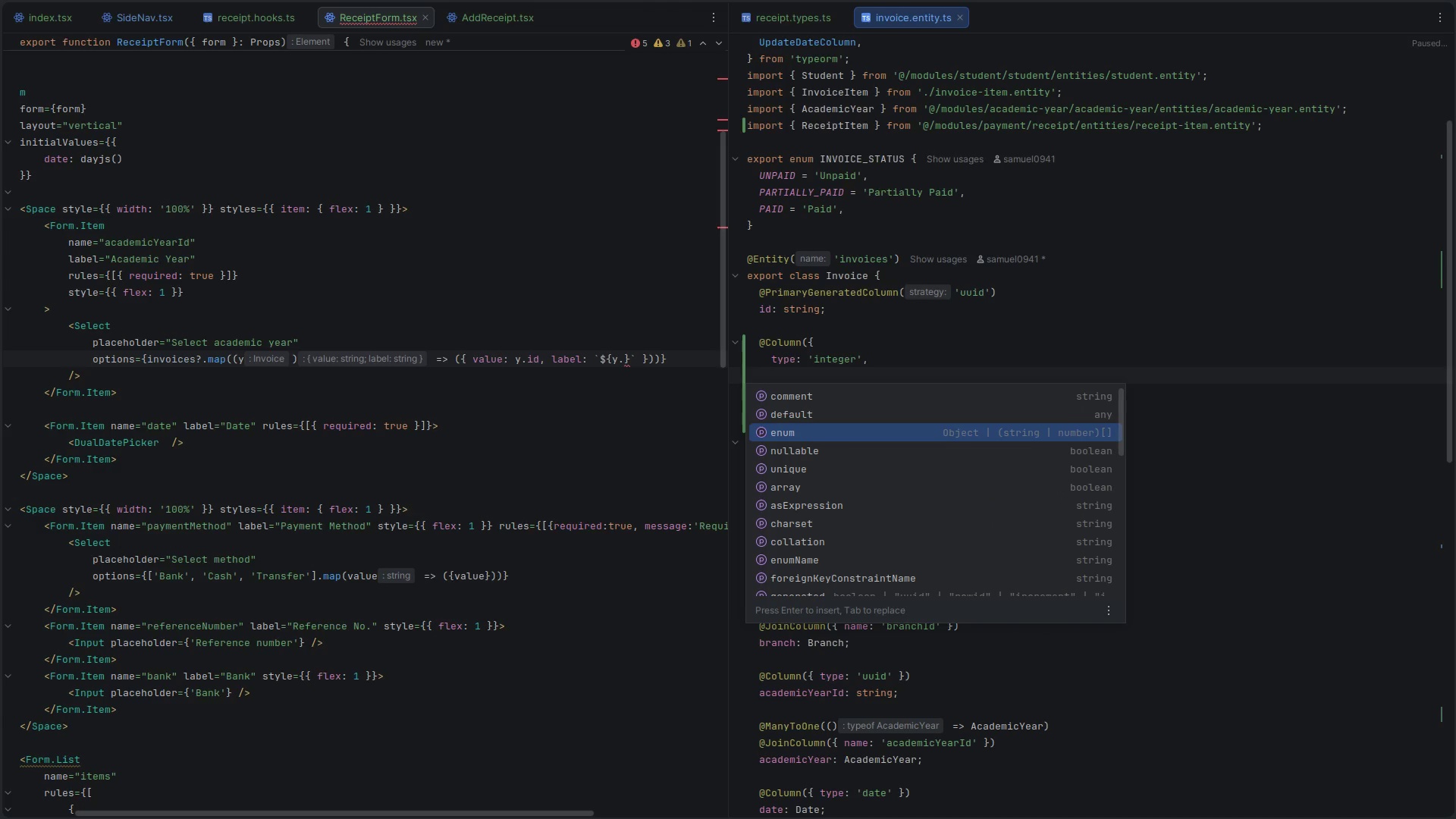 
key(ArrowDown)
 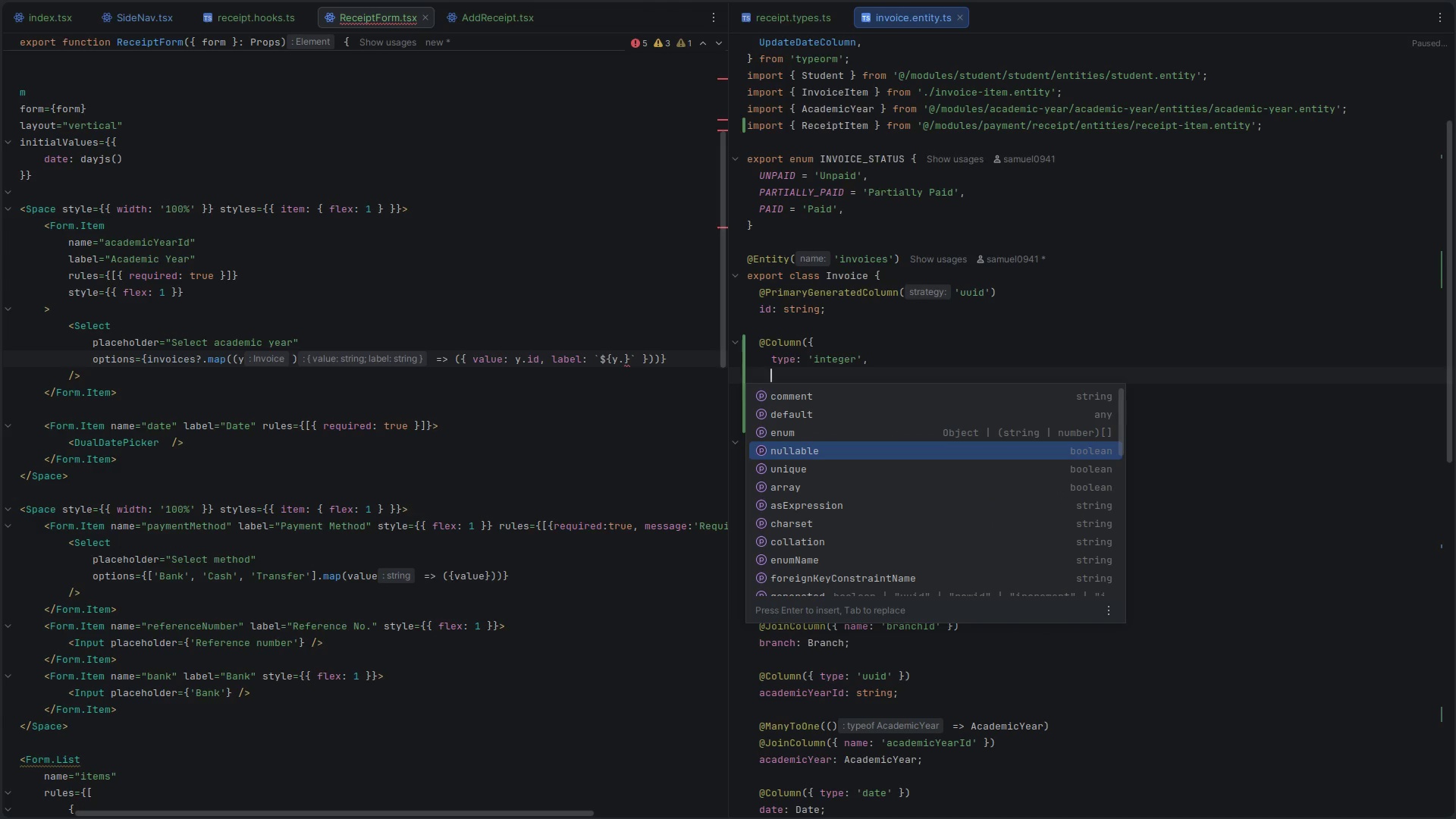 
key(ArrowDown)
 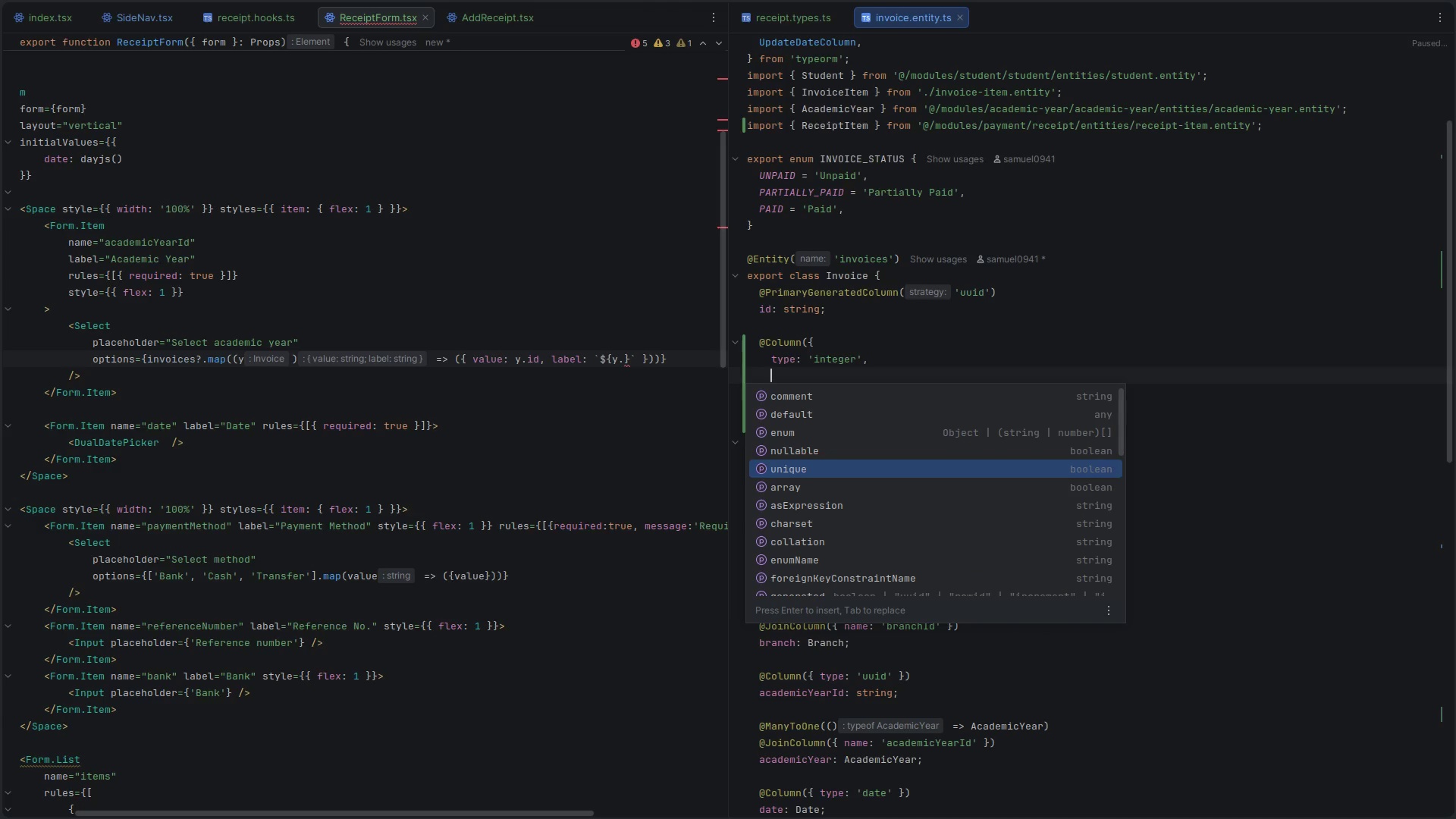 
hold_key(key=ArrowDown, duration=0.68)
 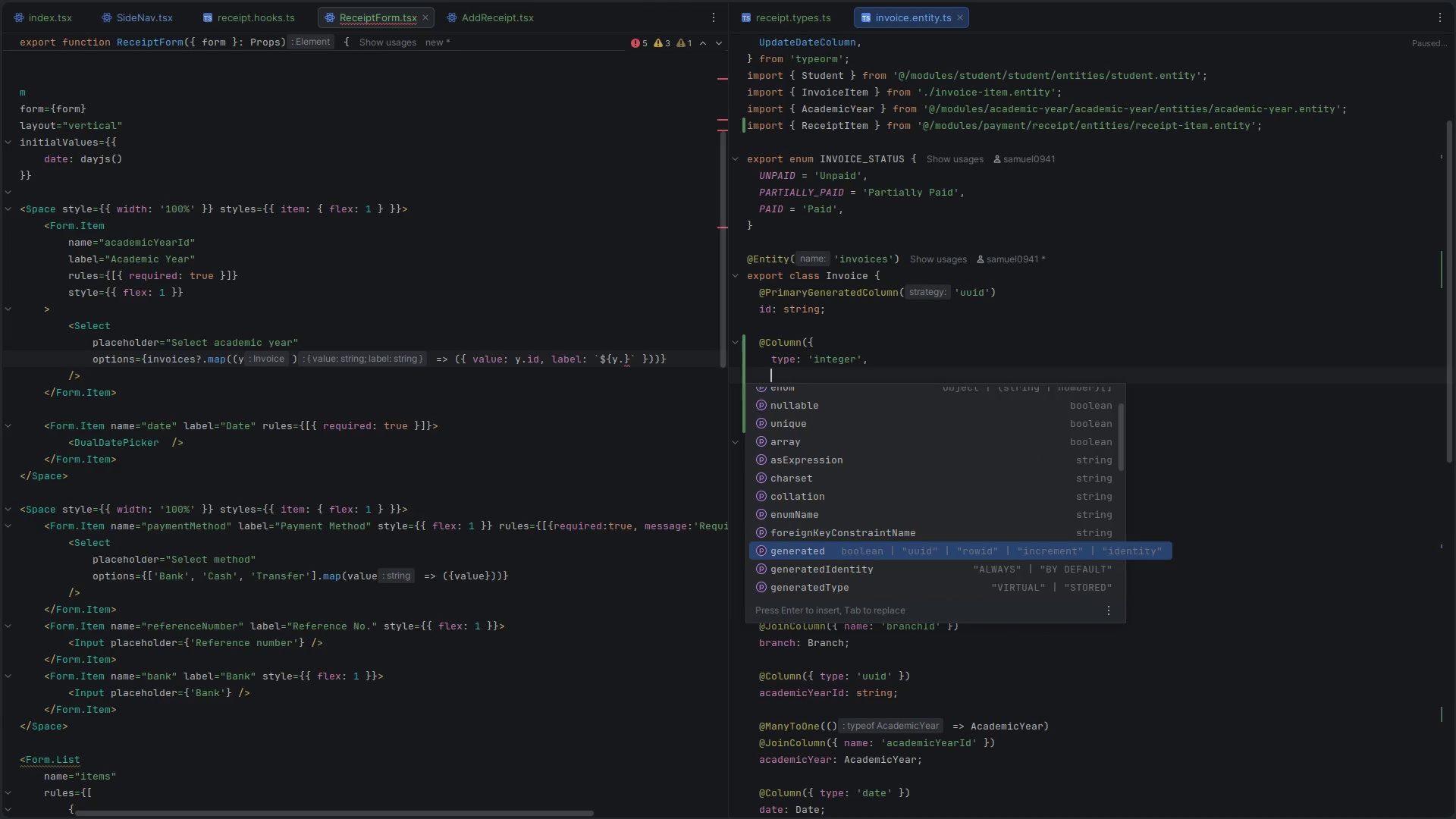 
key(ArrowDown)
 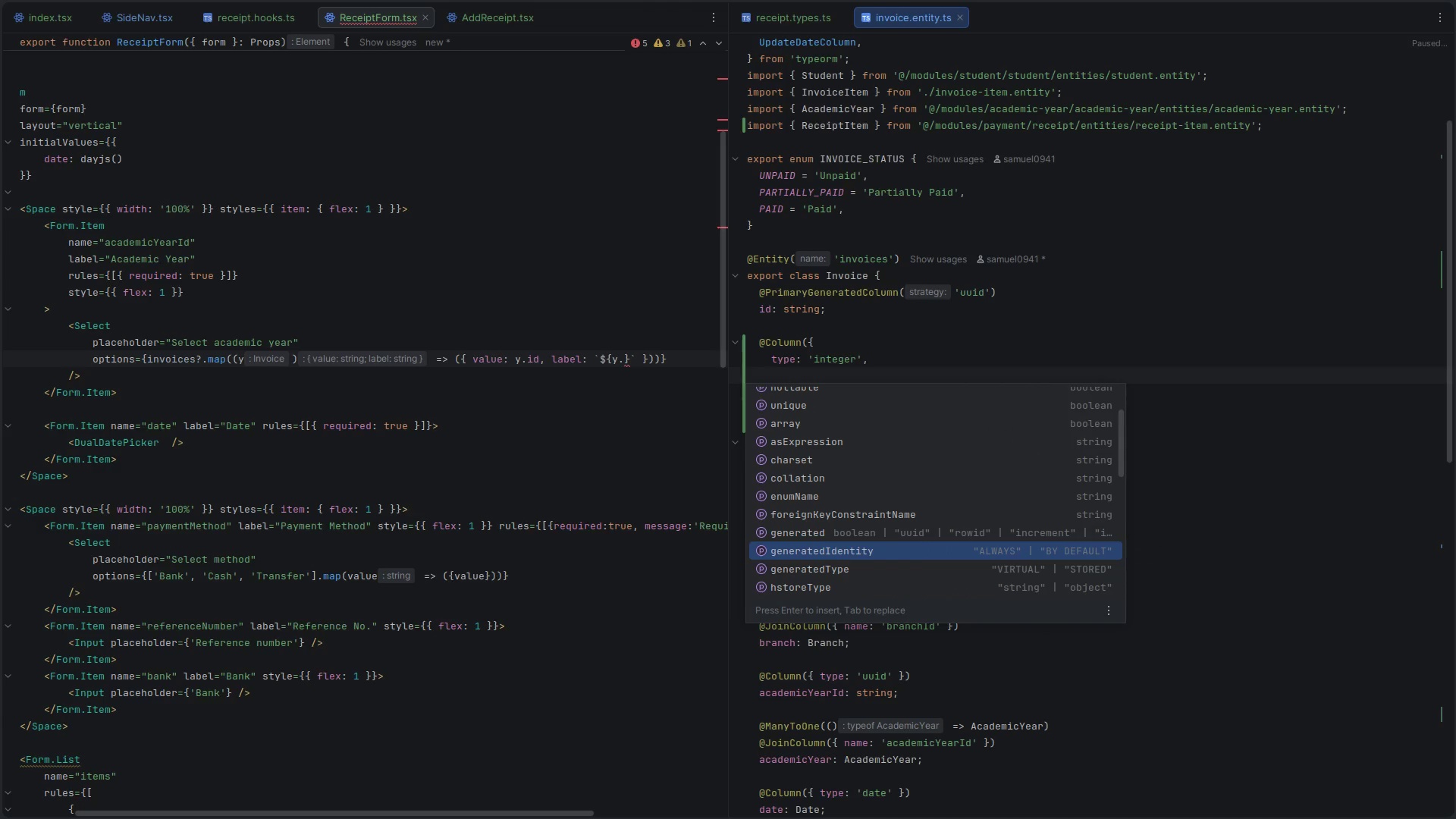 
key(ArrowDown)
 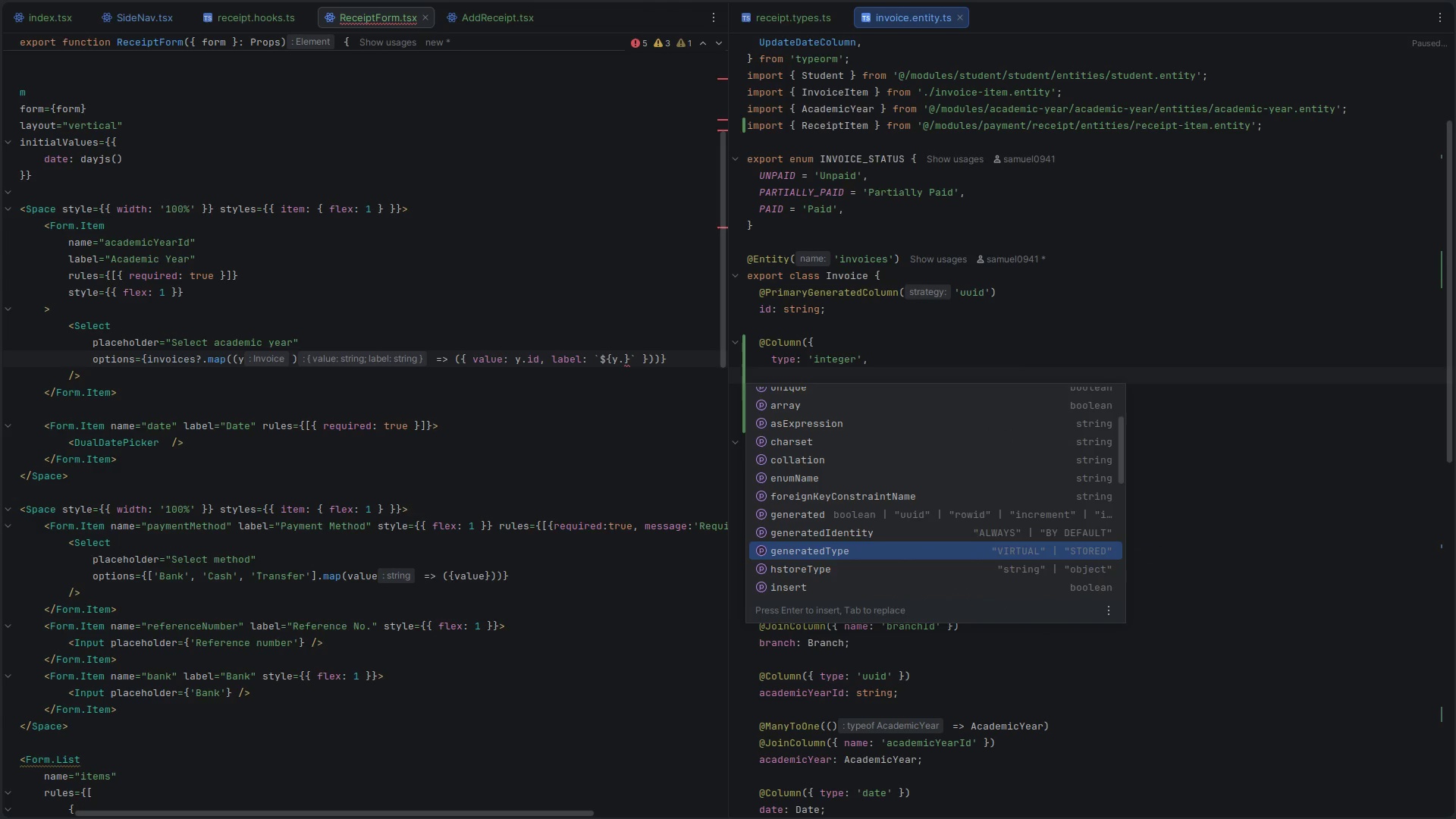 
key(ArrowDown)
 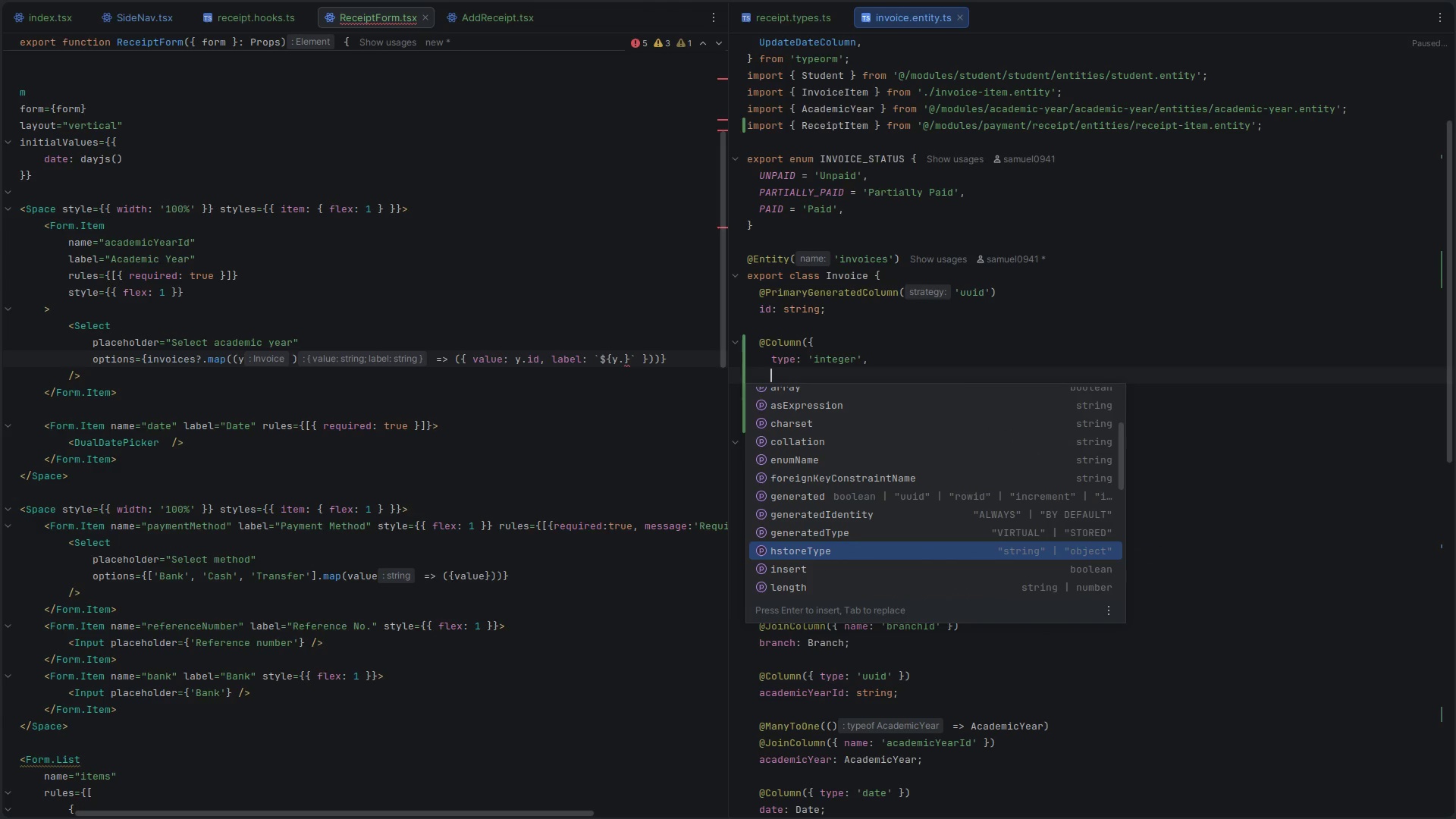 
key(ArrowDown)
 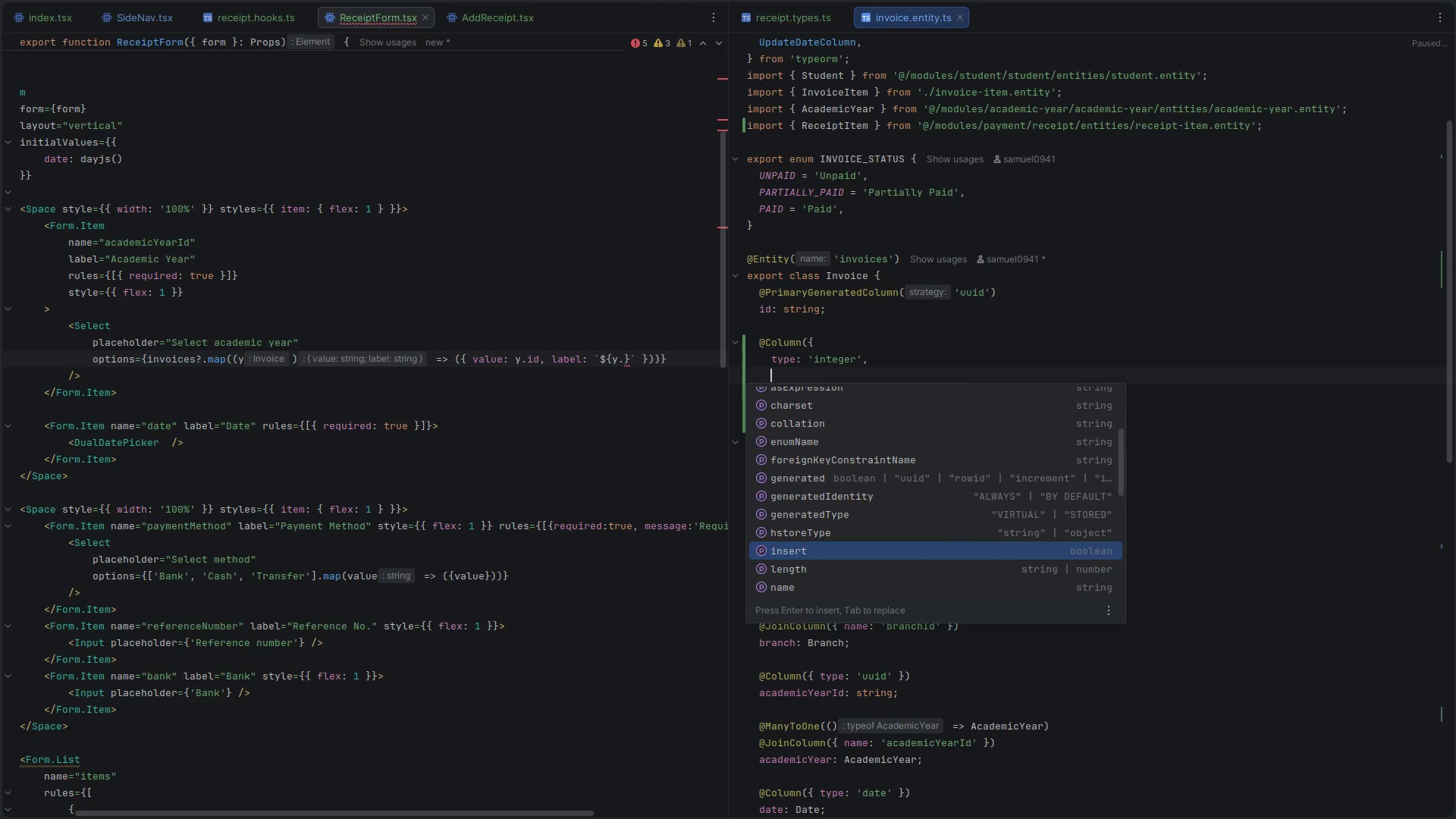 
key(ArrowDown)
 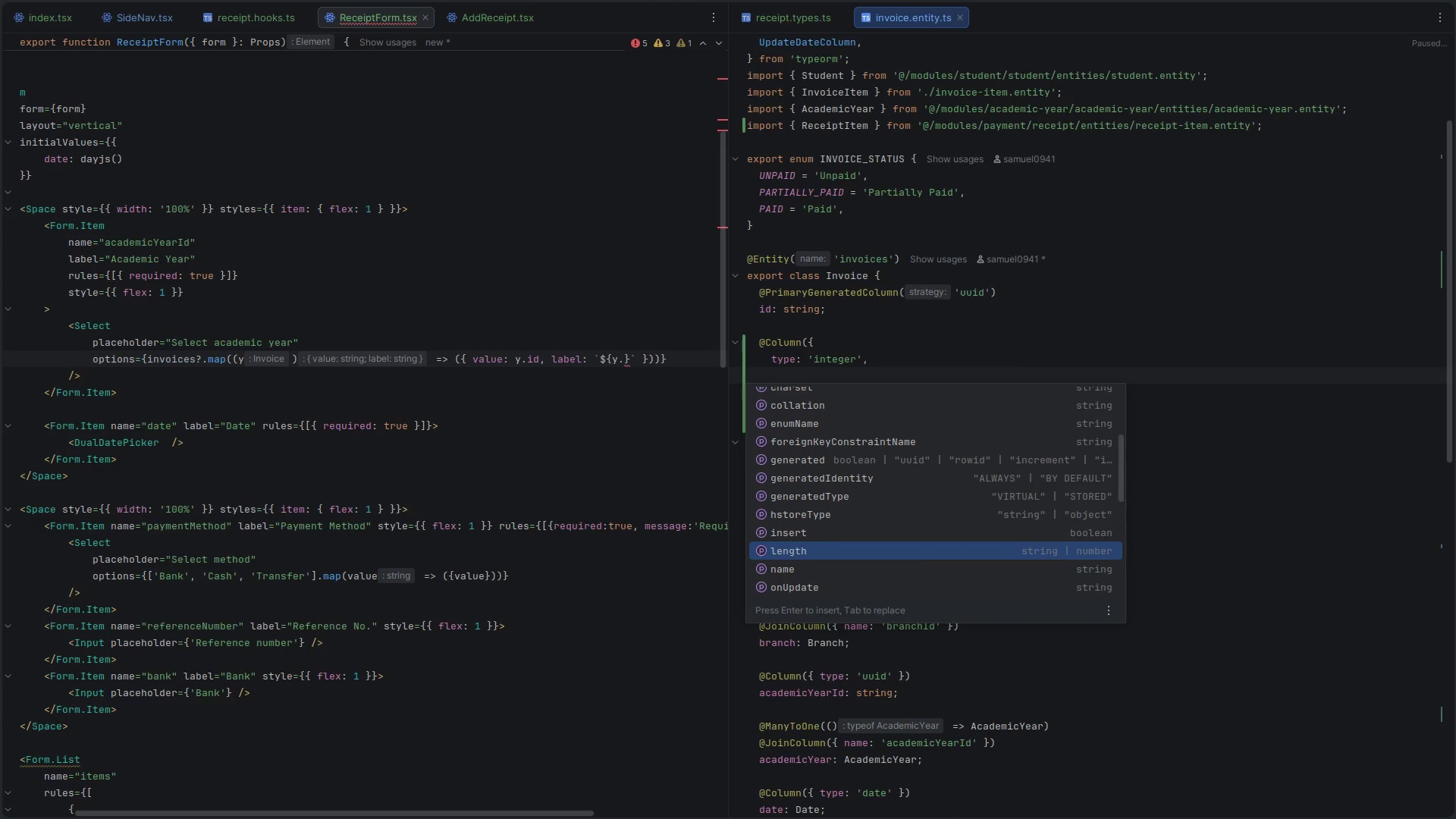 
key(ArrowDown)
 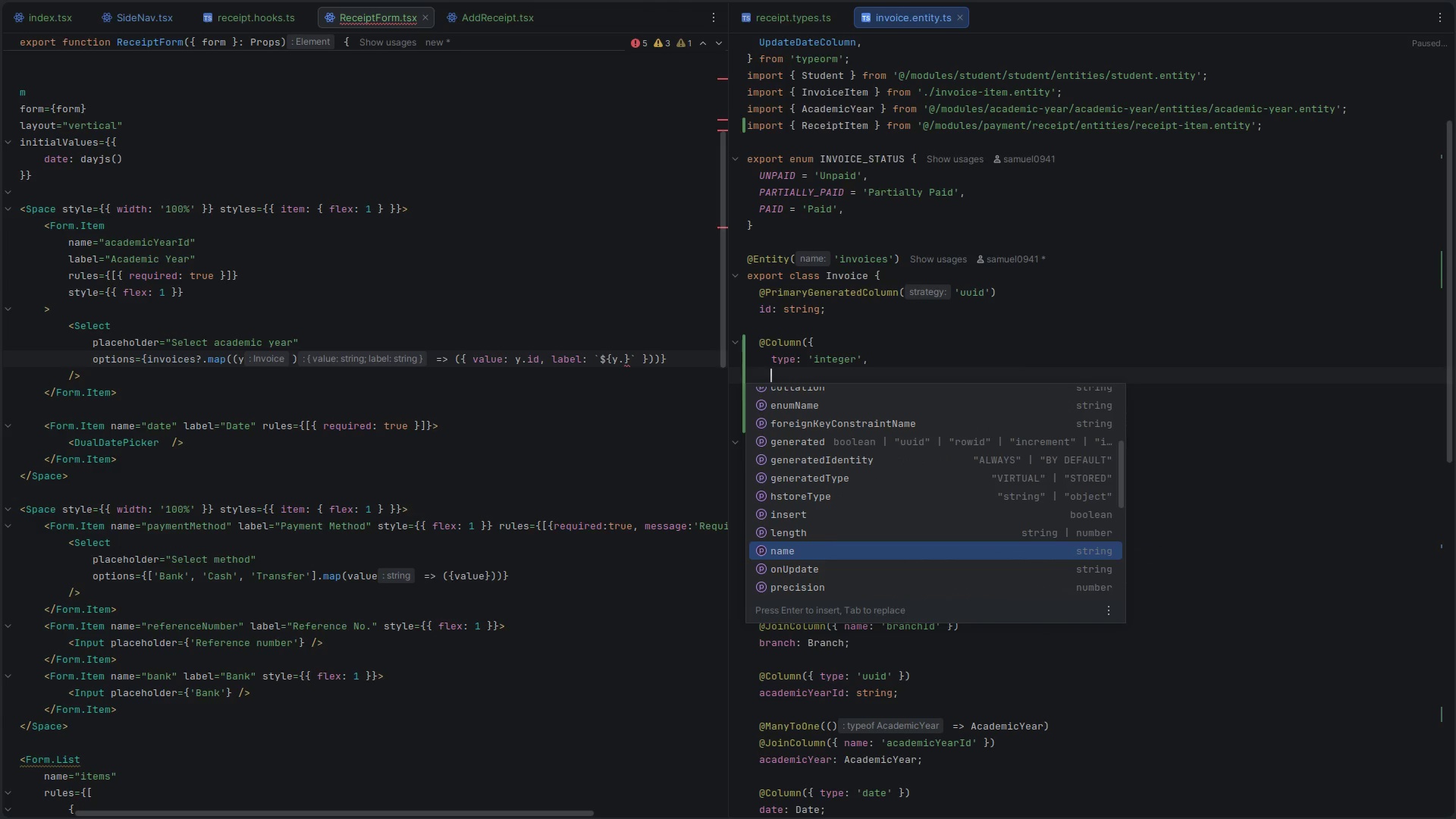 
key(ArrowDown)
 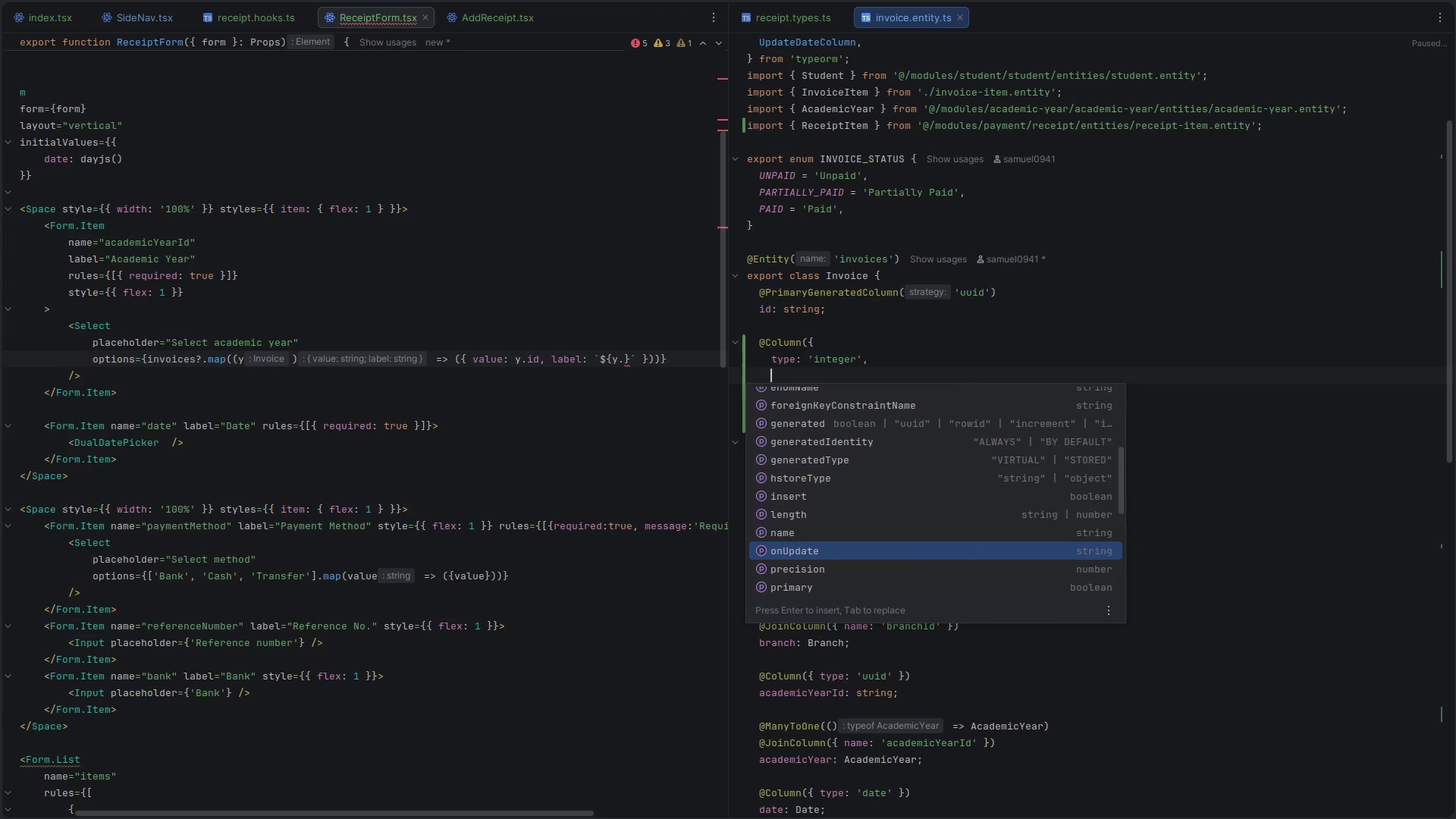 
key(ArrowDown)
 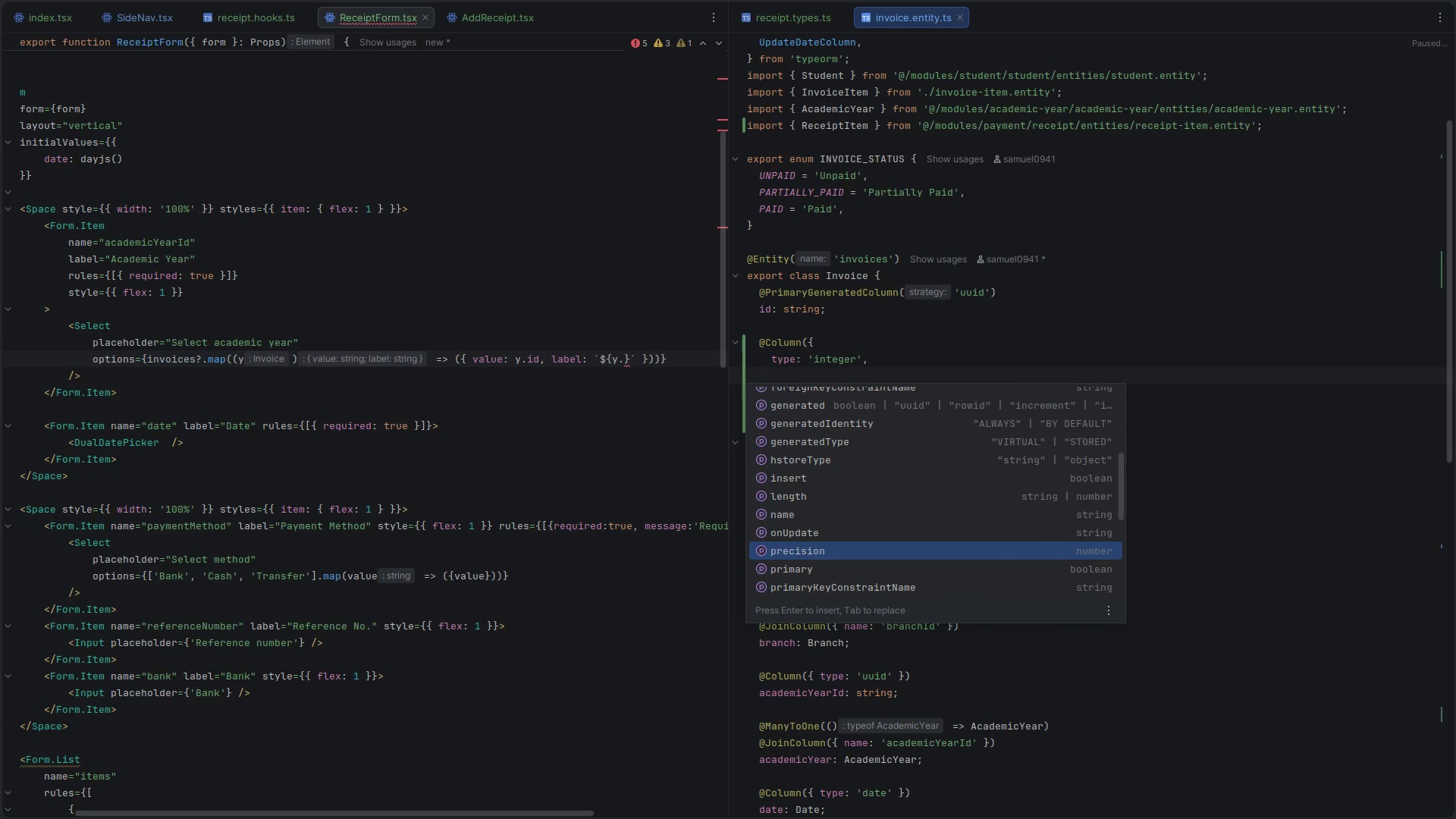 
key(ArrowDown)
 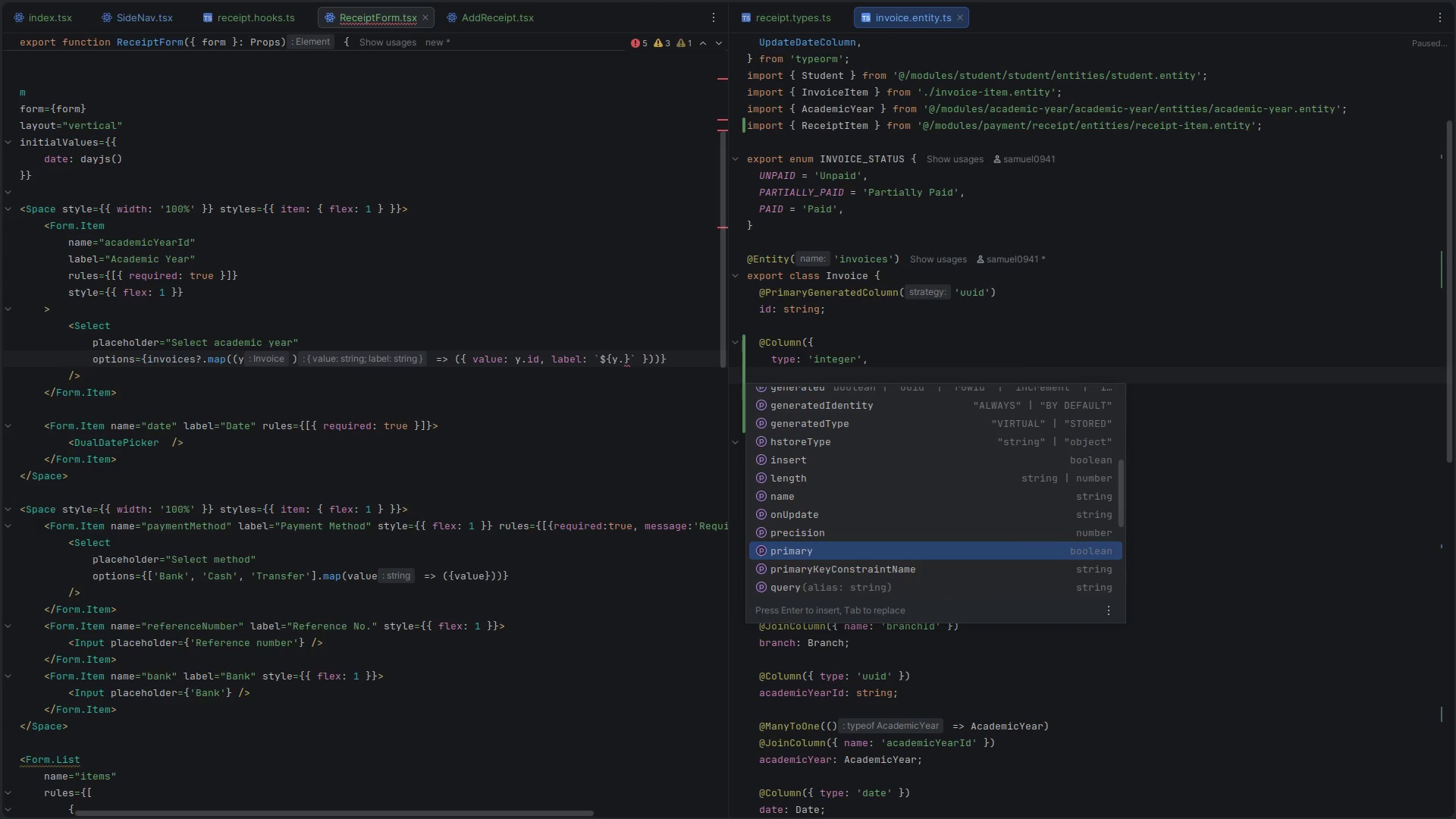 
key(ArrowDown)
 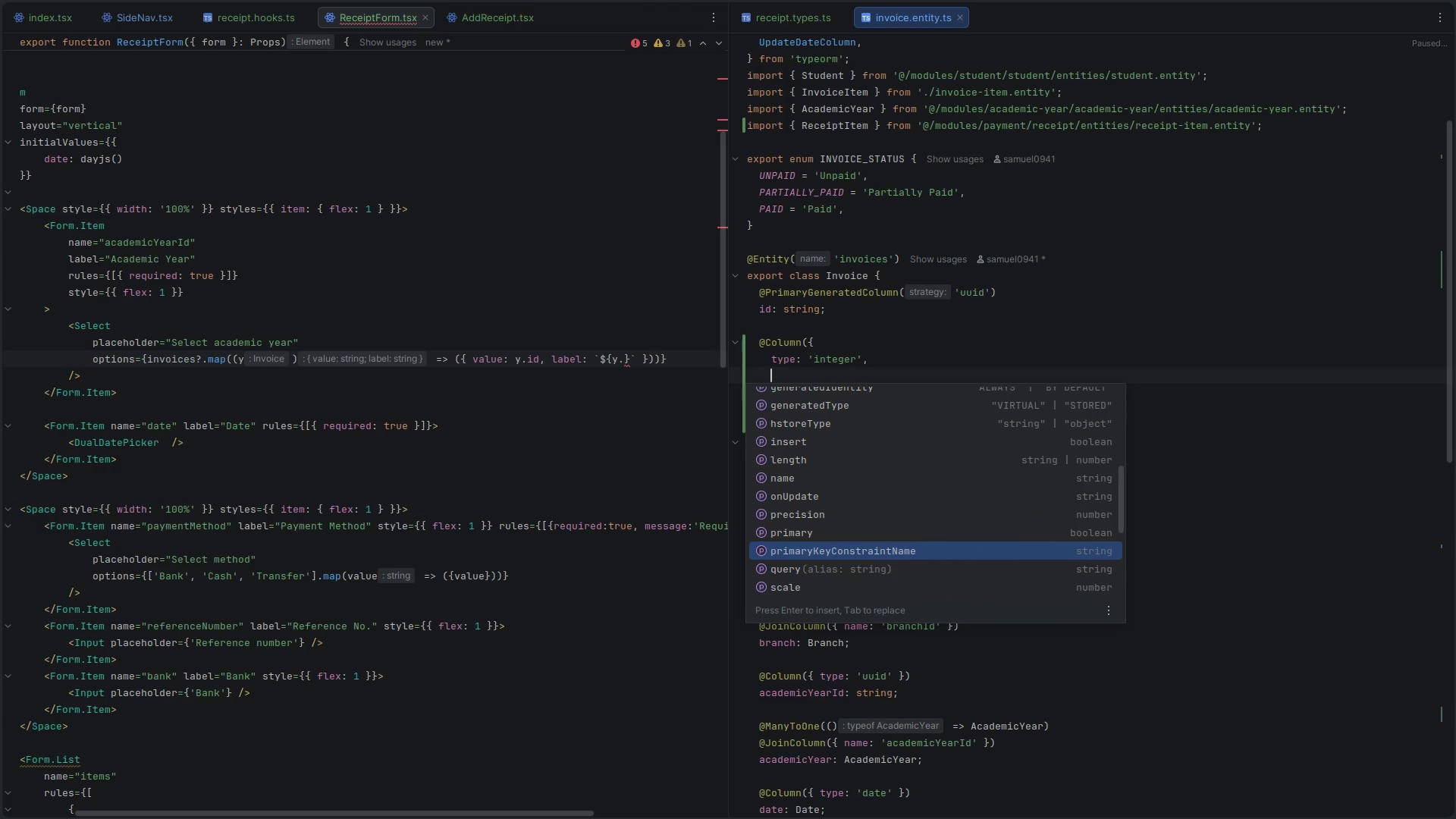 
key(ArrowDown)
 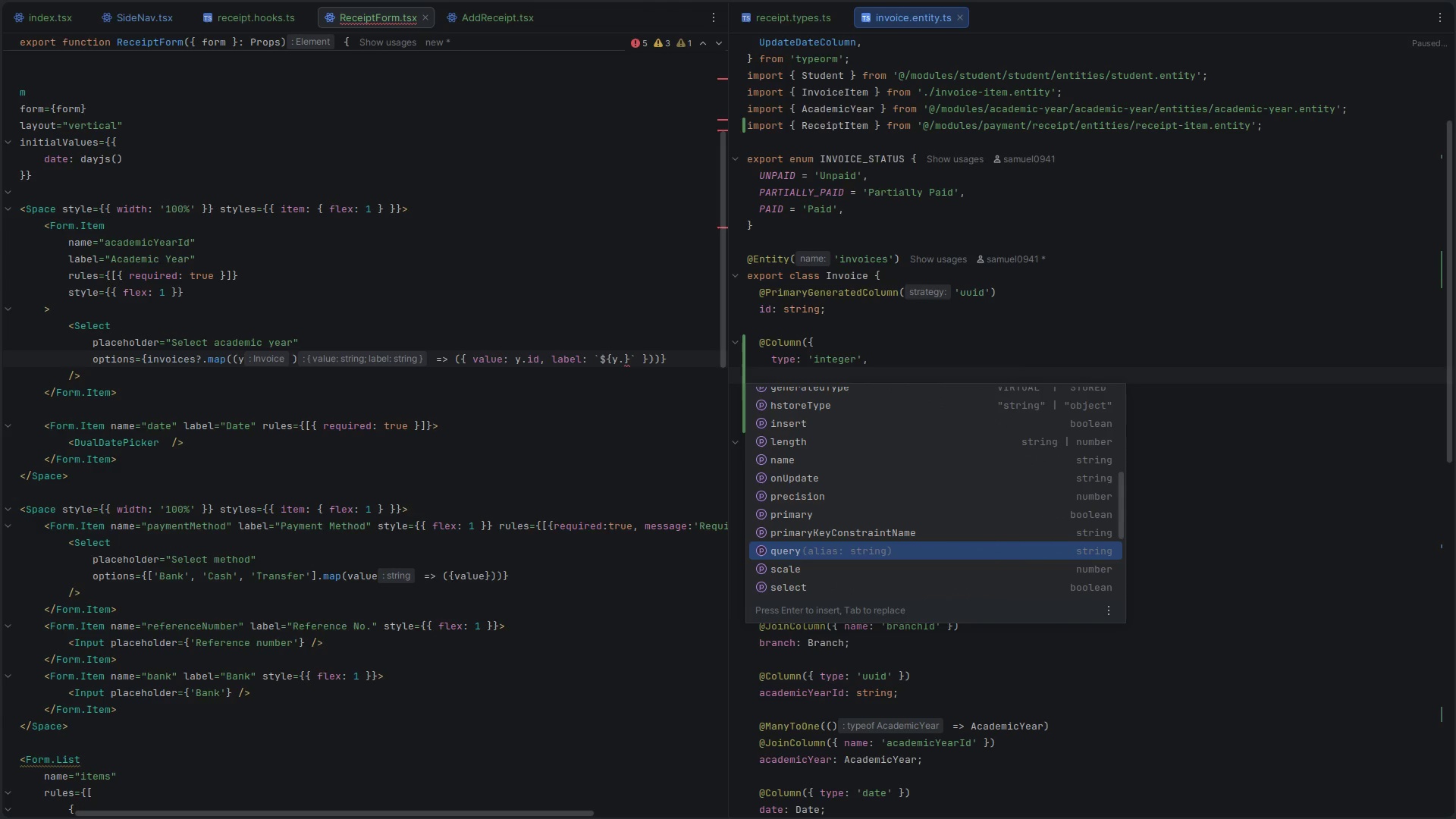 
key(ArrowDown)
 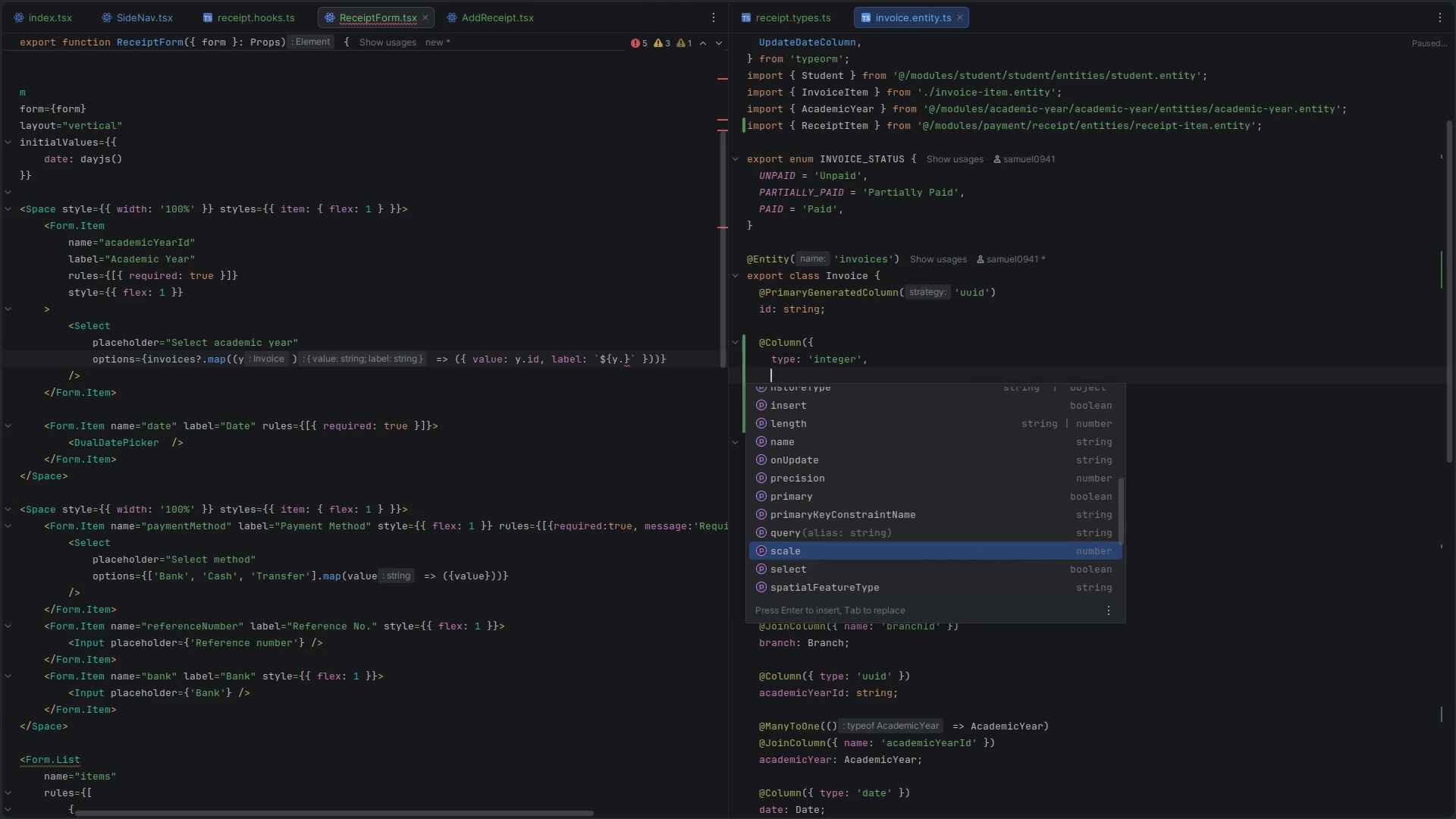 
key(ArrowDown)
 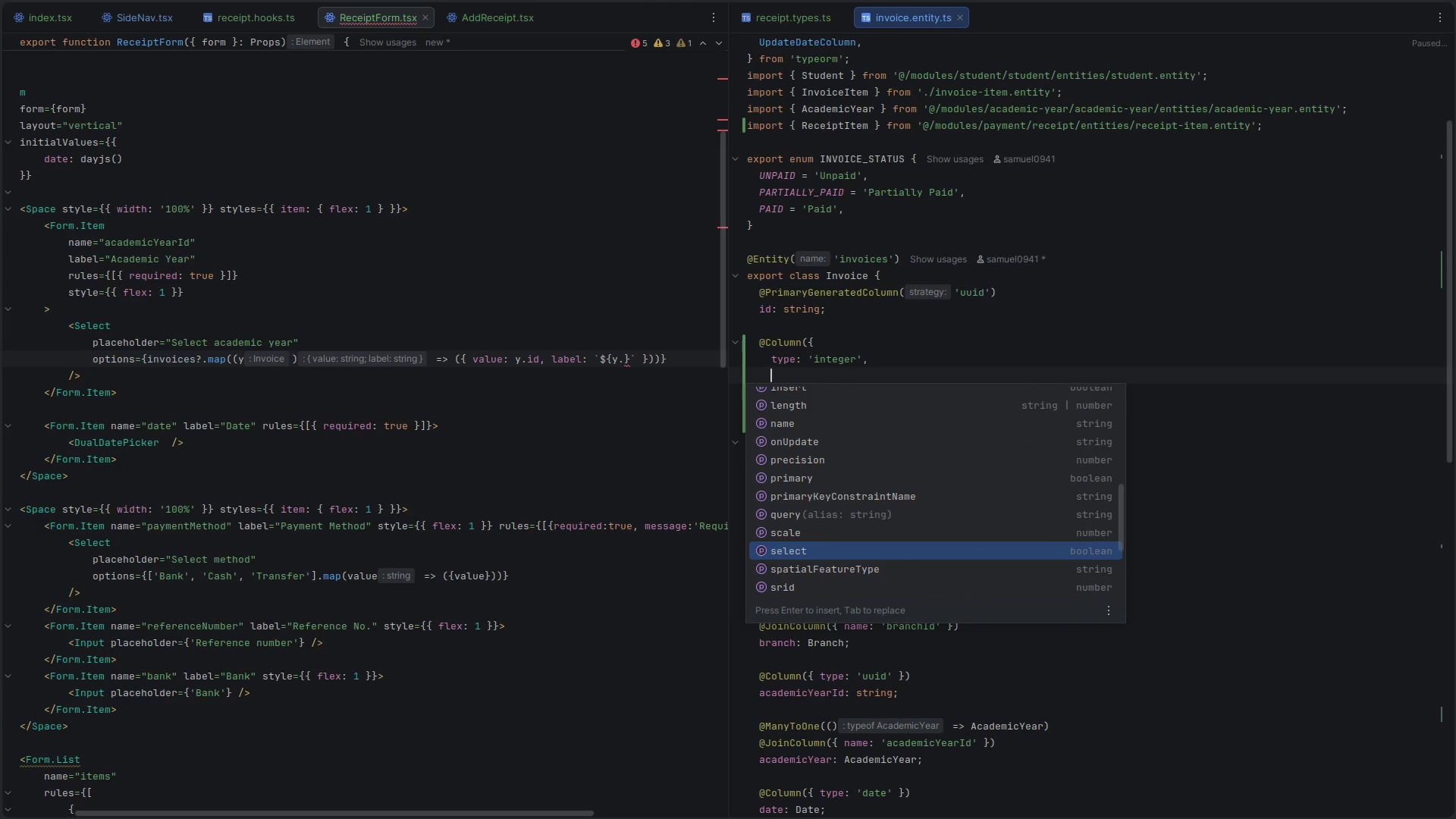 
key(ArrowDown)
 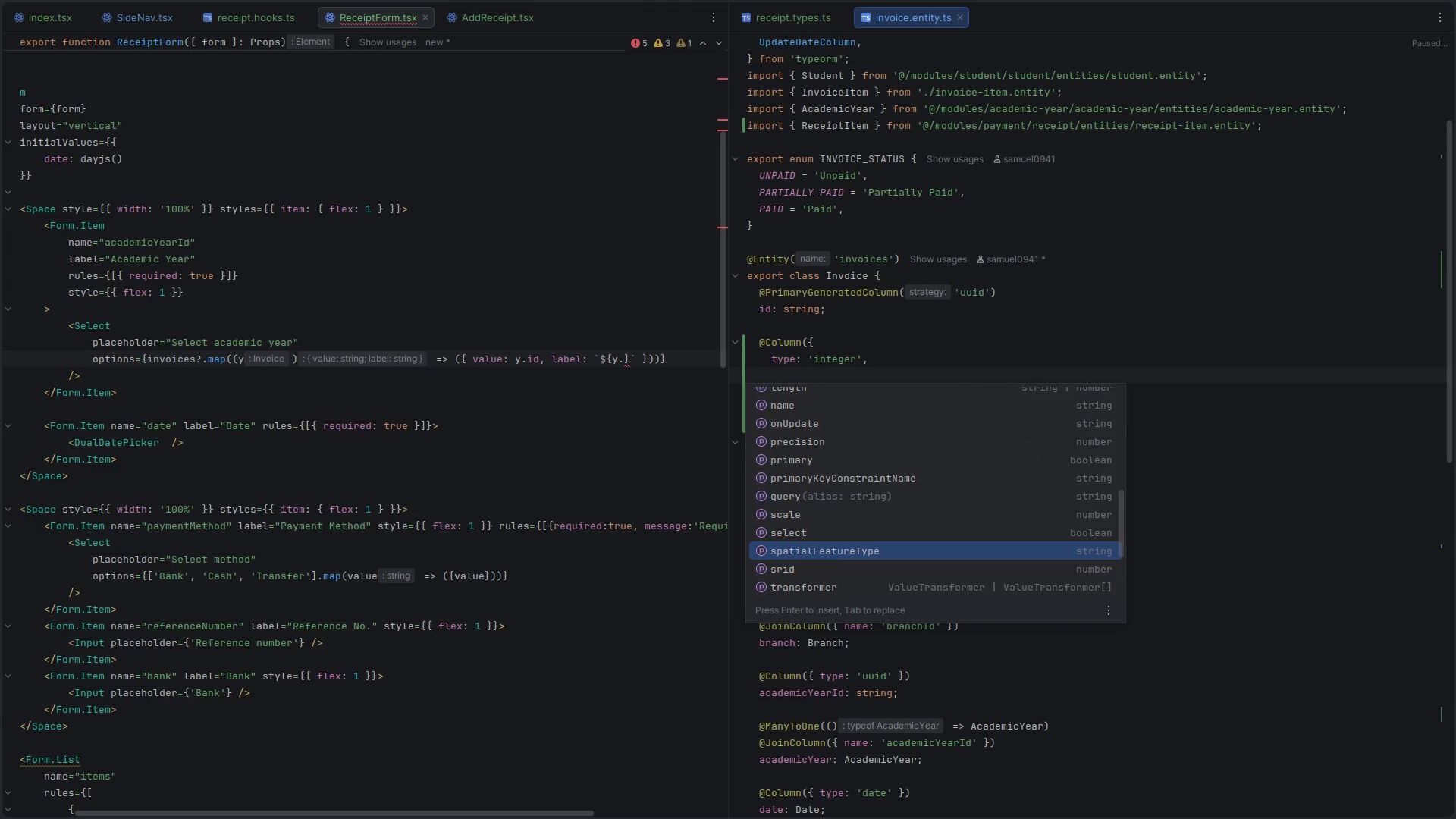 
key(ArrowDown)
 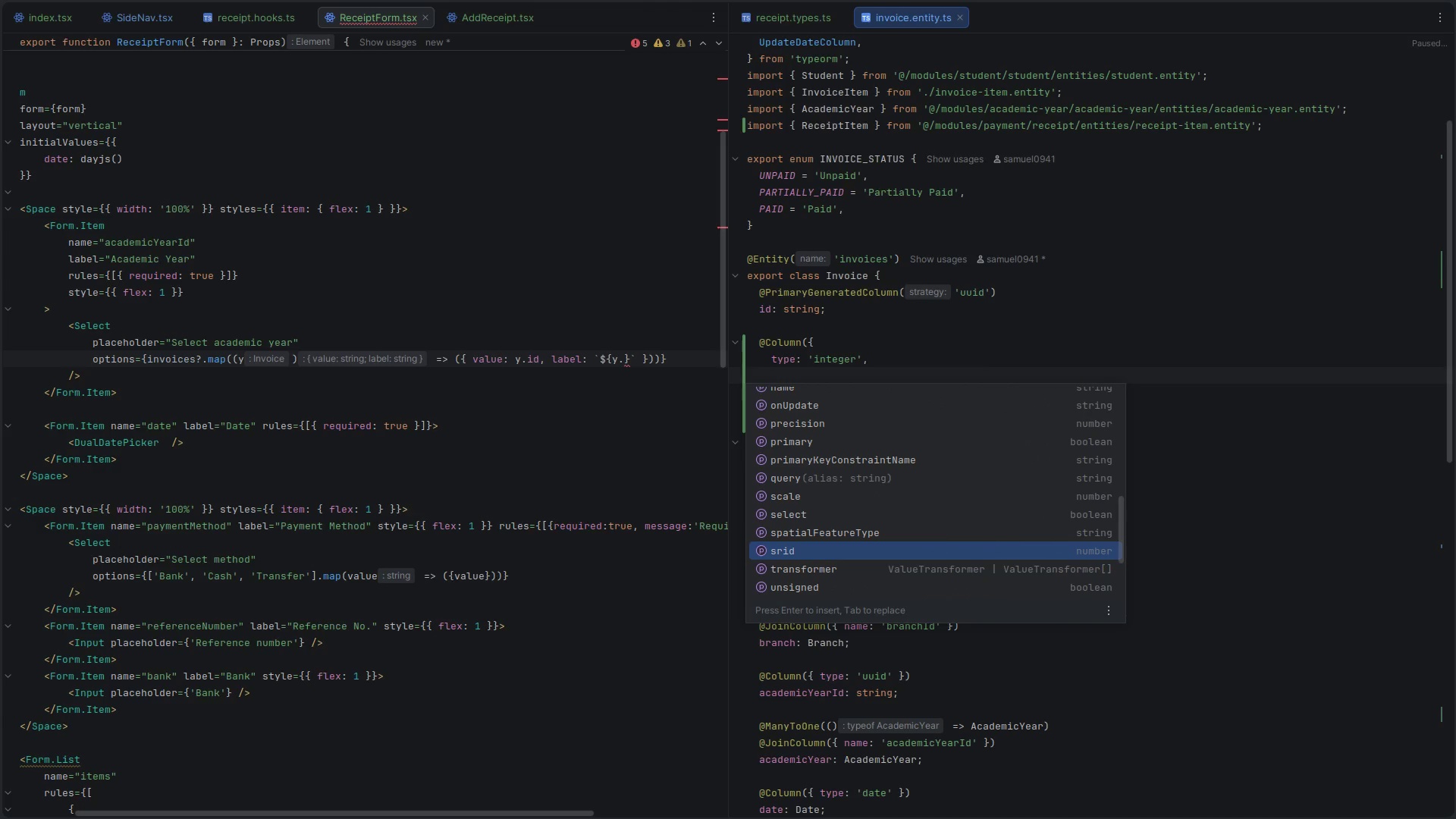 
key(ArrowDown)
 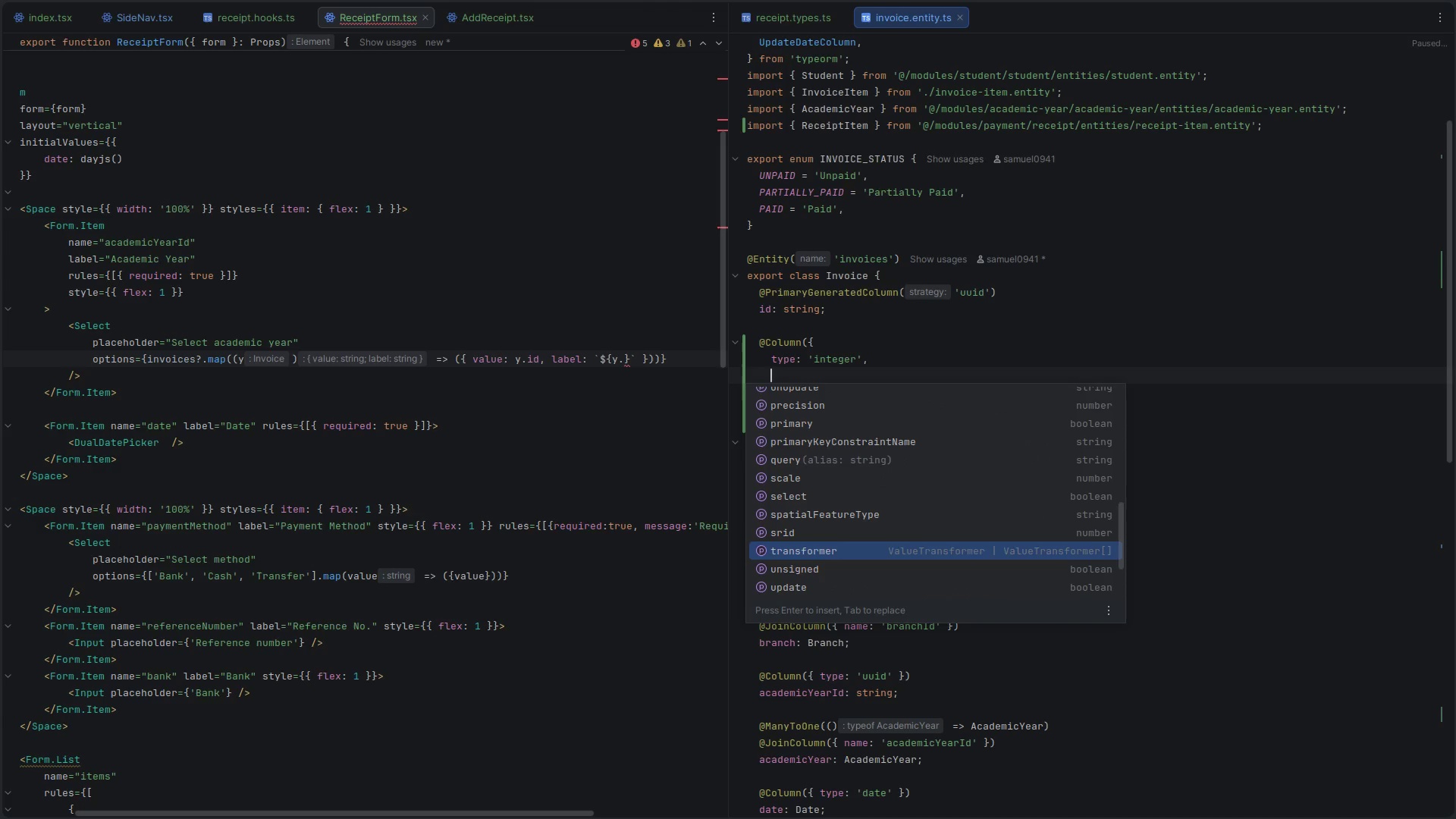 
key(ArrowDown)
 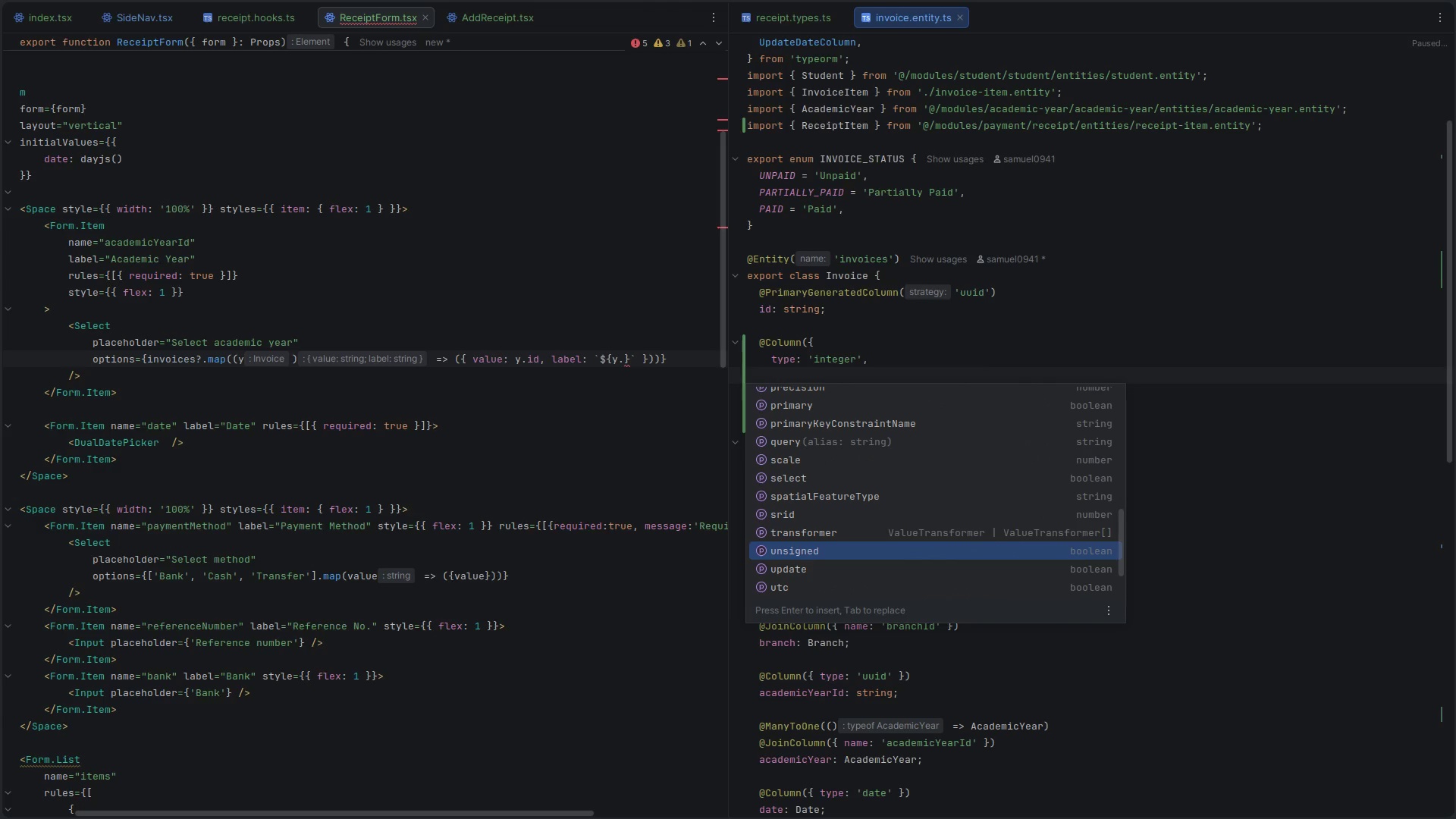 
key(ArrowDown)
 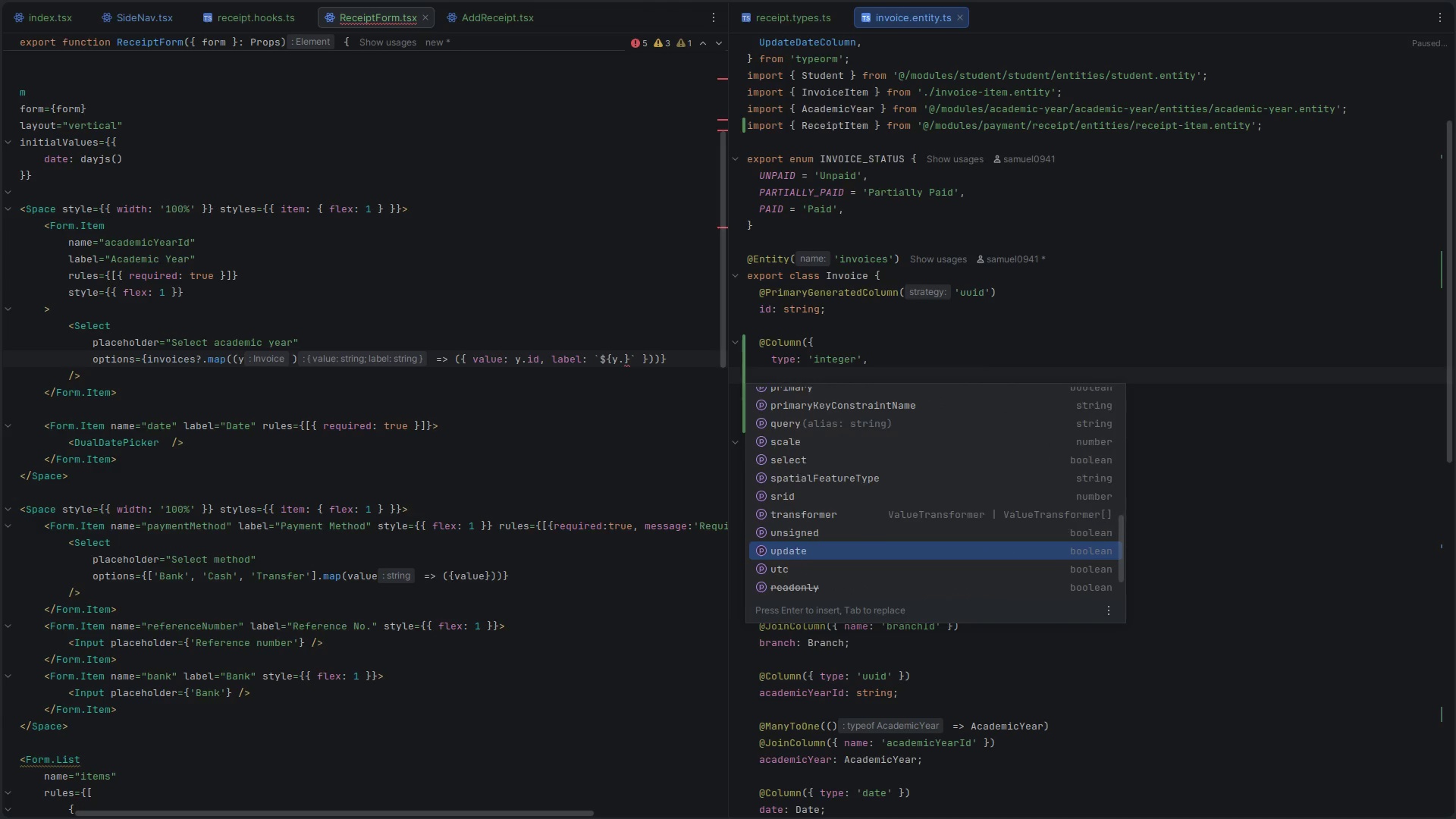 
key(ArrowDown)
 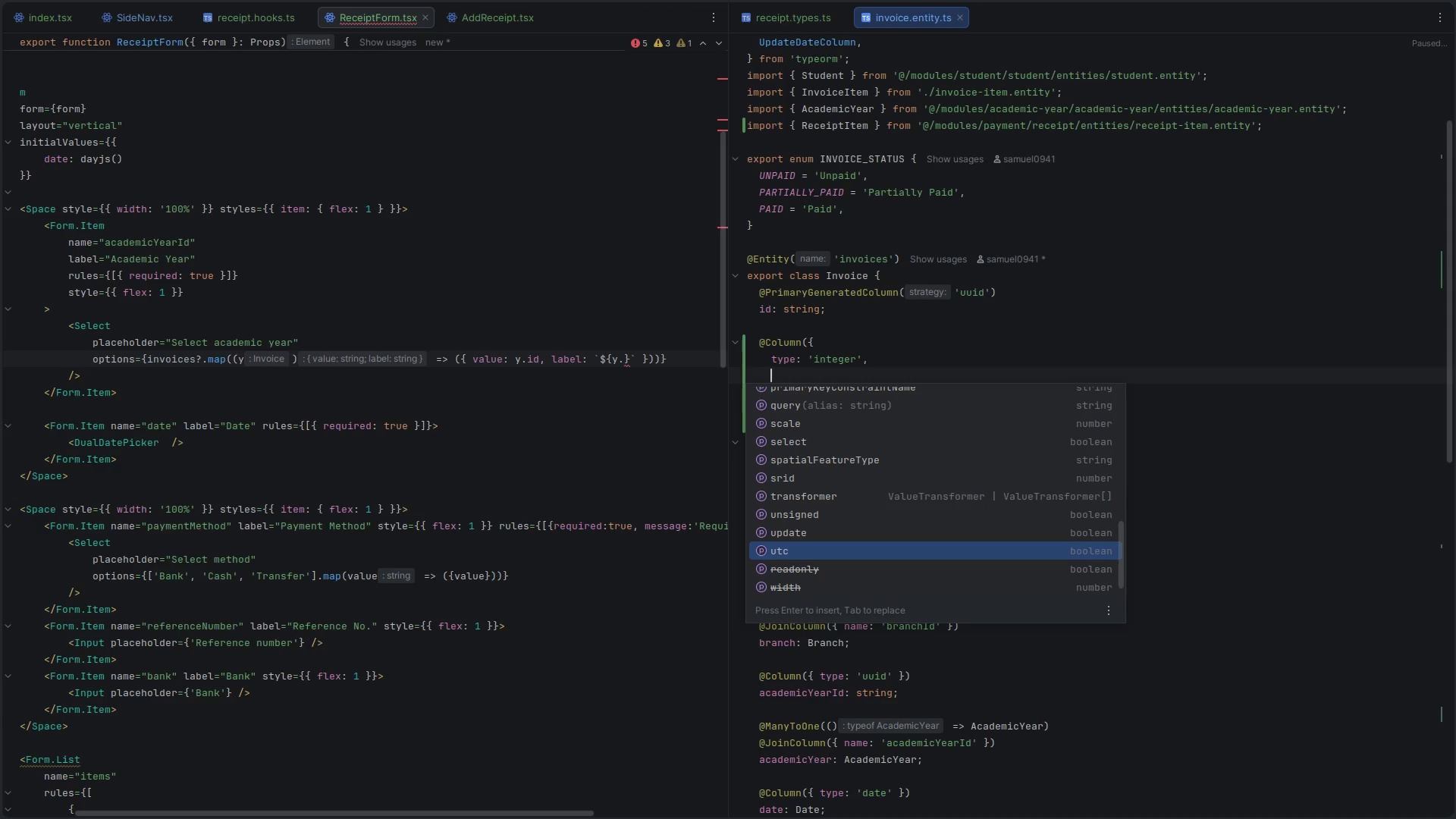 
key(ArrowDown)
 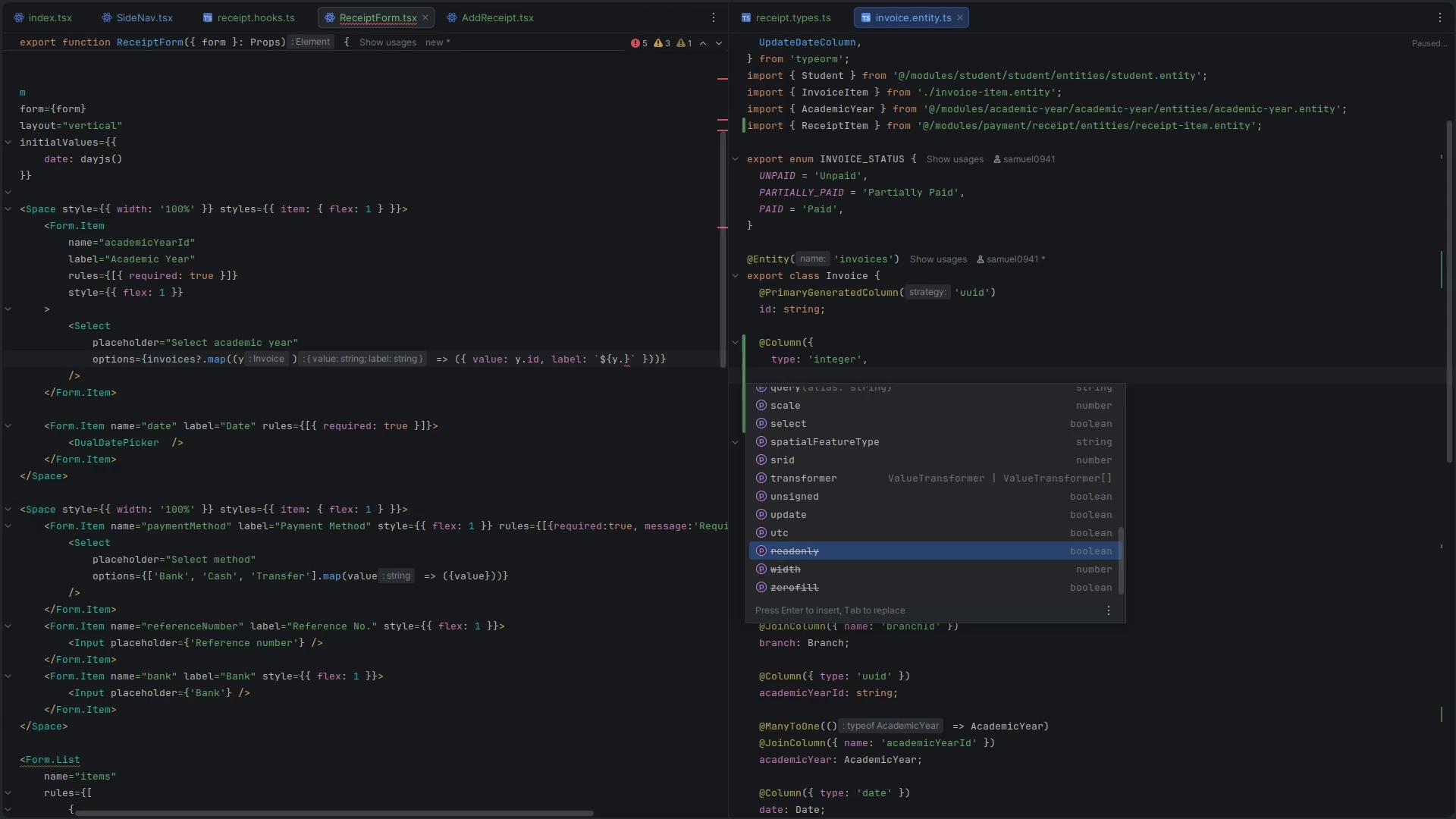 
hold_key(key=ArrowUp, duration=1.09)
 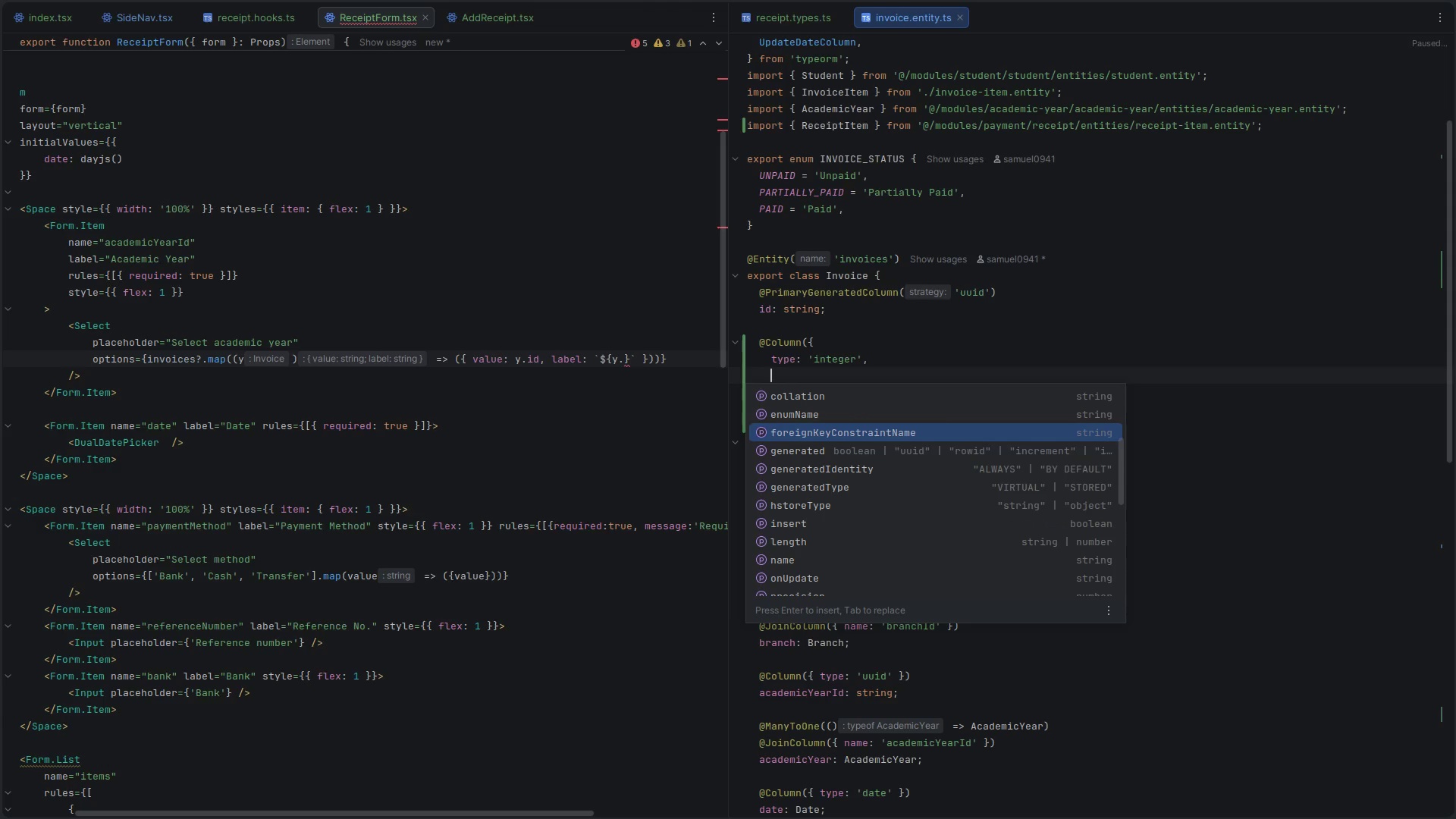 
hold_key(key=ArrowDown, duration=0.79)
 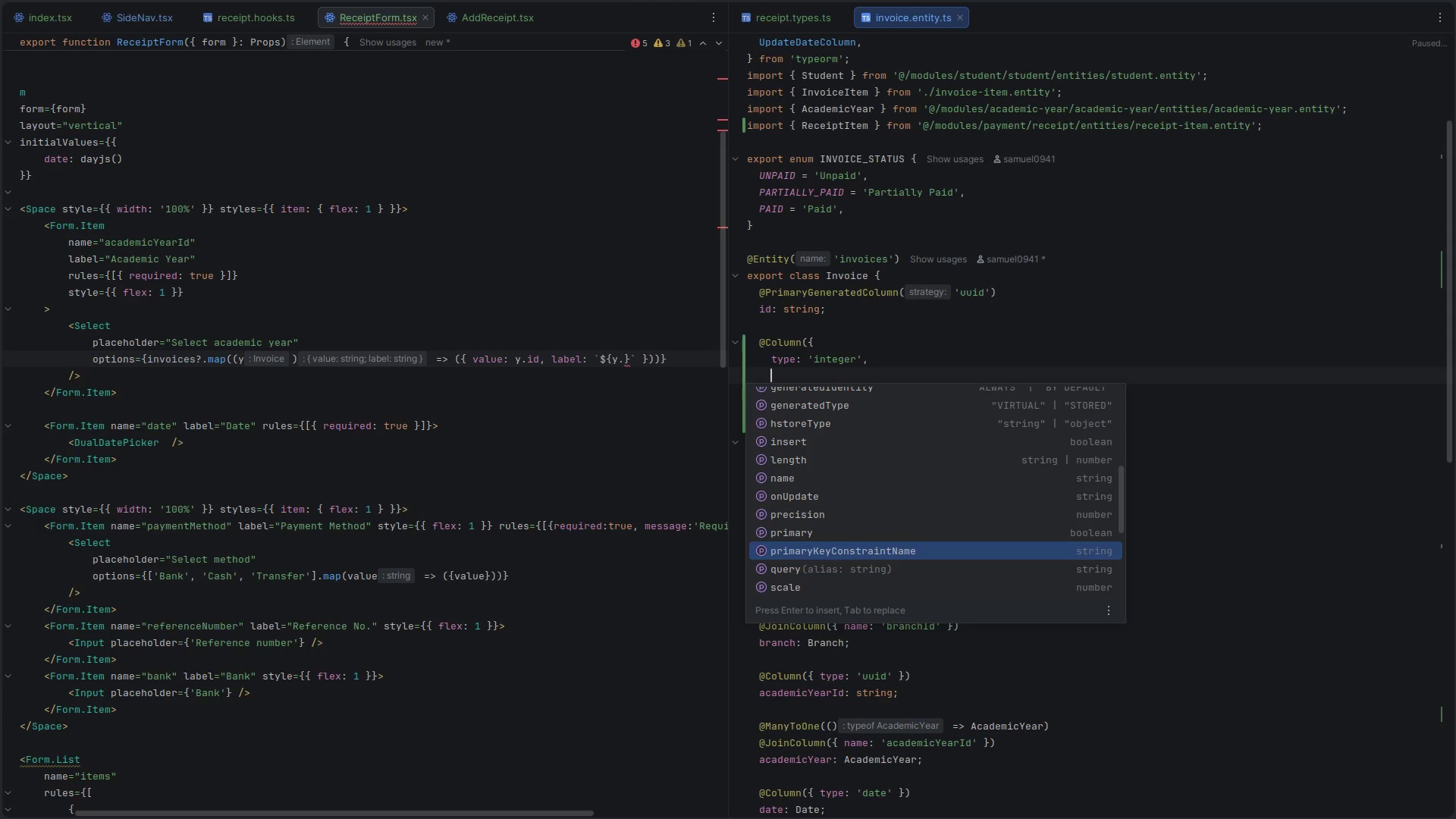 
key(ArrowDown)
 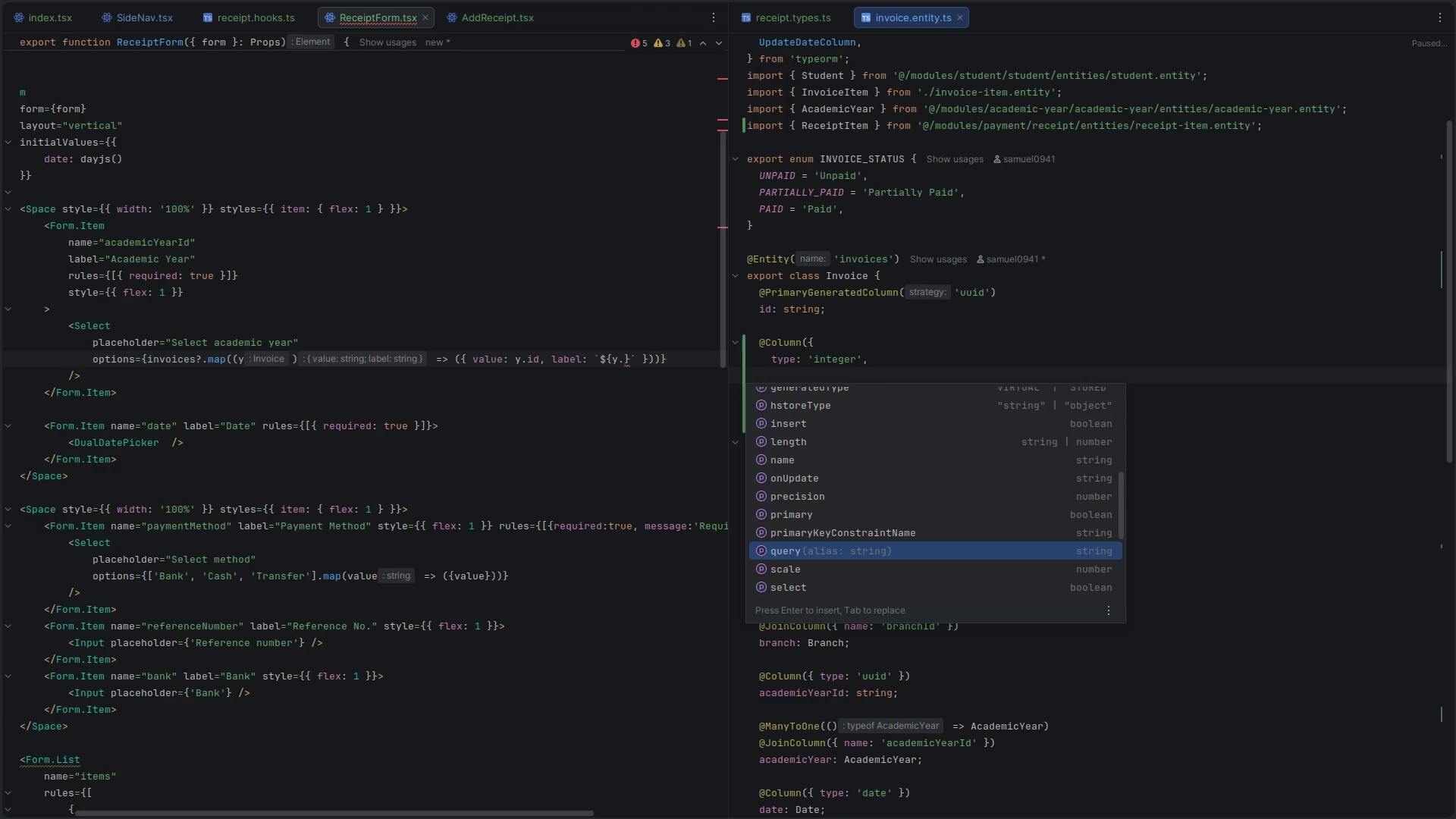 
hold_key(key=ArrowDown, duration=0.54)
 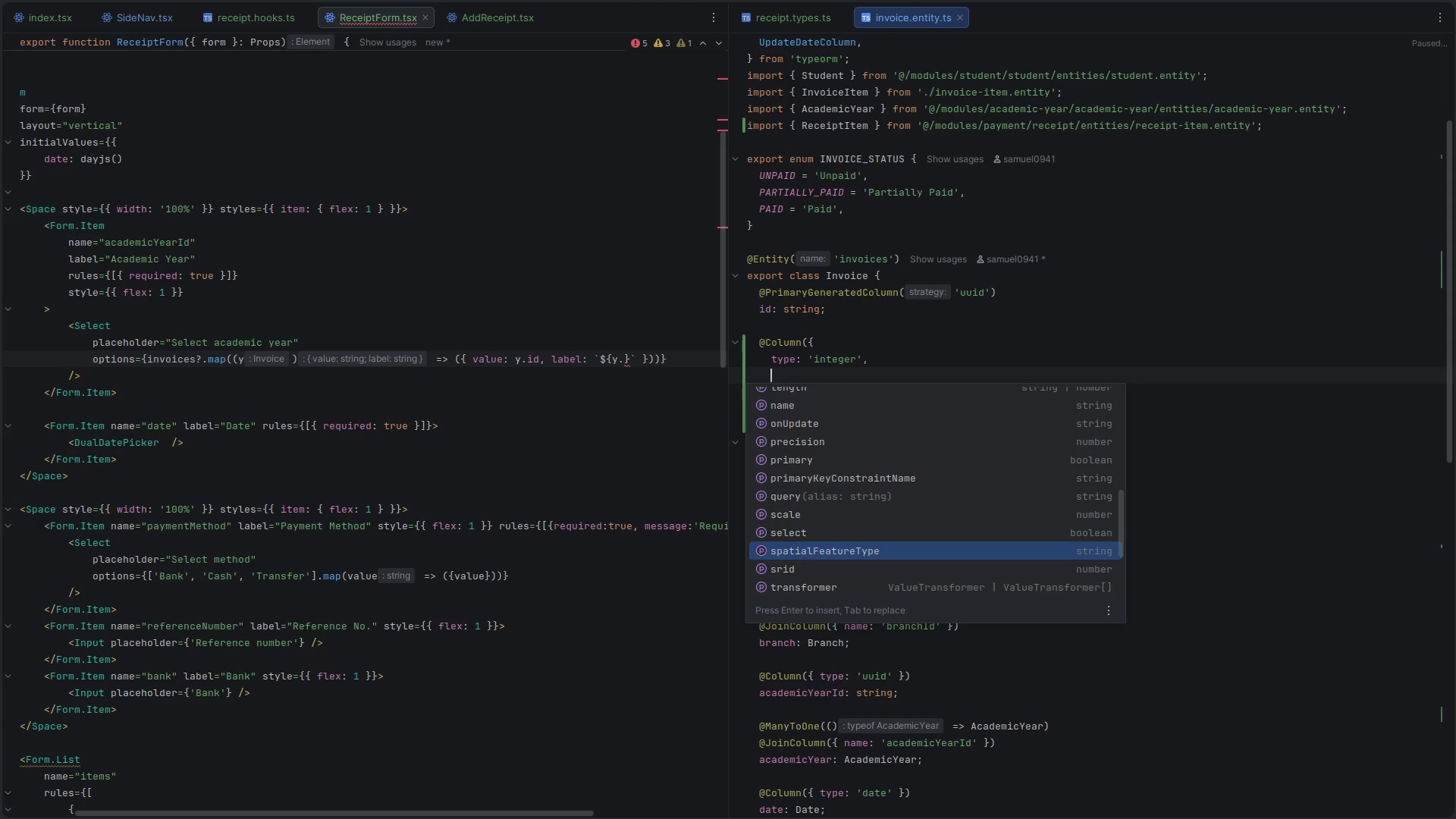 
key(ArrowUp)
 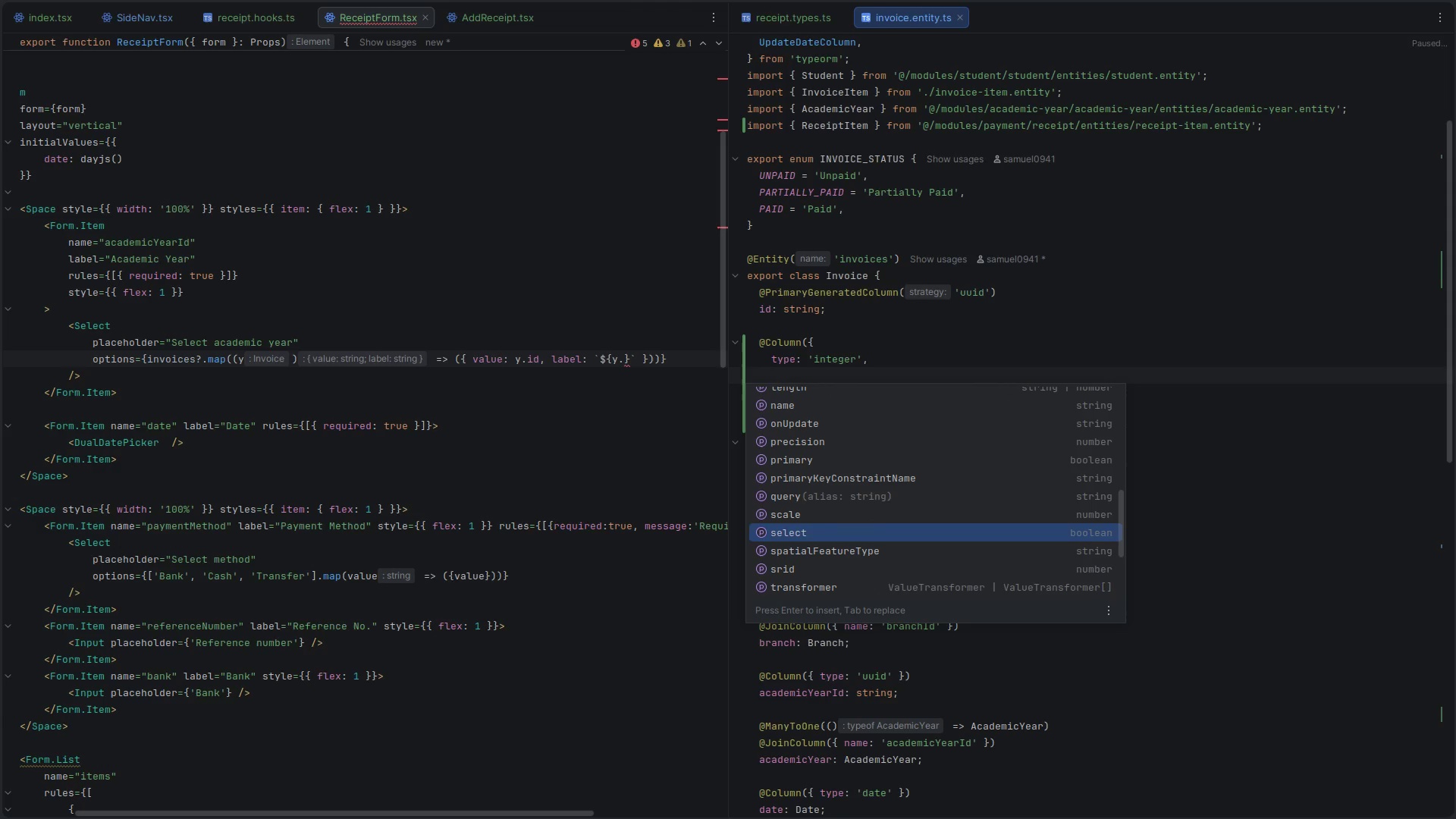 
key(ArrowUp)
 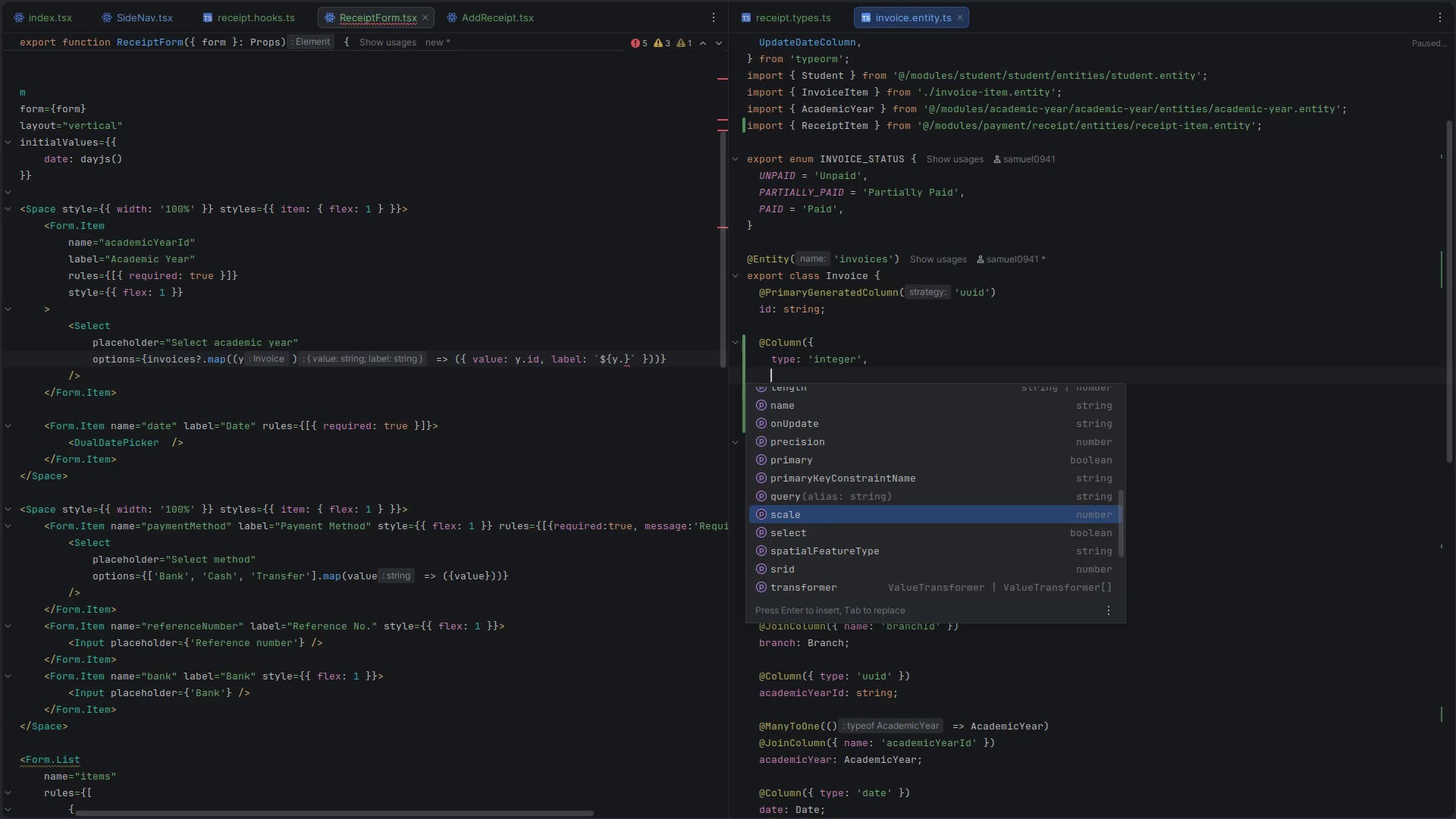 
key(ArrowUp)
 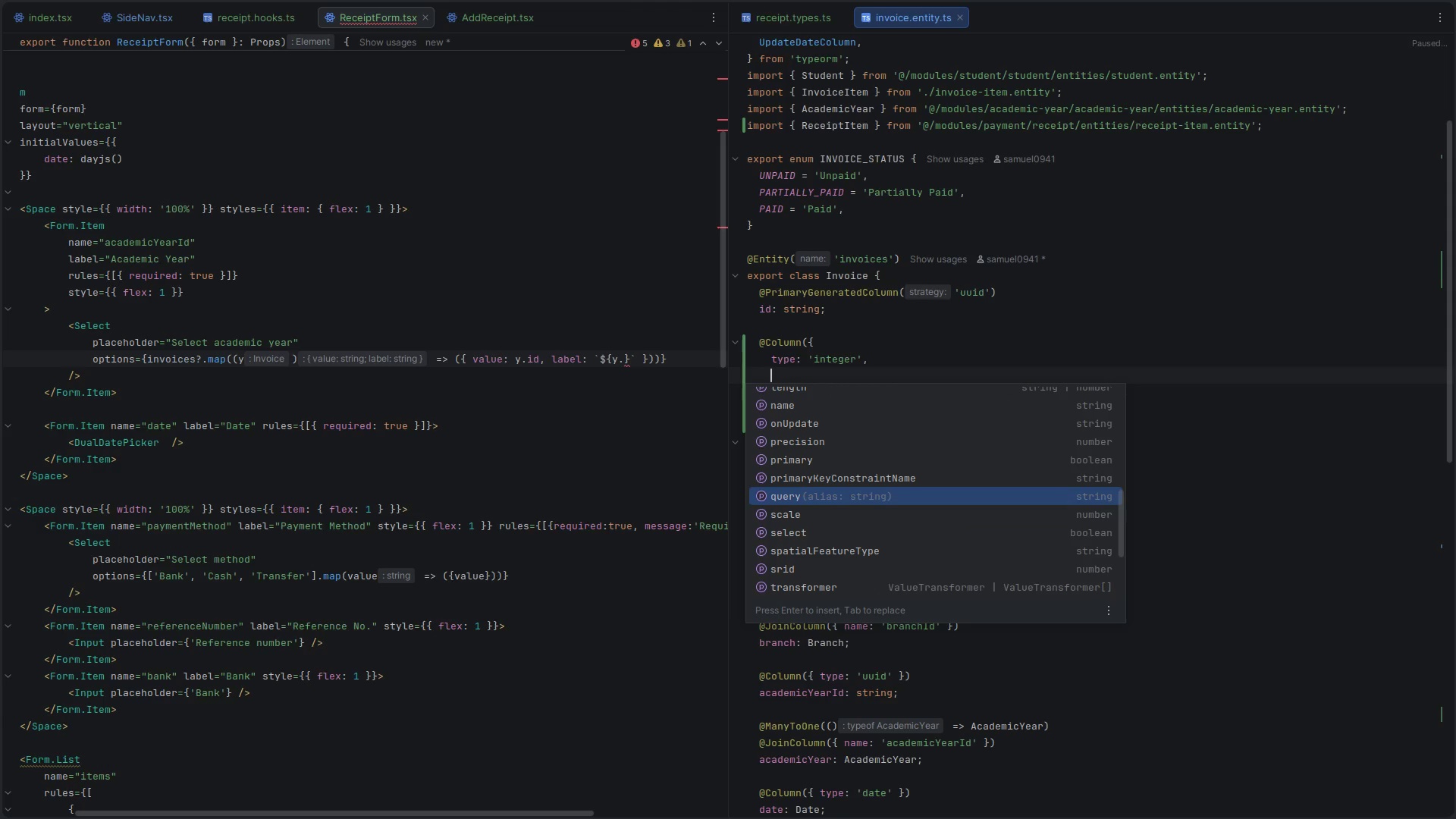 
key(ArrowUp)
 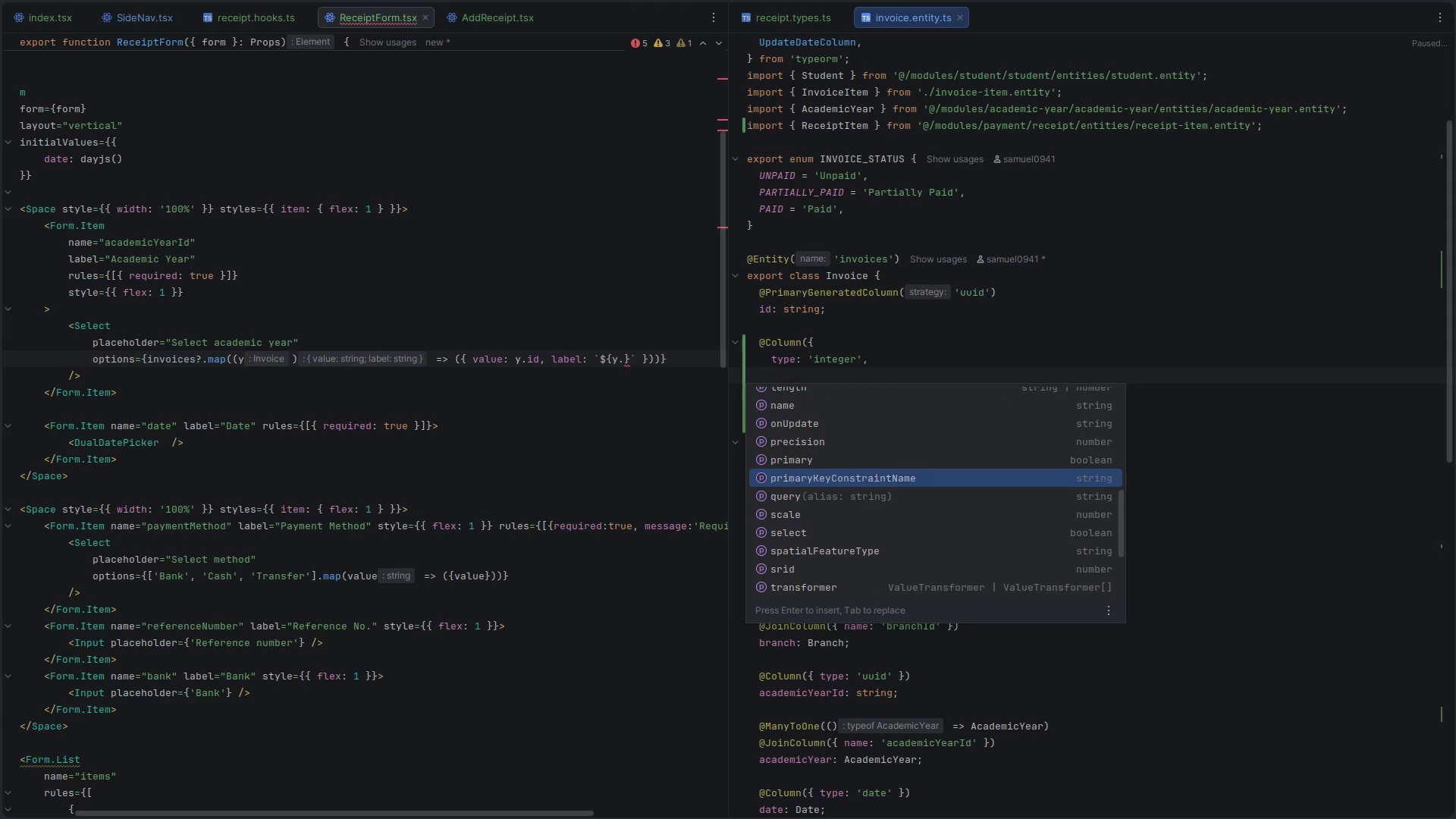 
key(ArrowUp)
 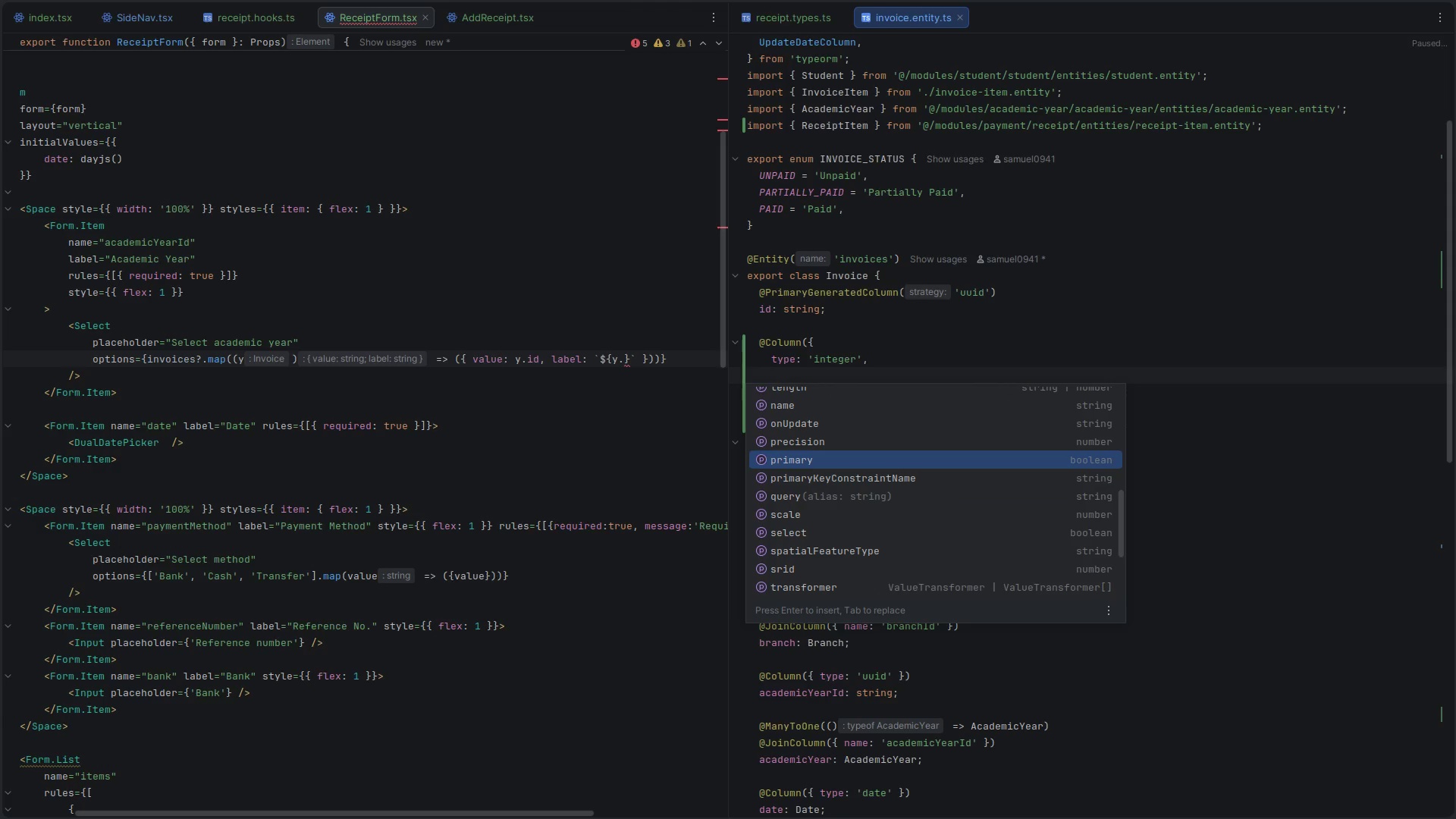 
key(ArrowUp)
 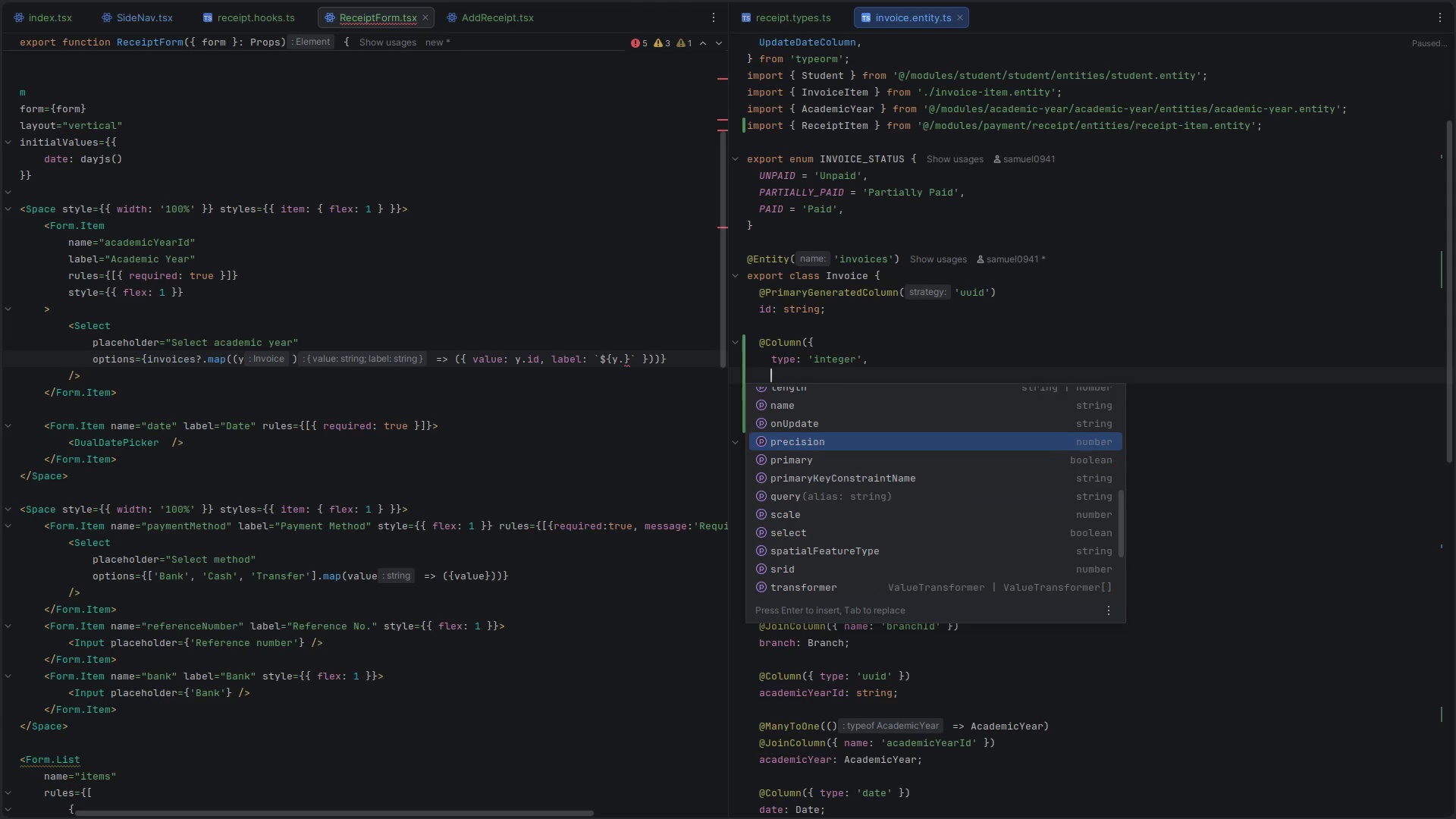 
key(ArrowUp)
 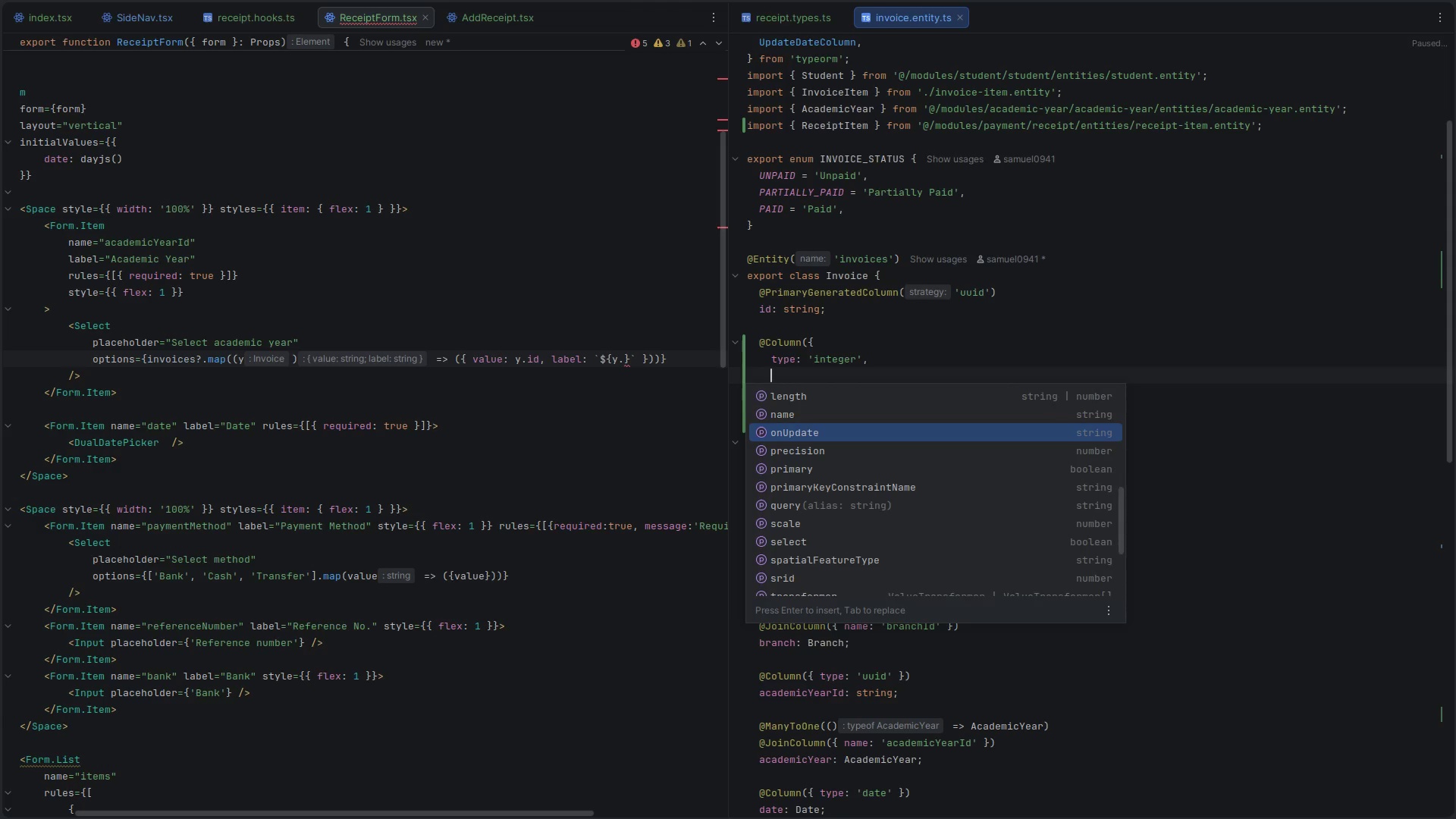 
key(ArrowUp)
 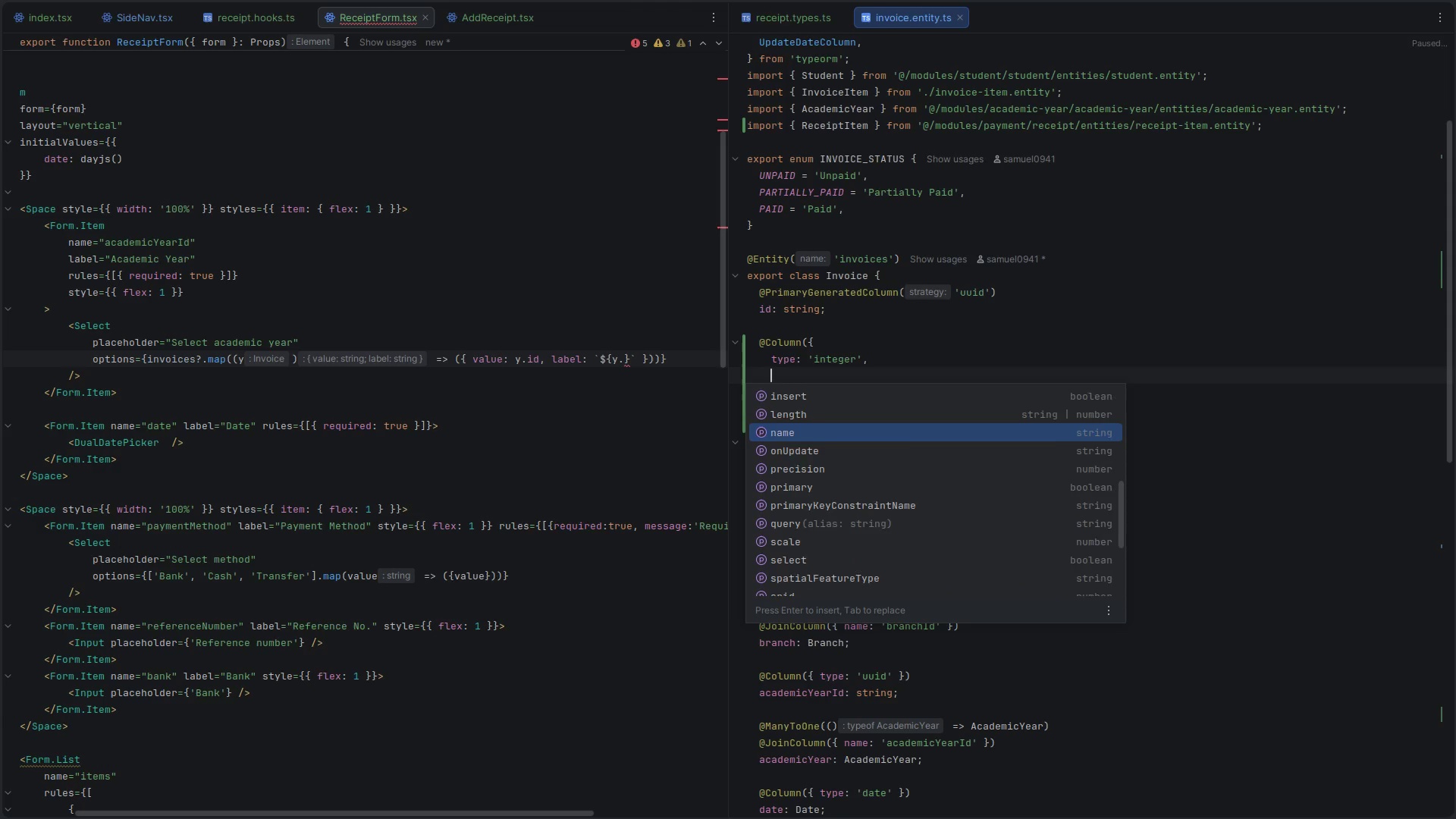 
key(ArrowUp)
 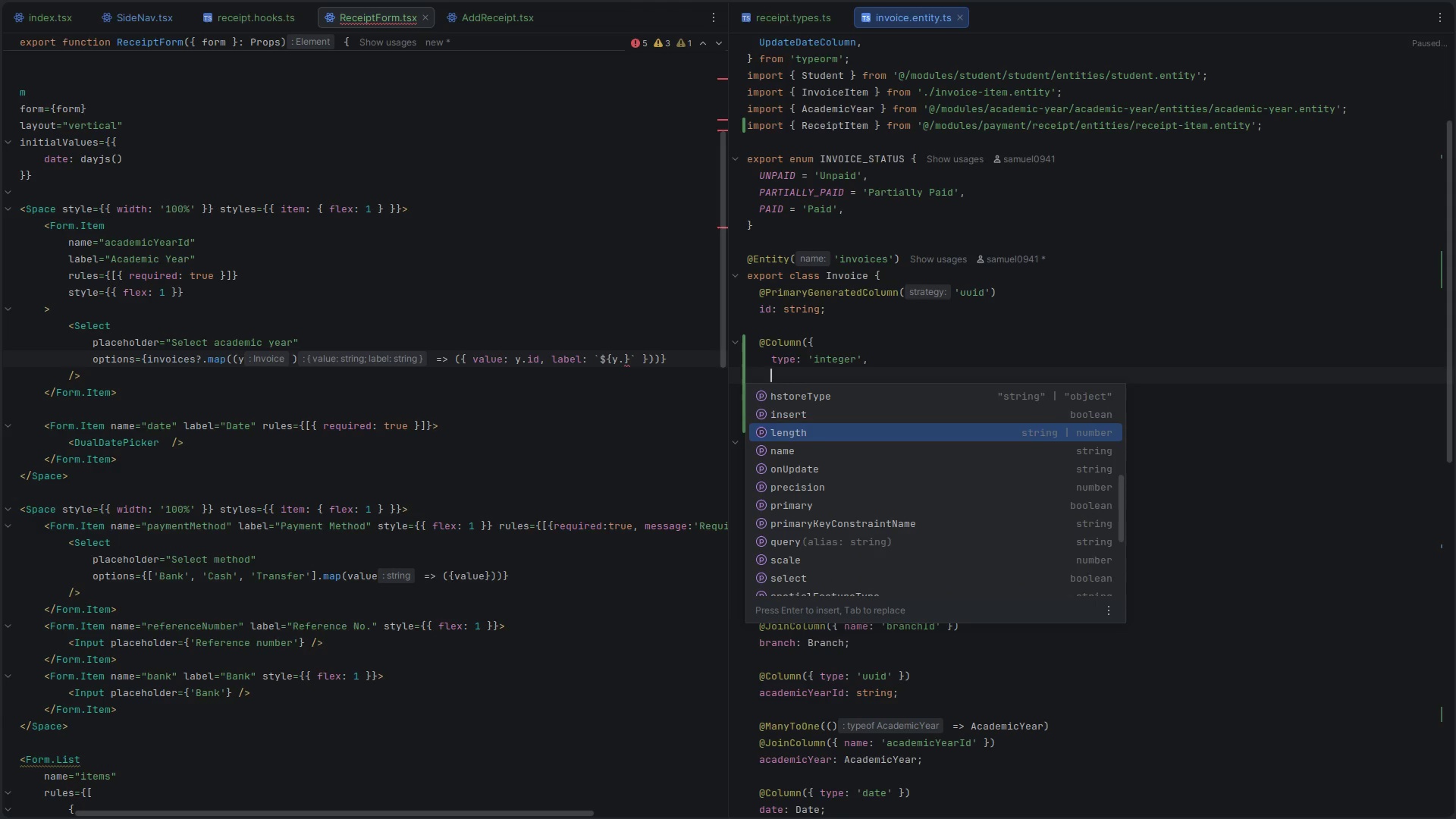 
key(ArrowUp)
 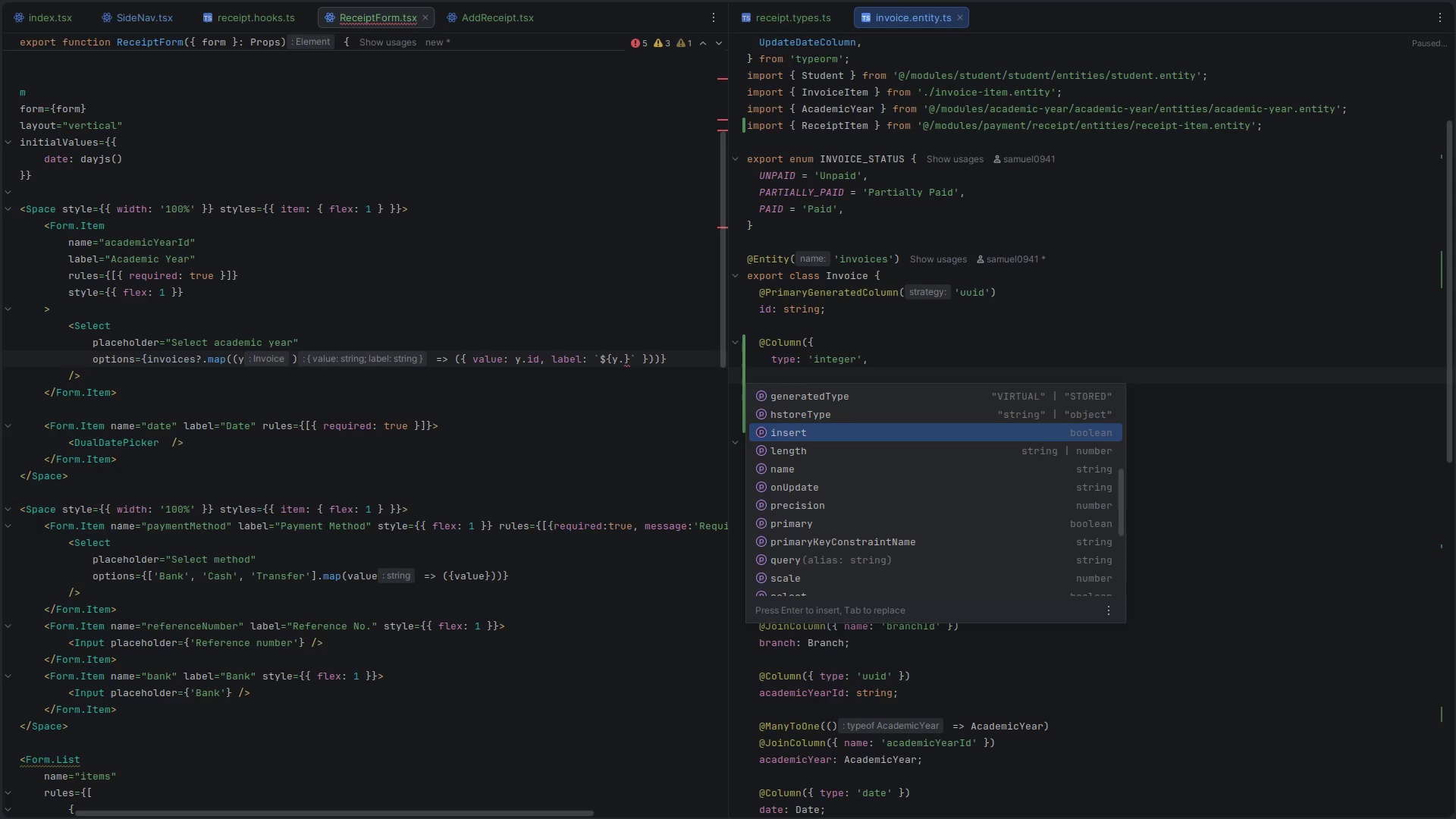 
key(ArrowUp)
 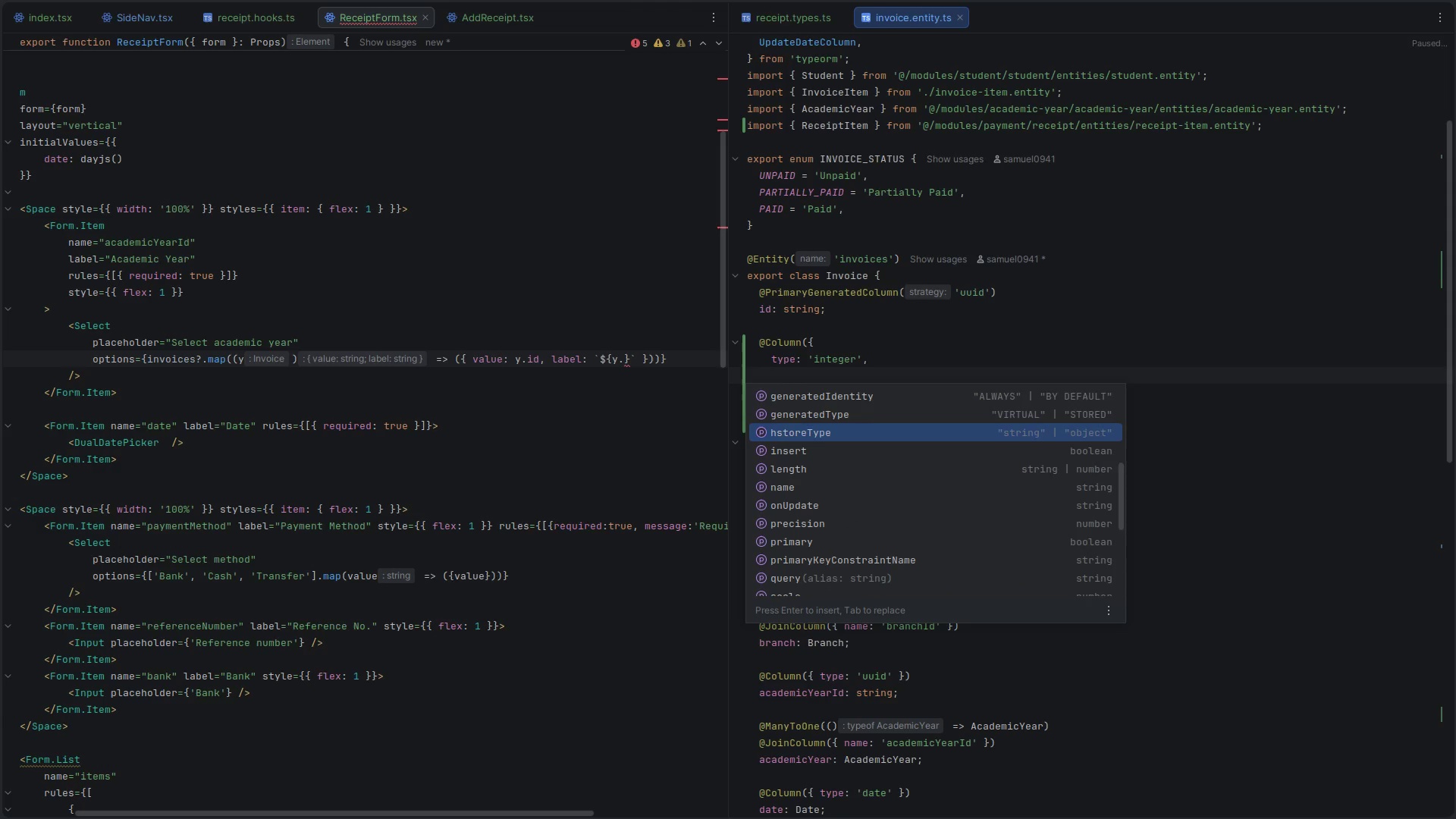 
key(ArrowUp)
 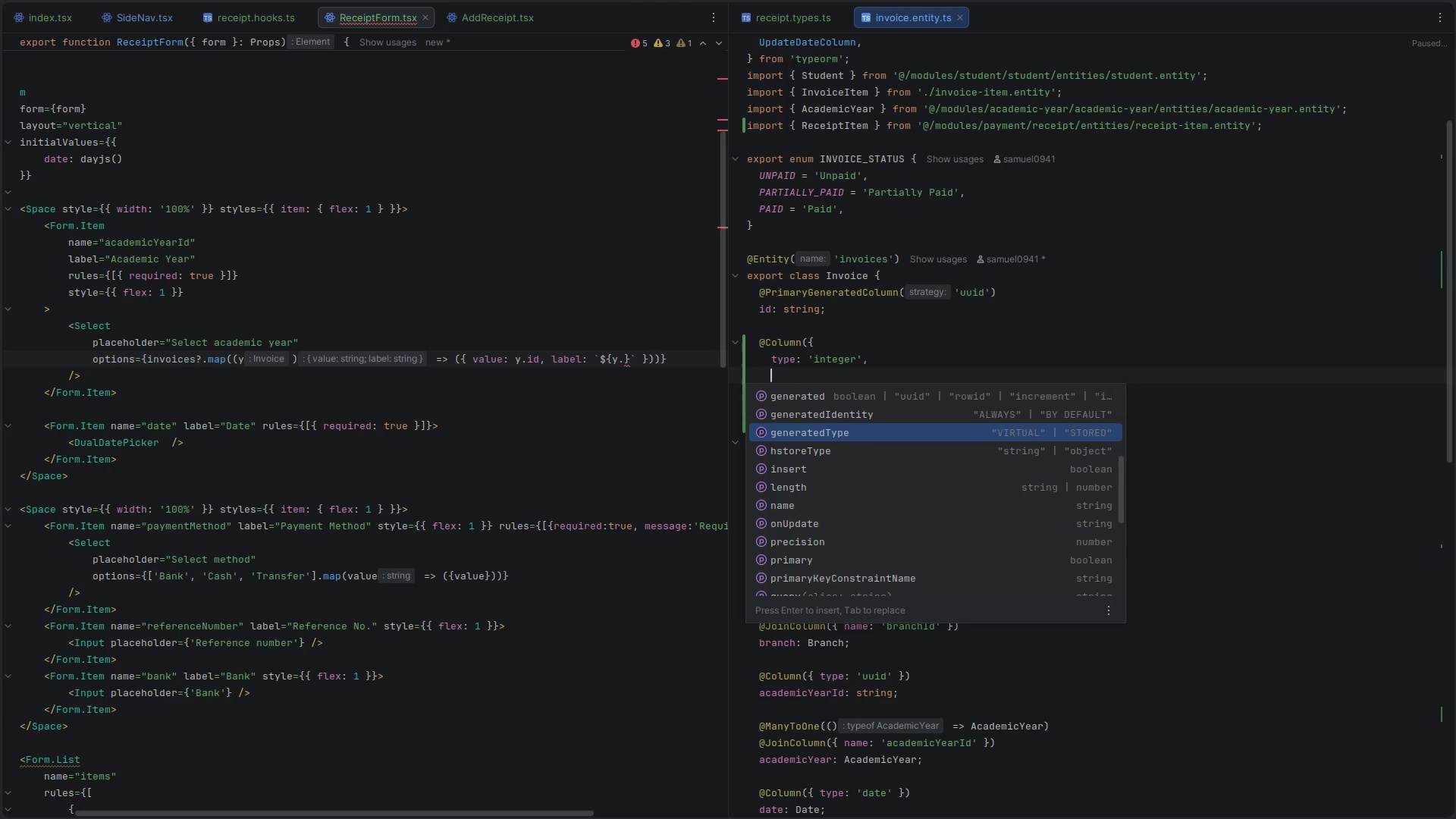 
key(ArrowUp)
 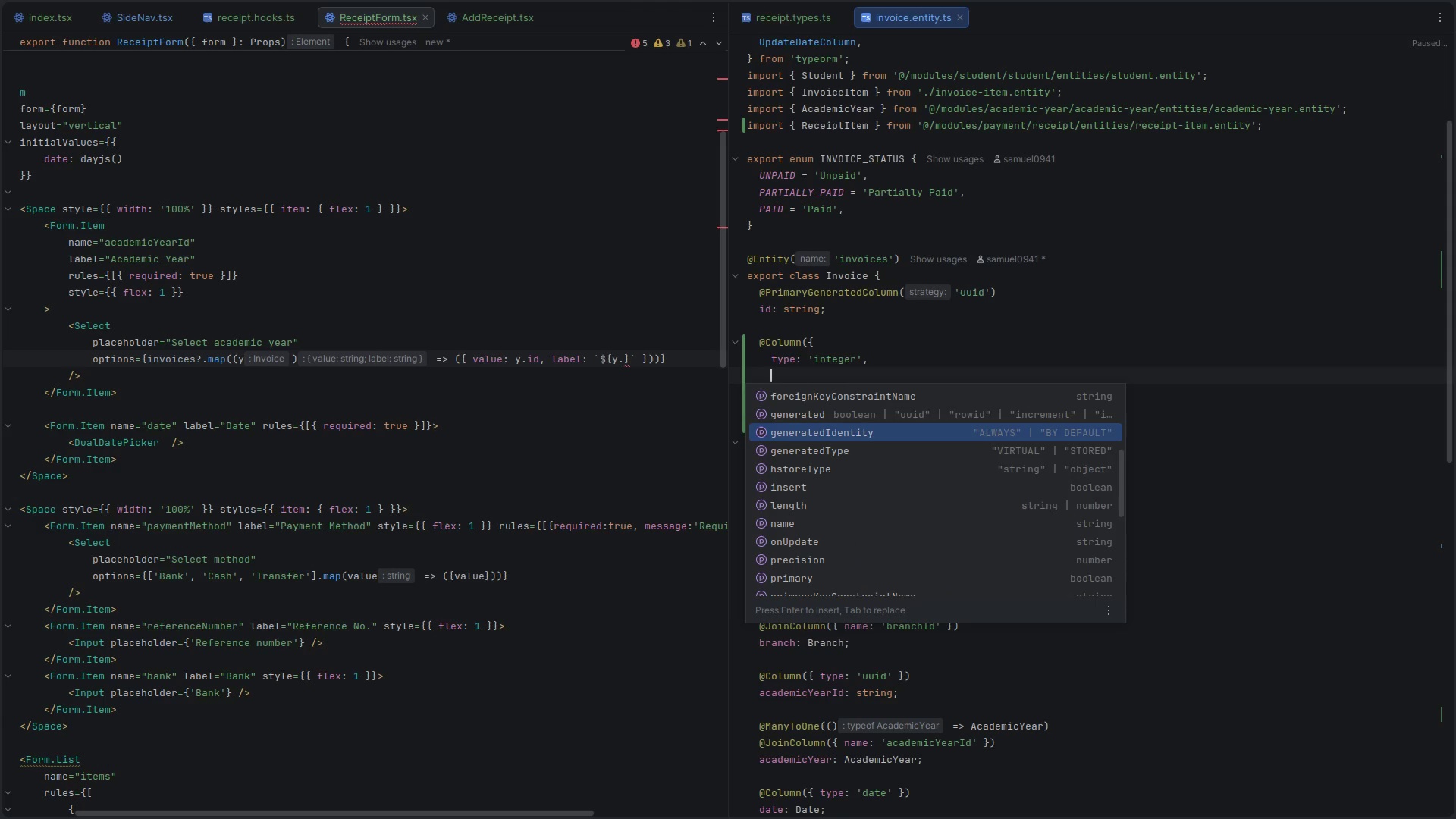 
key(ArrowUp)
 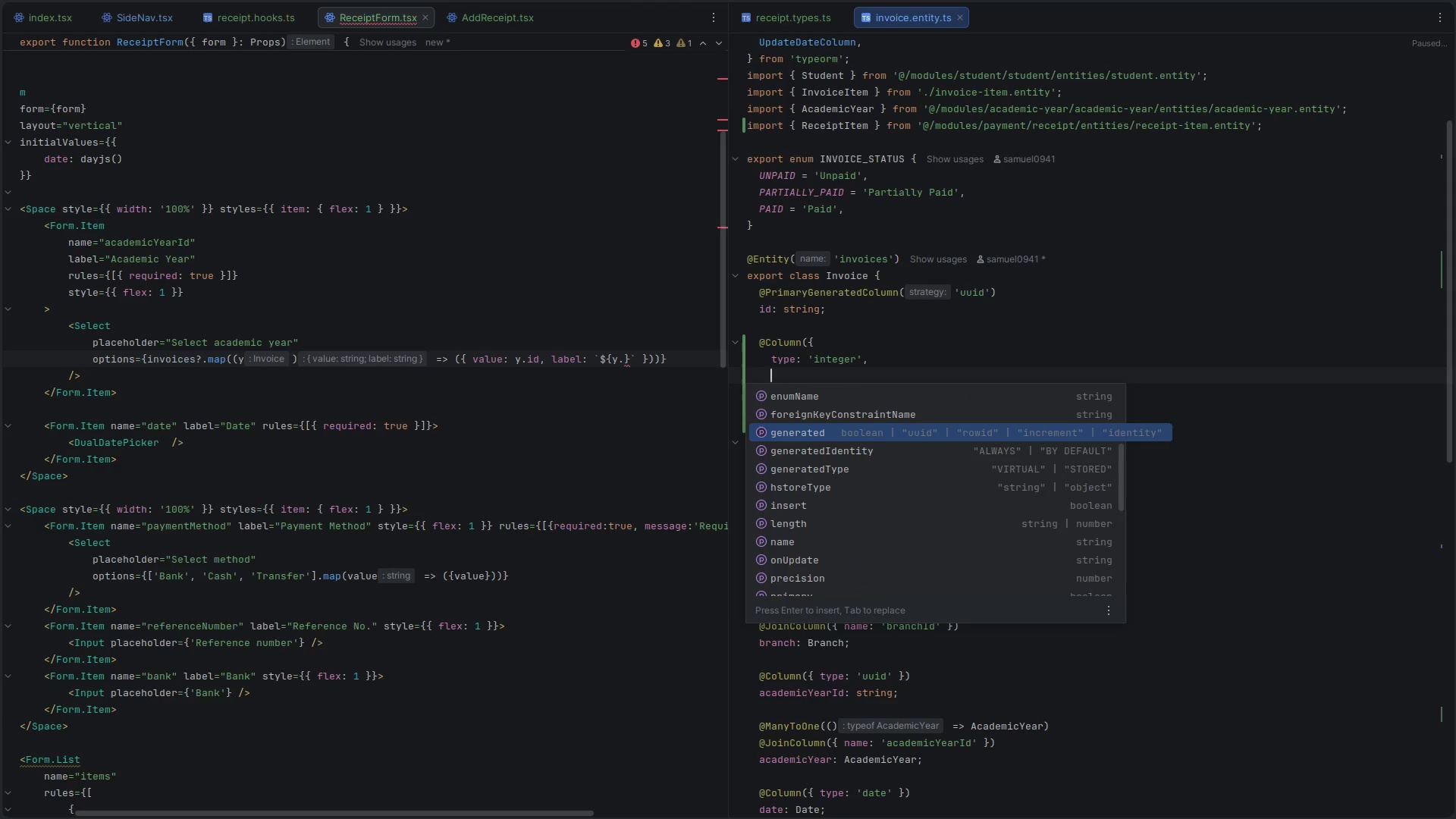 
key(ArrowUp)
 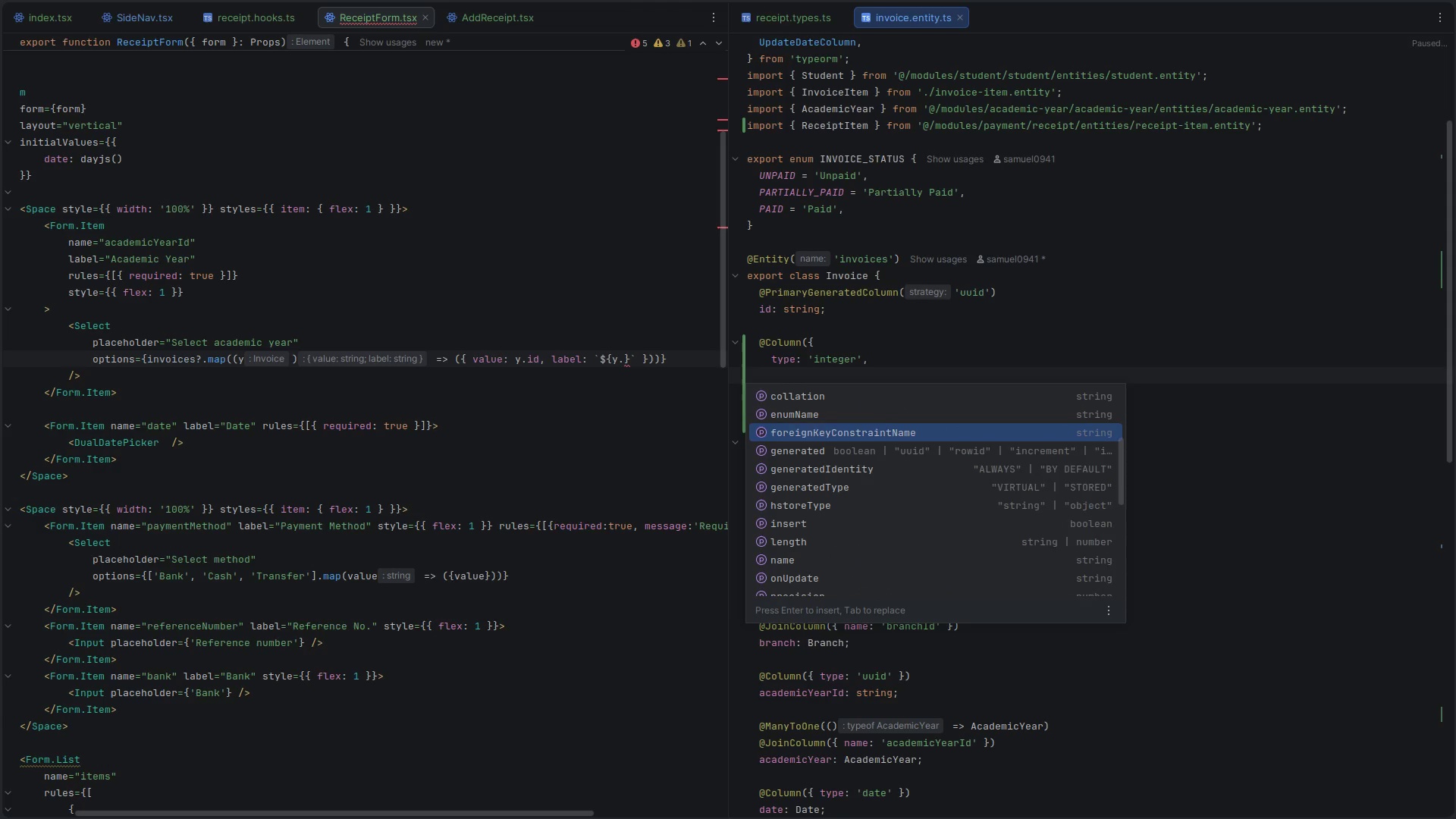 
key(ArrowUp)
 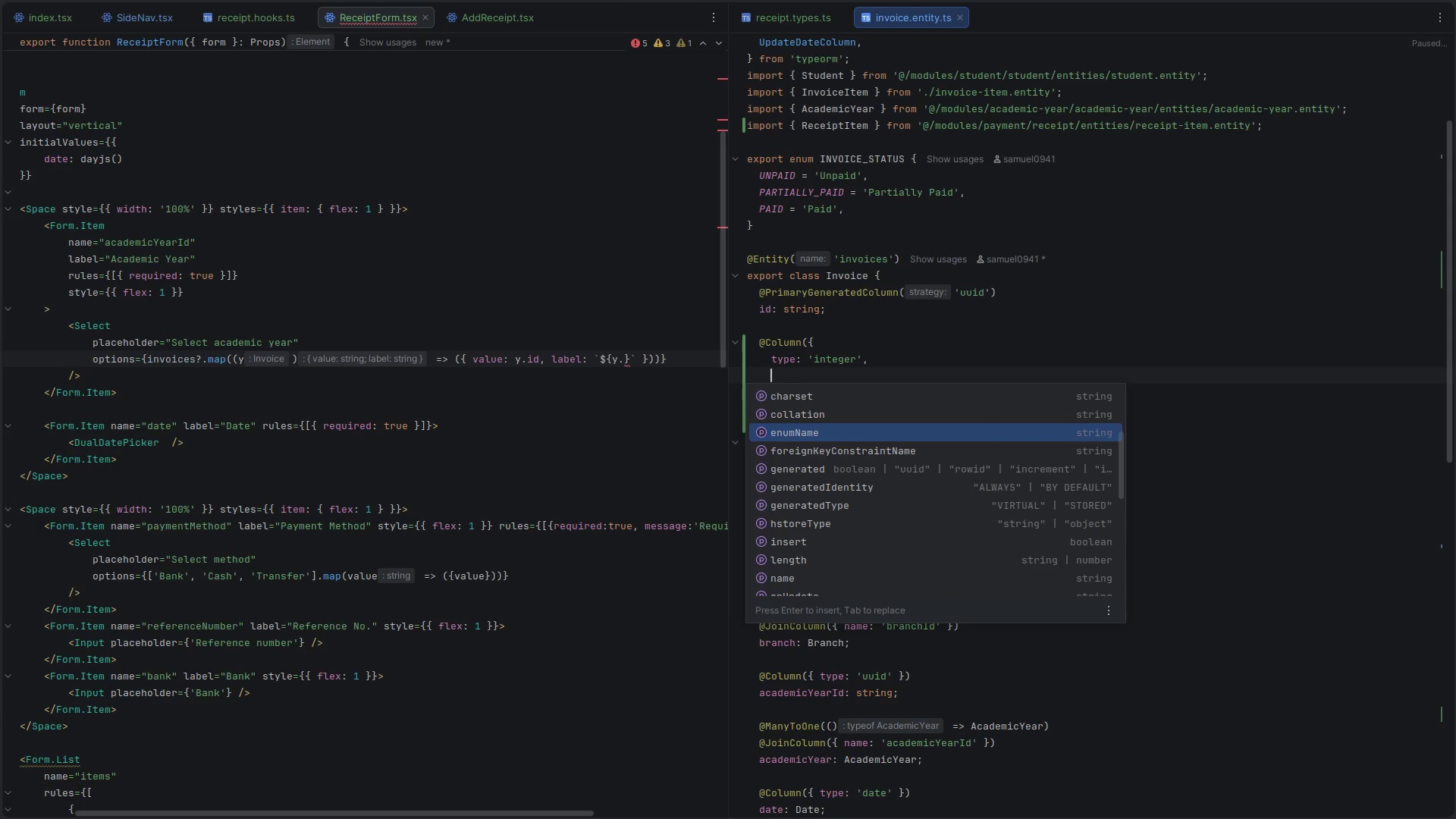 
key(ArrowDown)
 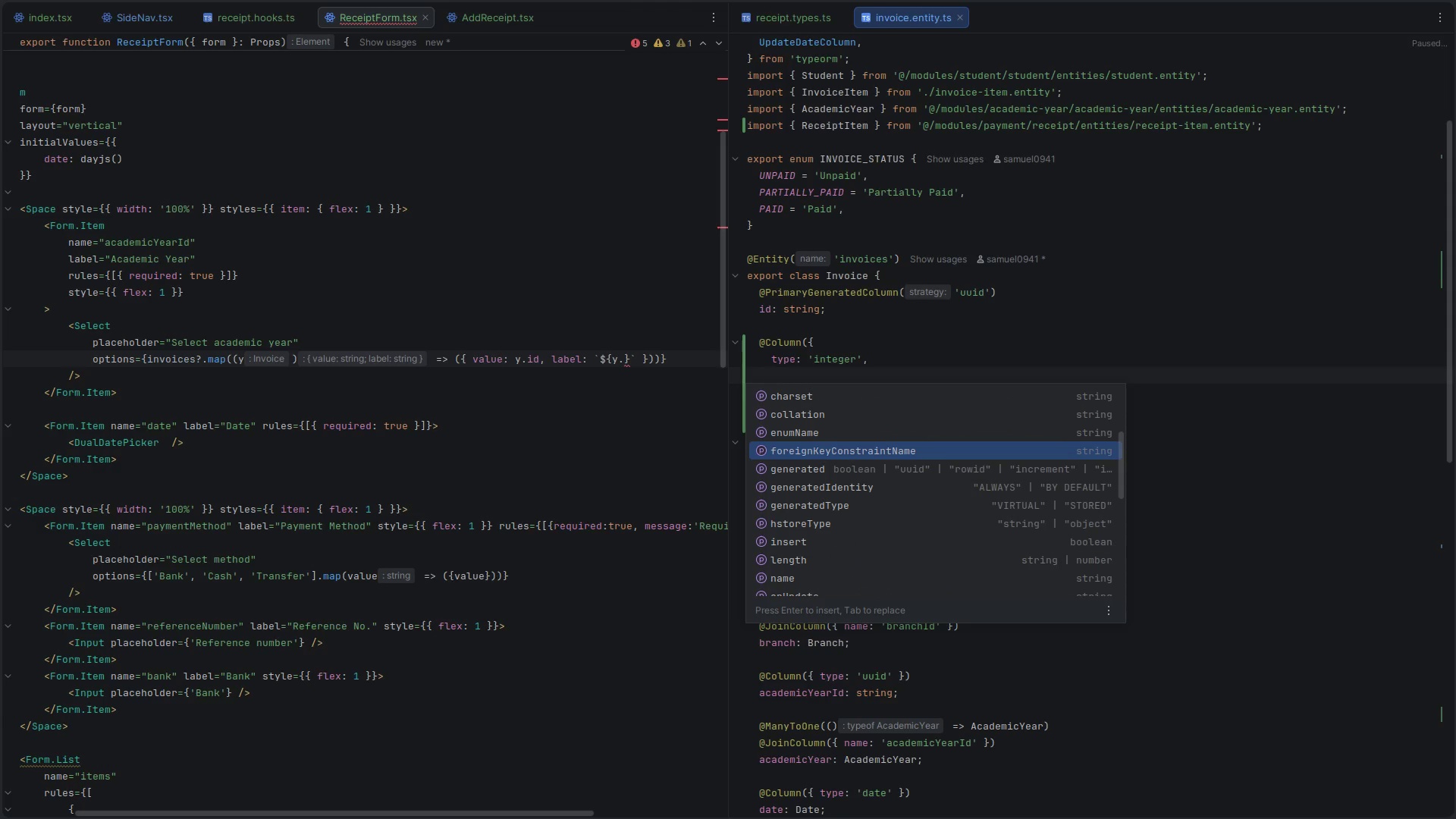 
key(ArrowUp)
 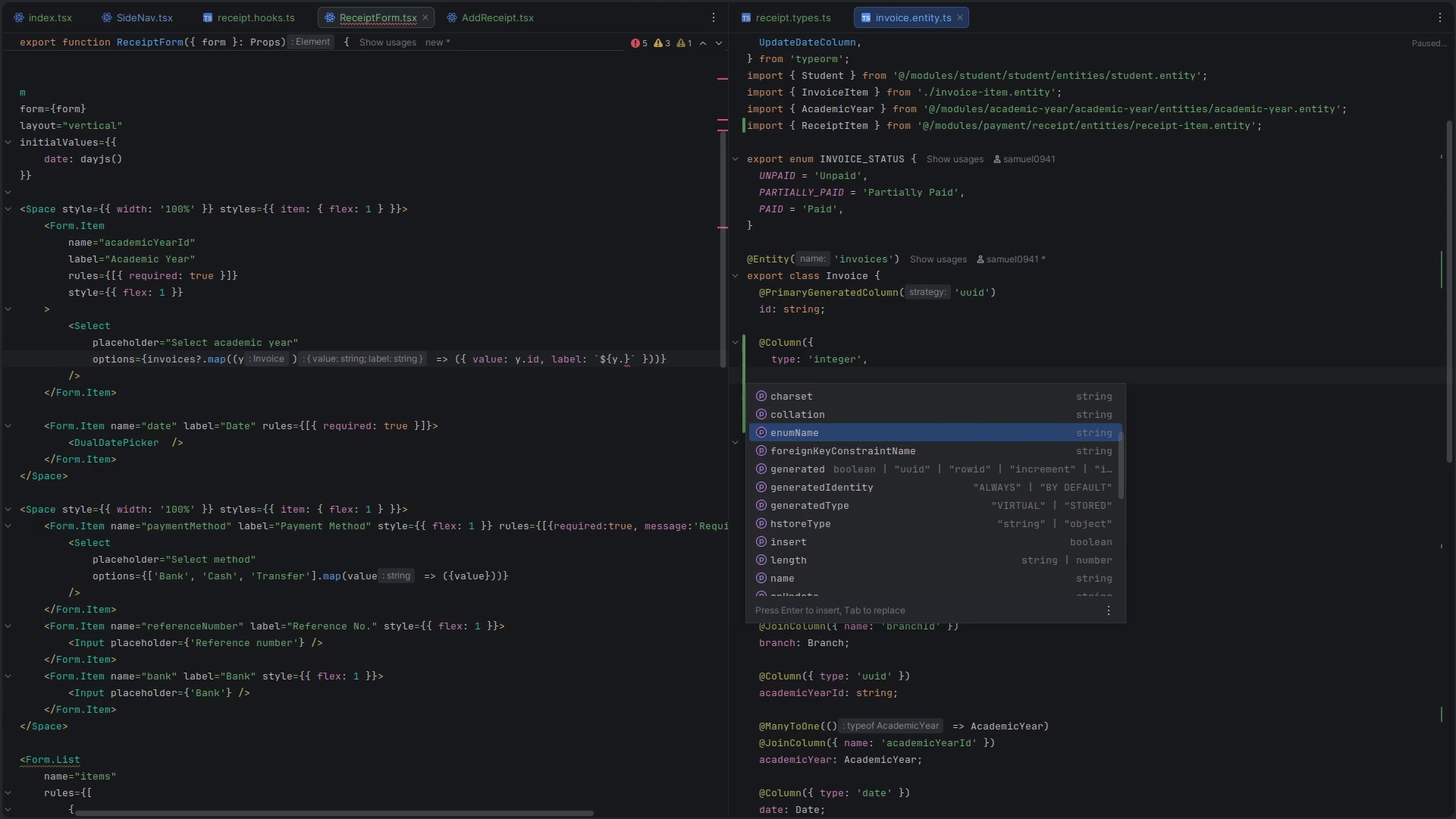 
key(ArrowUp)
 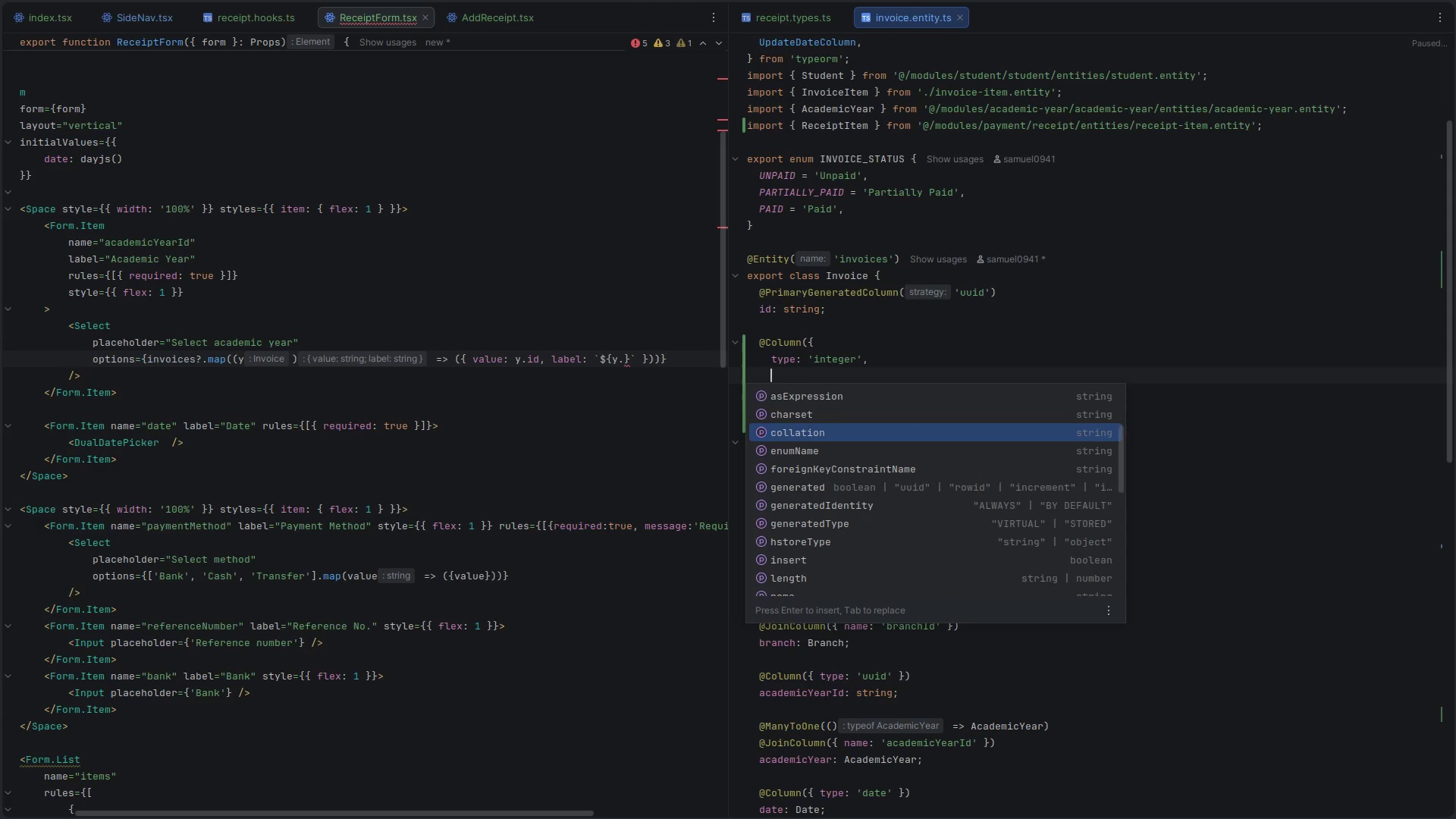 
key(ArrowUp)
 